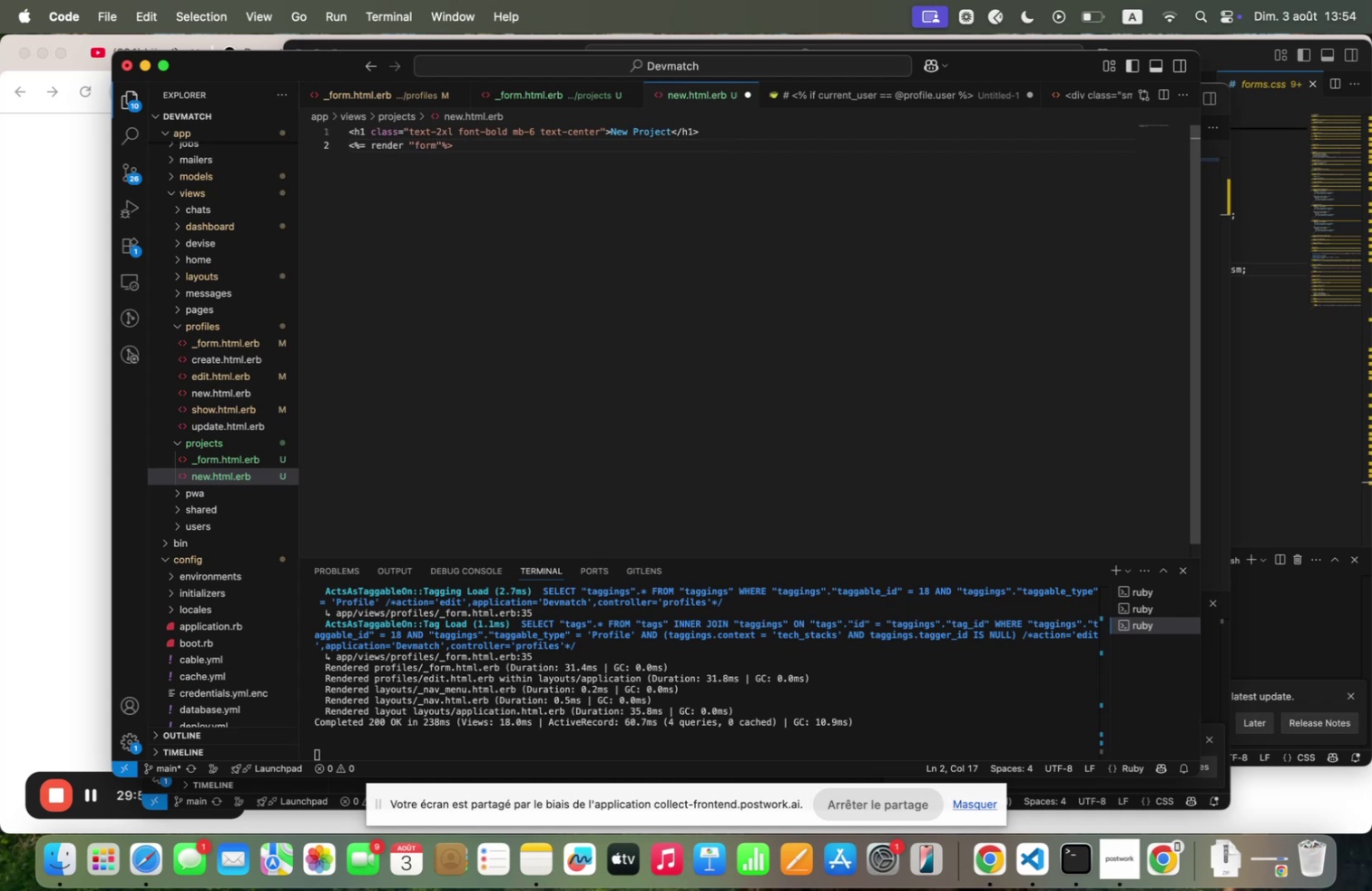 
key(ArrowRight)
 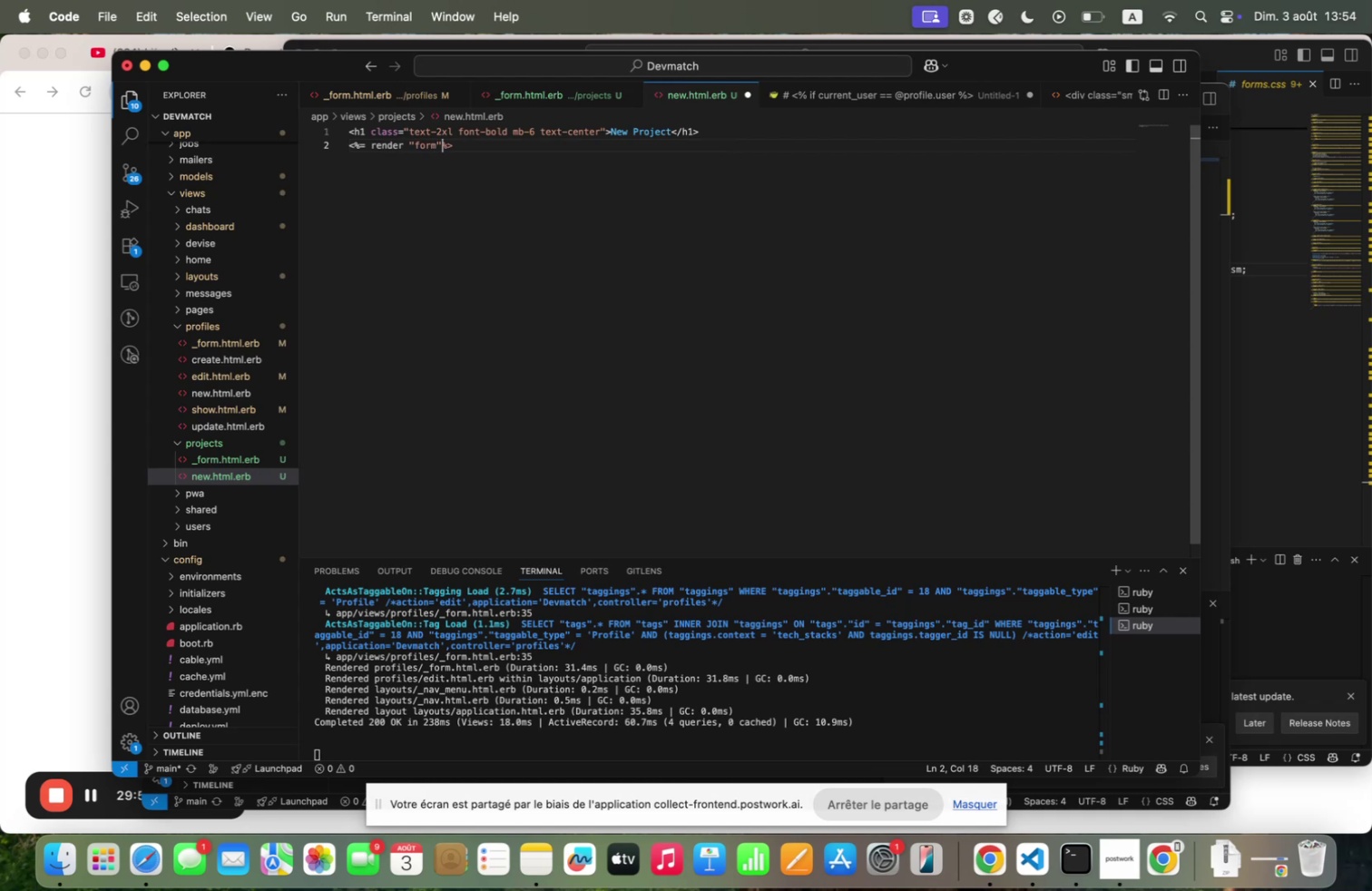 
type(m project. [Fn]project )
 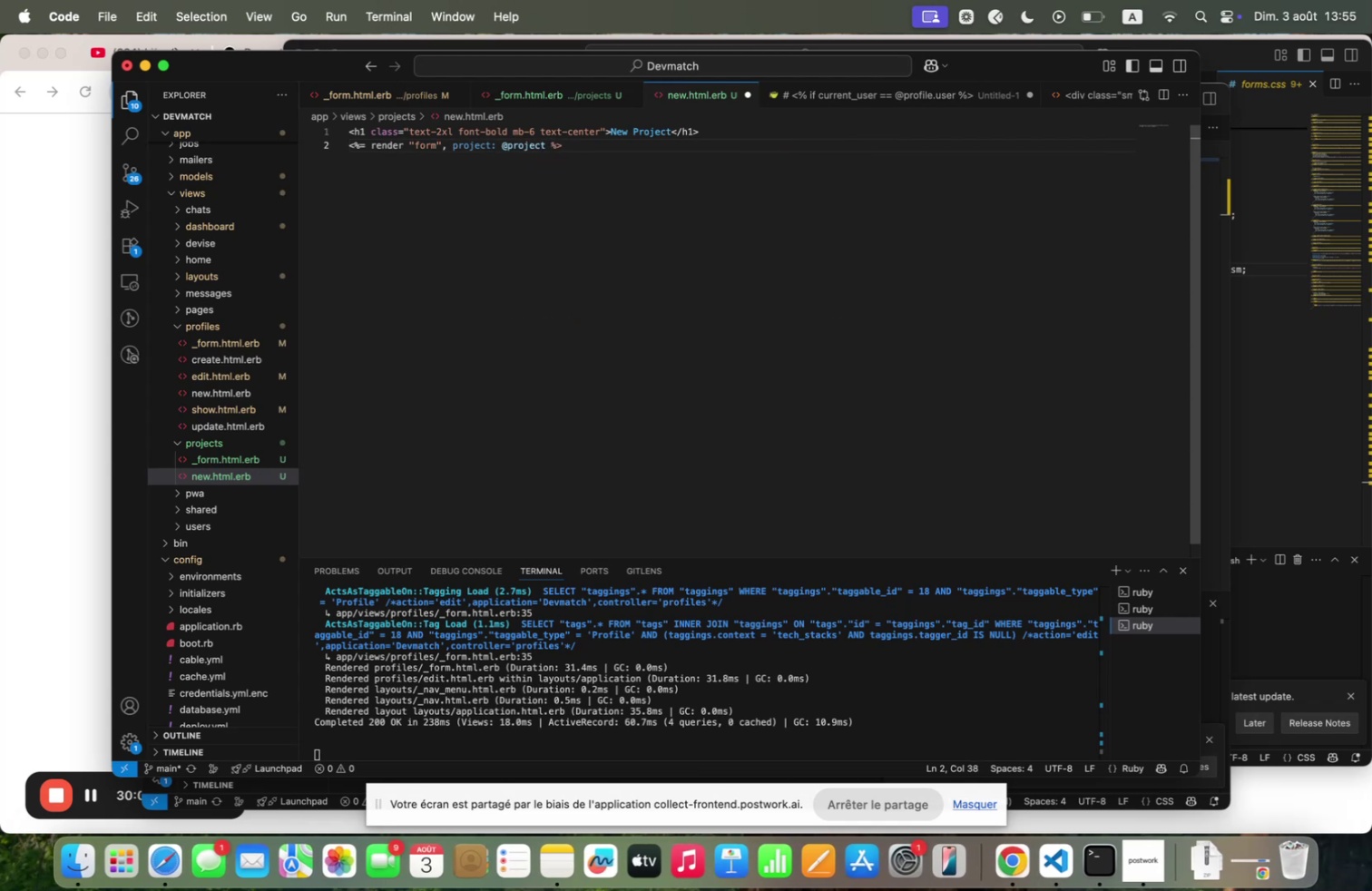 
wait(7.58)
 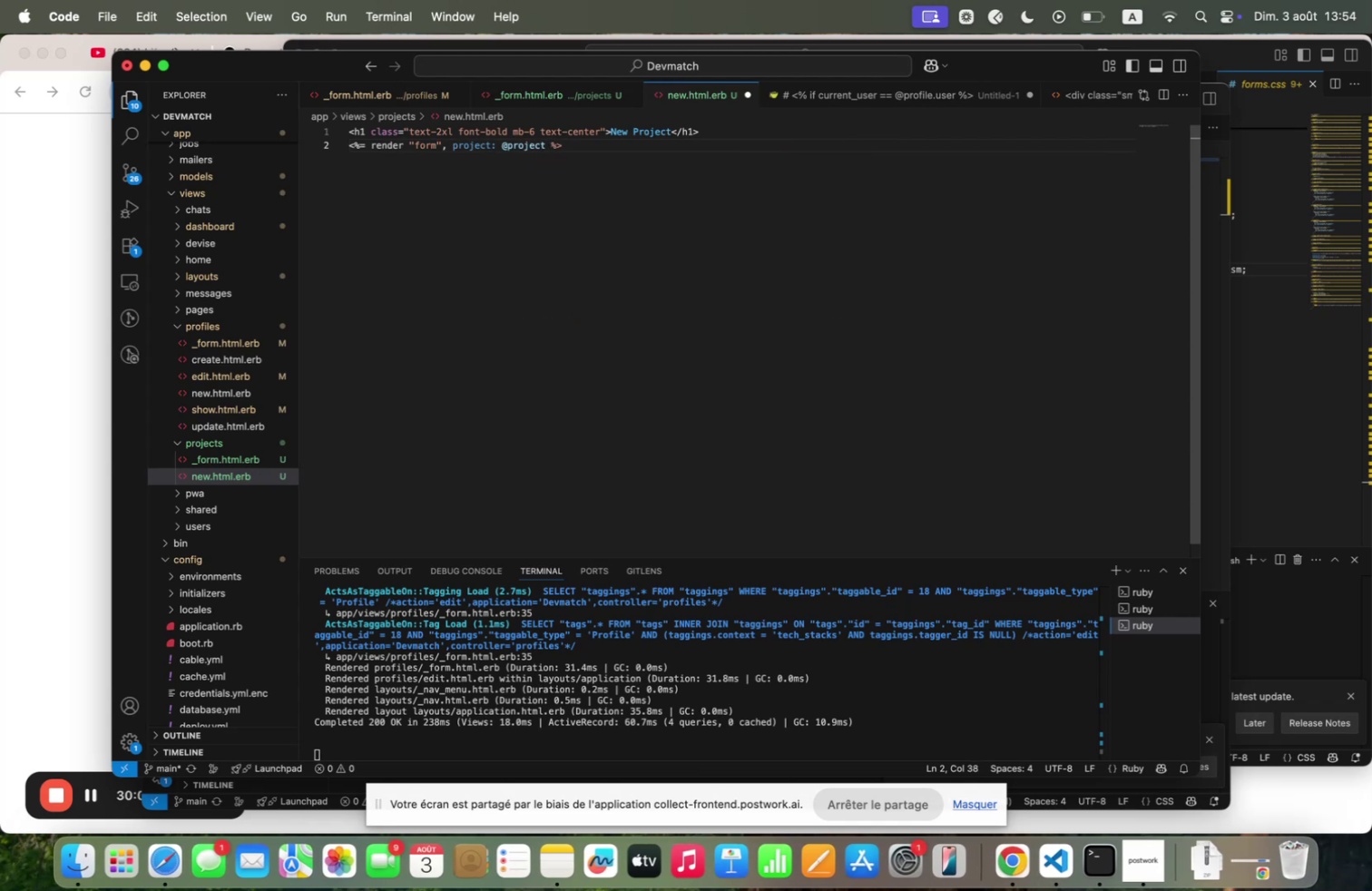 
key(Meta+S)
 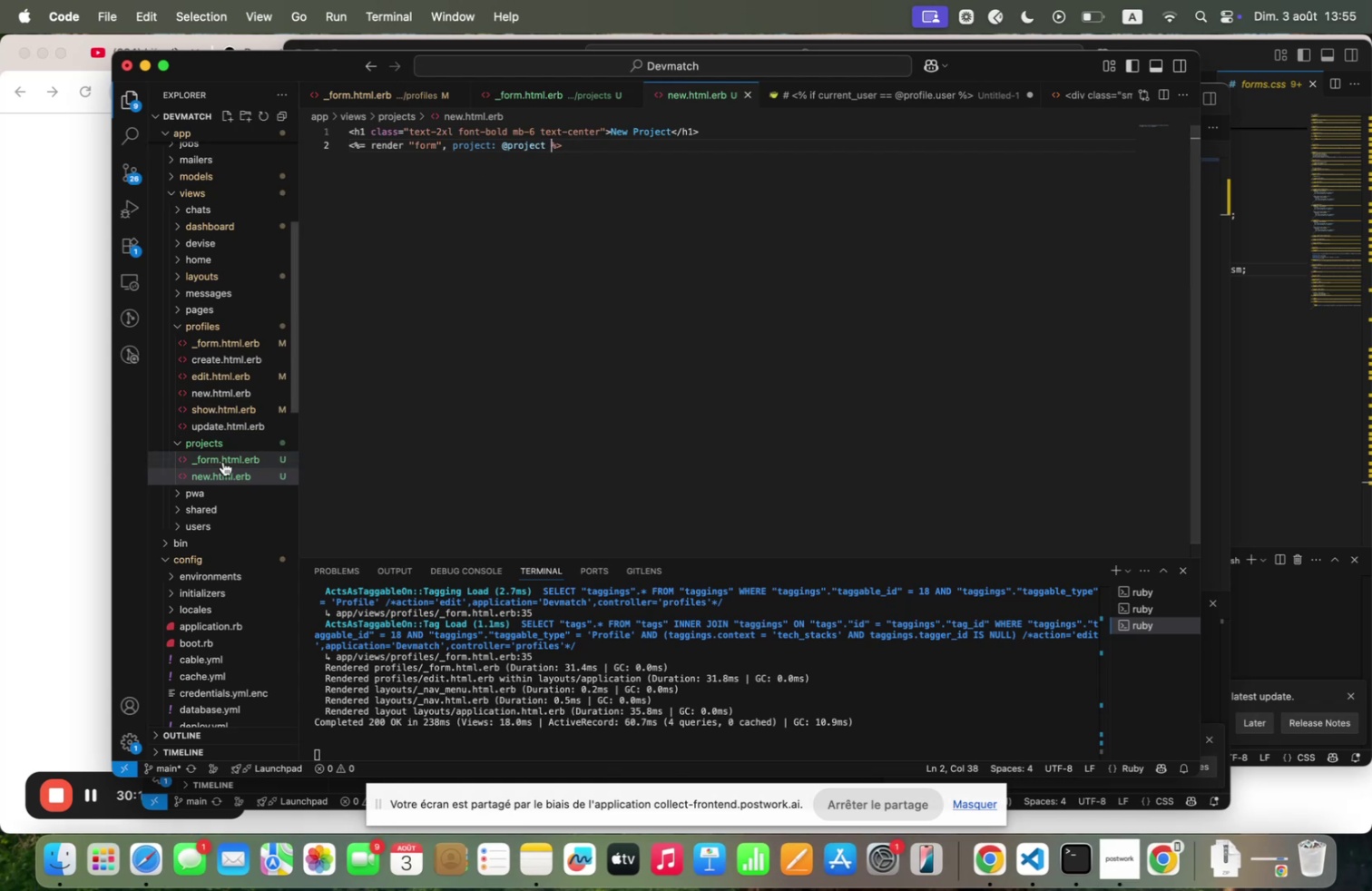 
left_click([203, 437])
 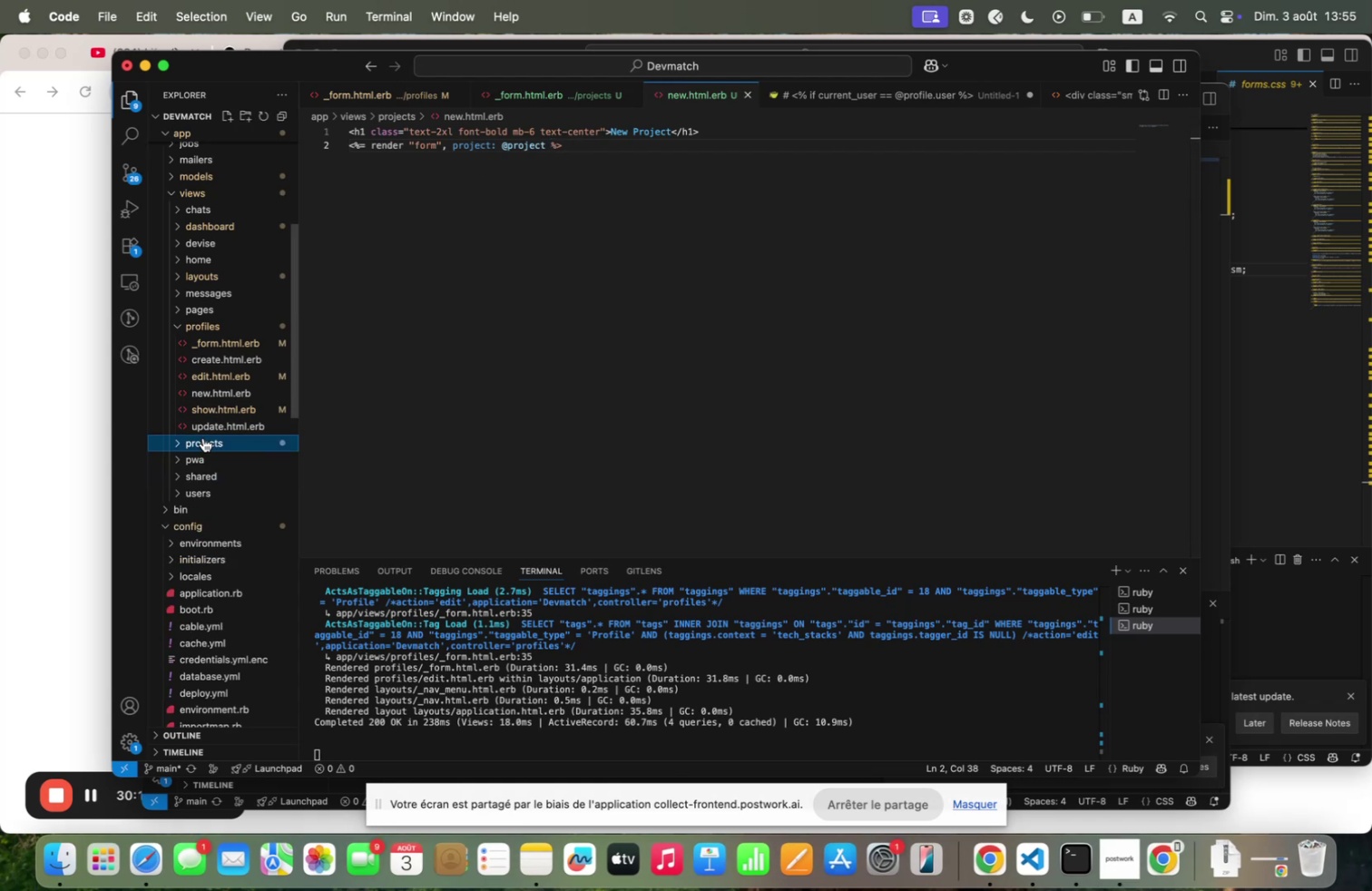 
left_click([203, 437])
 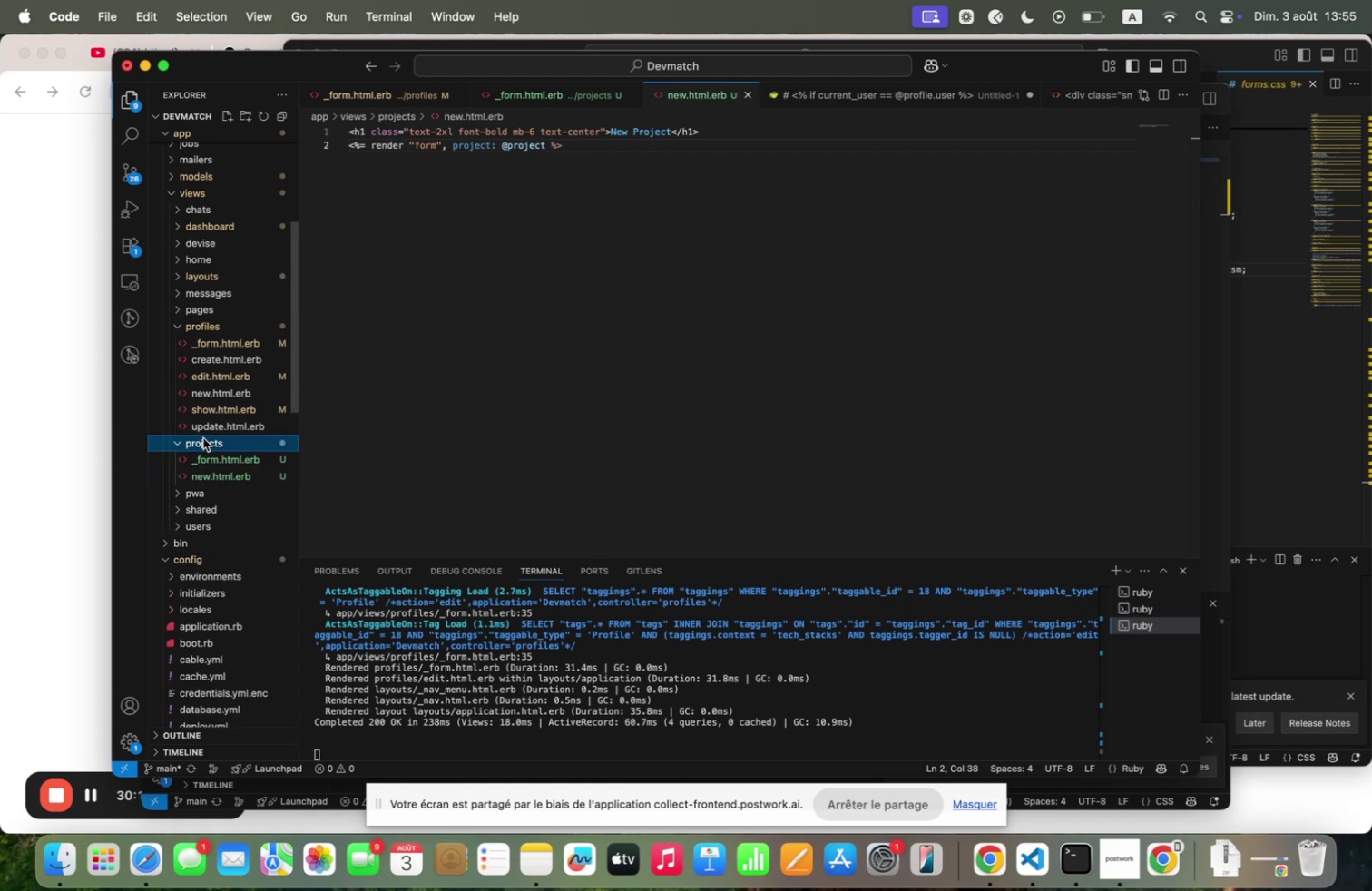 
right_click([203, 437])
 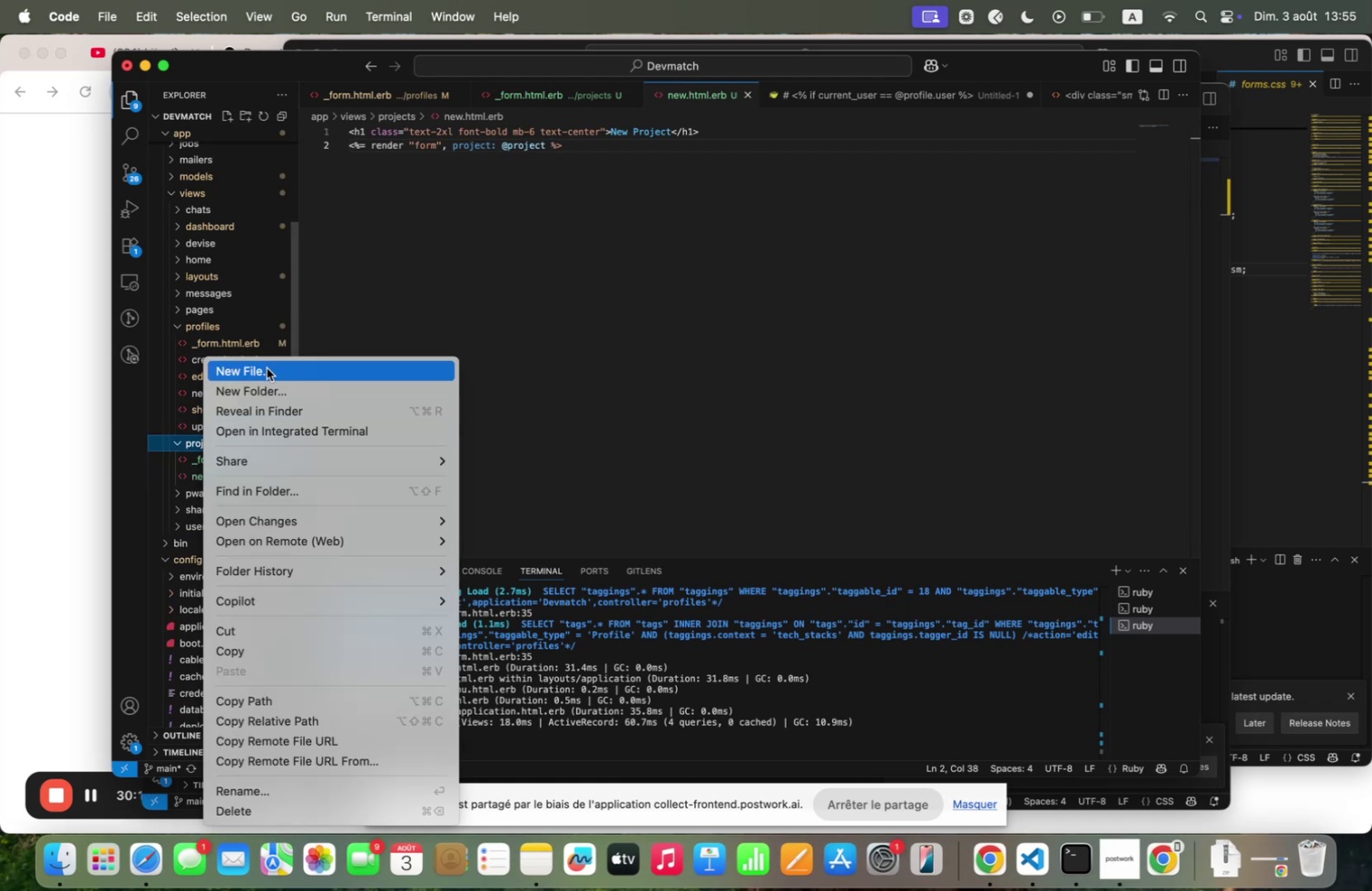 
left_click([267, 367])
 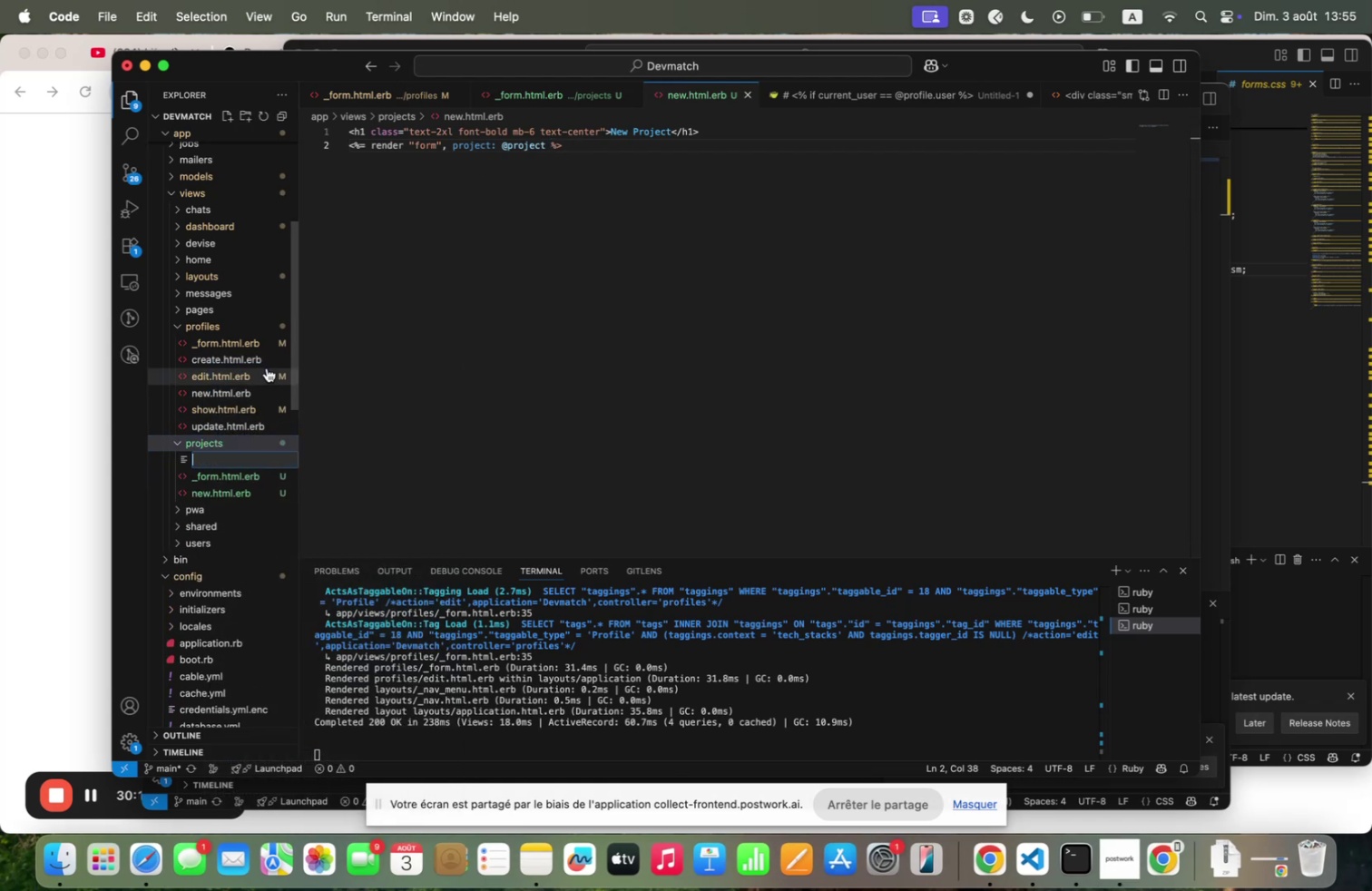 
type(edit<ht;l<erb)
 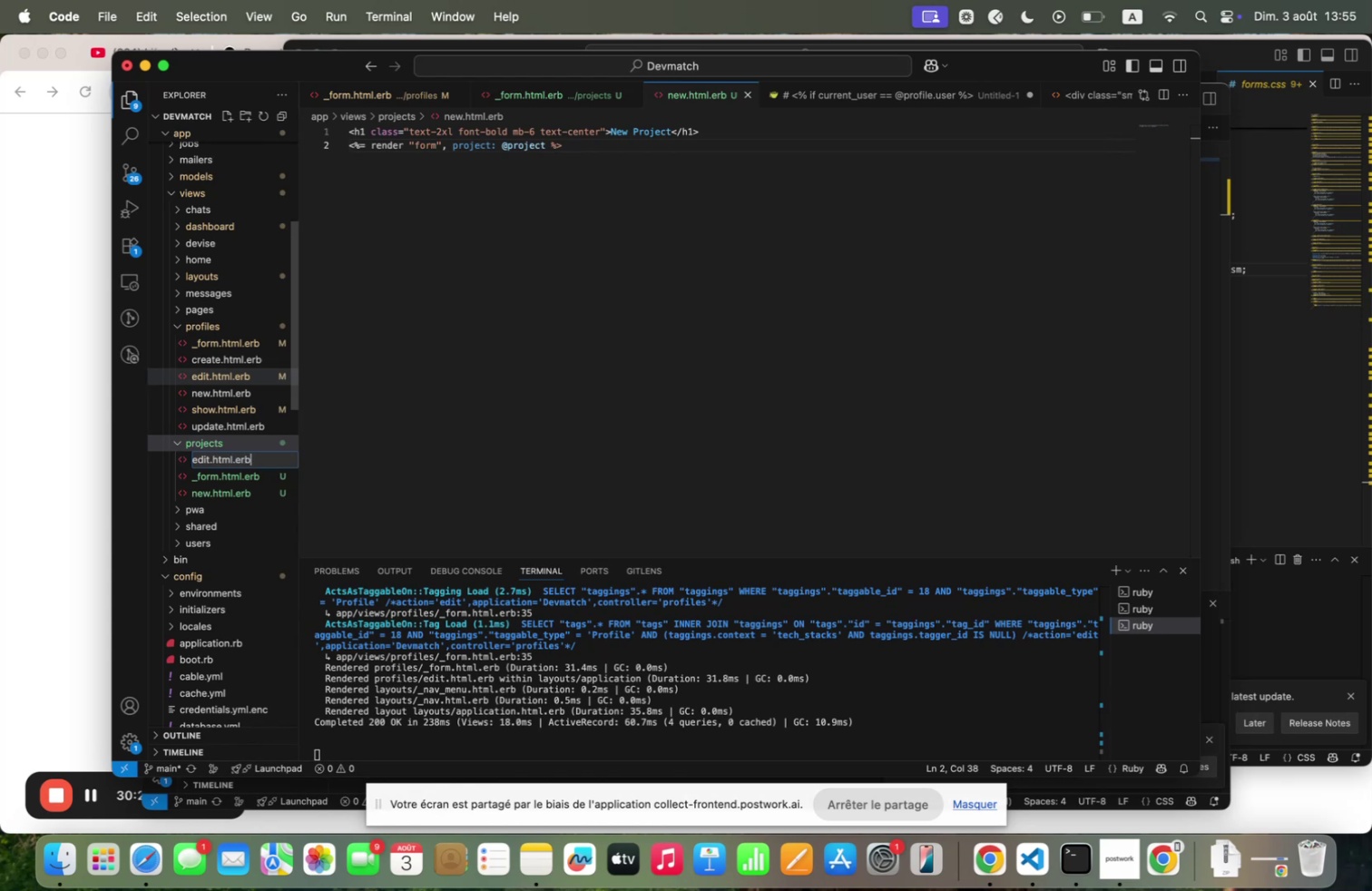 
key(Enter)
 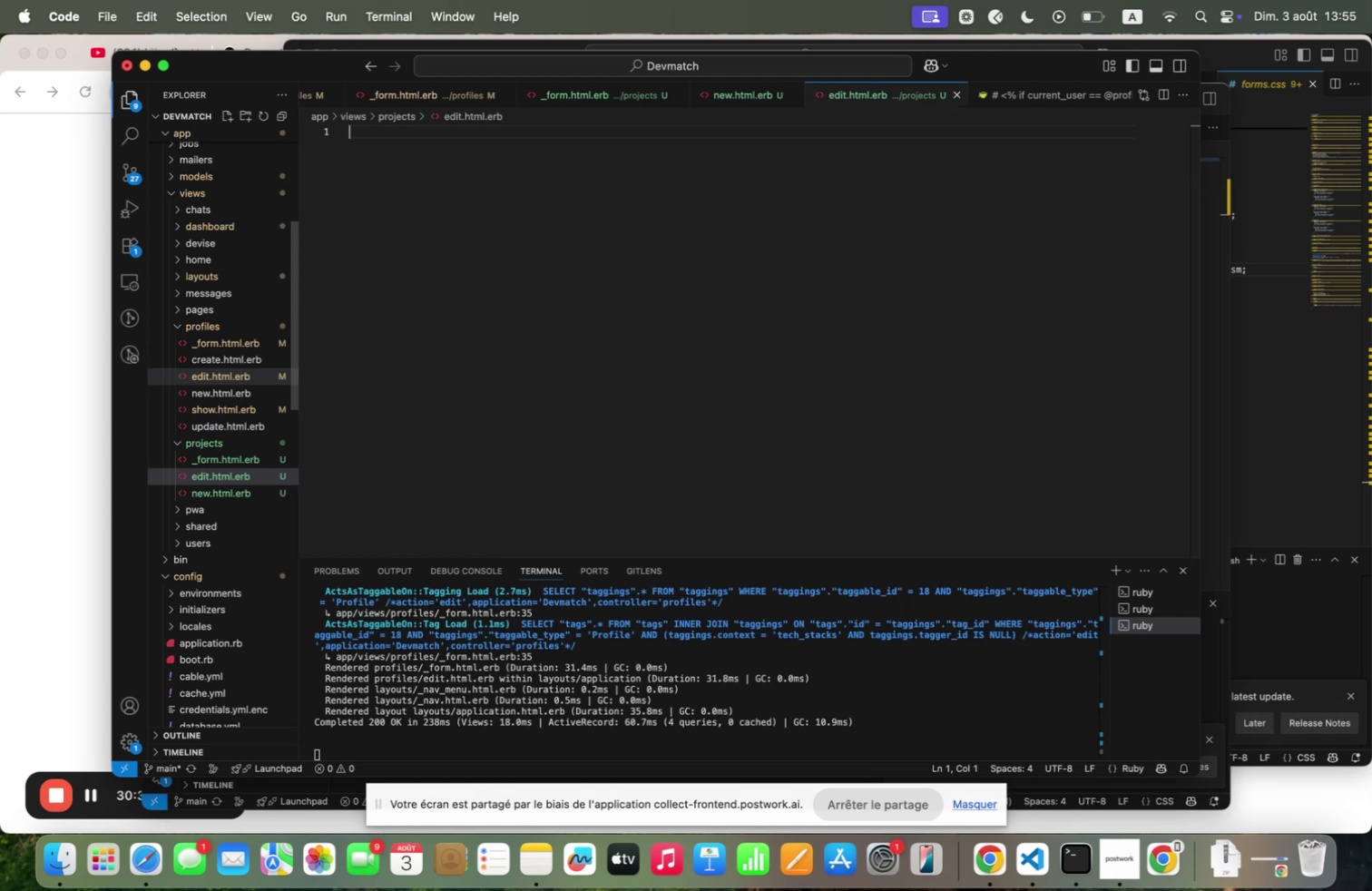 
wait(13.47)
 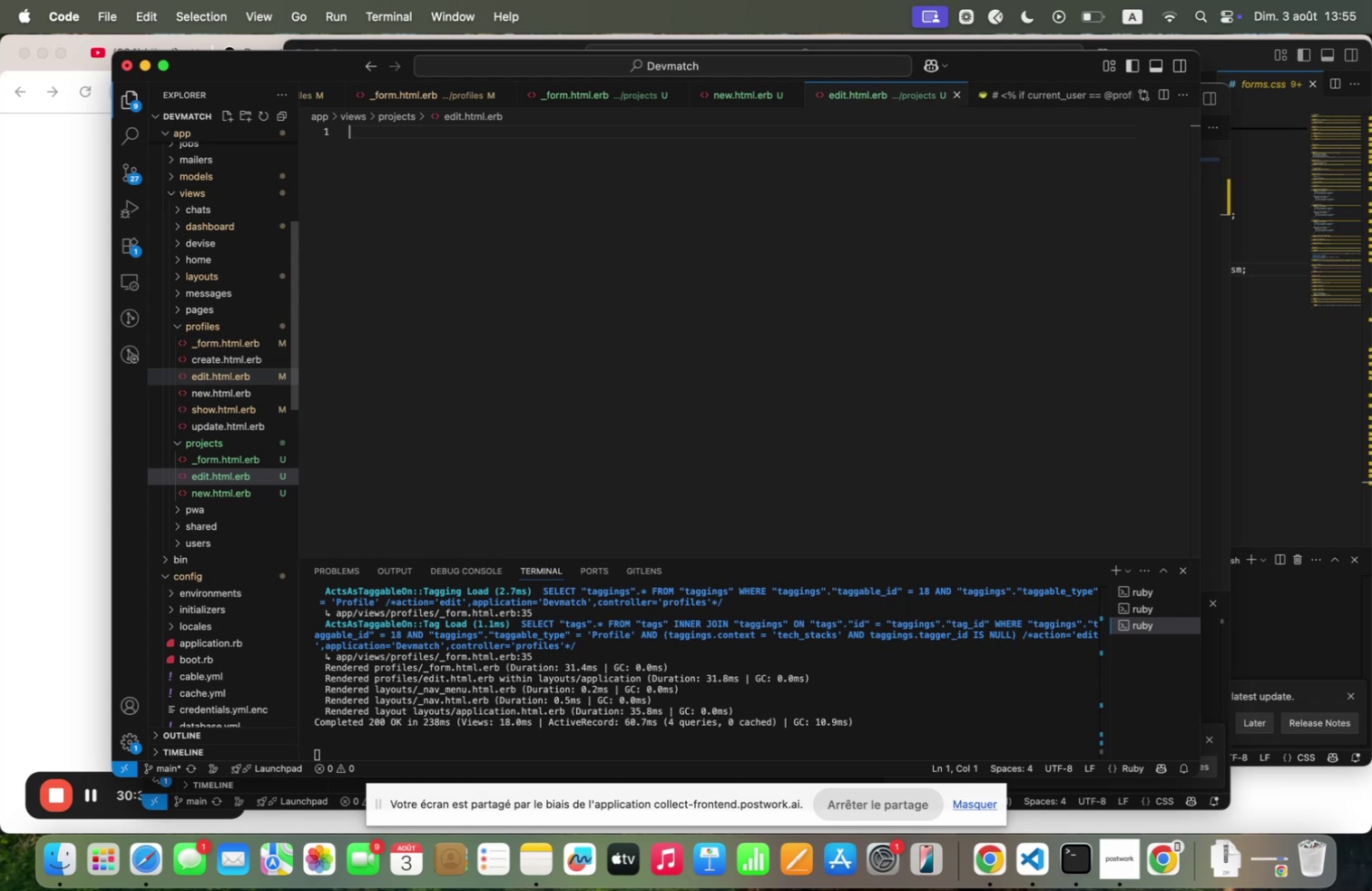 
left_click([217, 490])
 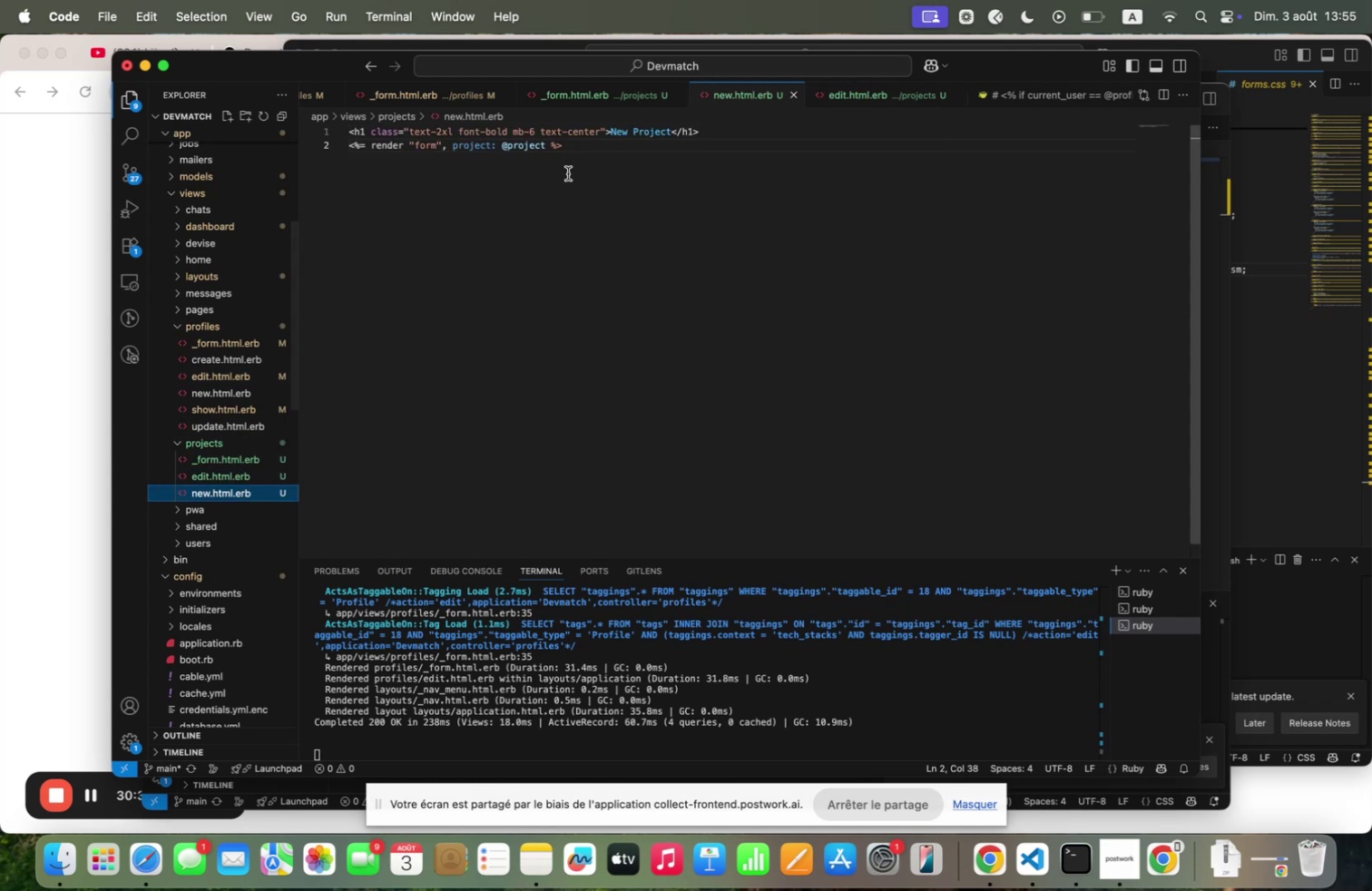 
left_click_drag(start_coordinate=[574, 156], to_coordinate=[334, 120])
 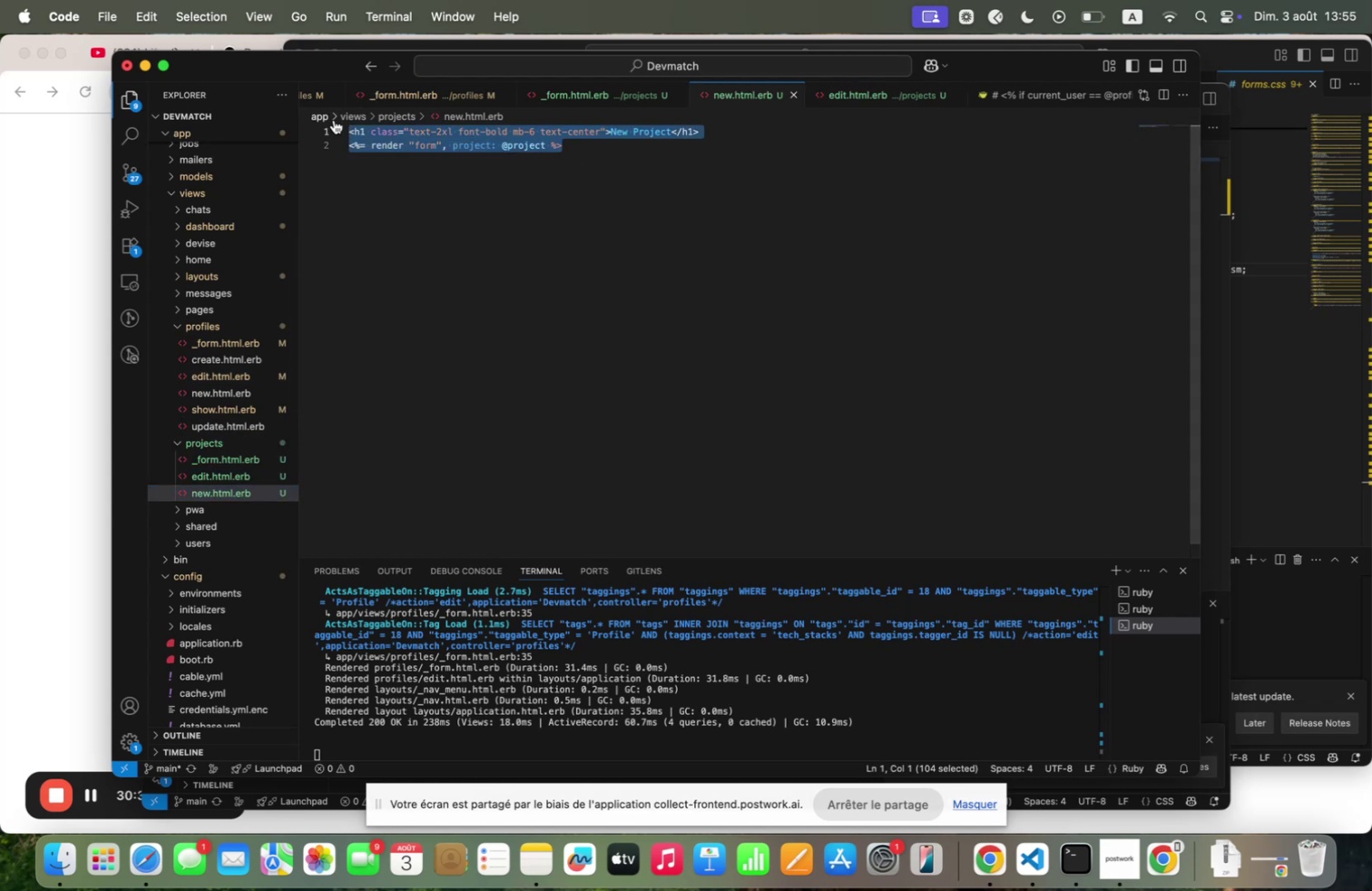 
key(Meta+C)
 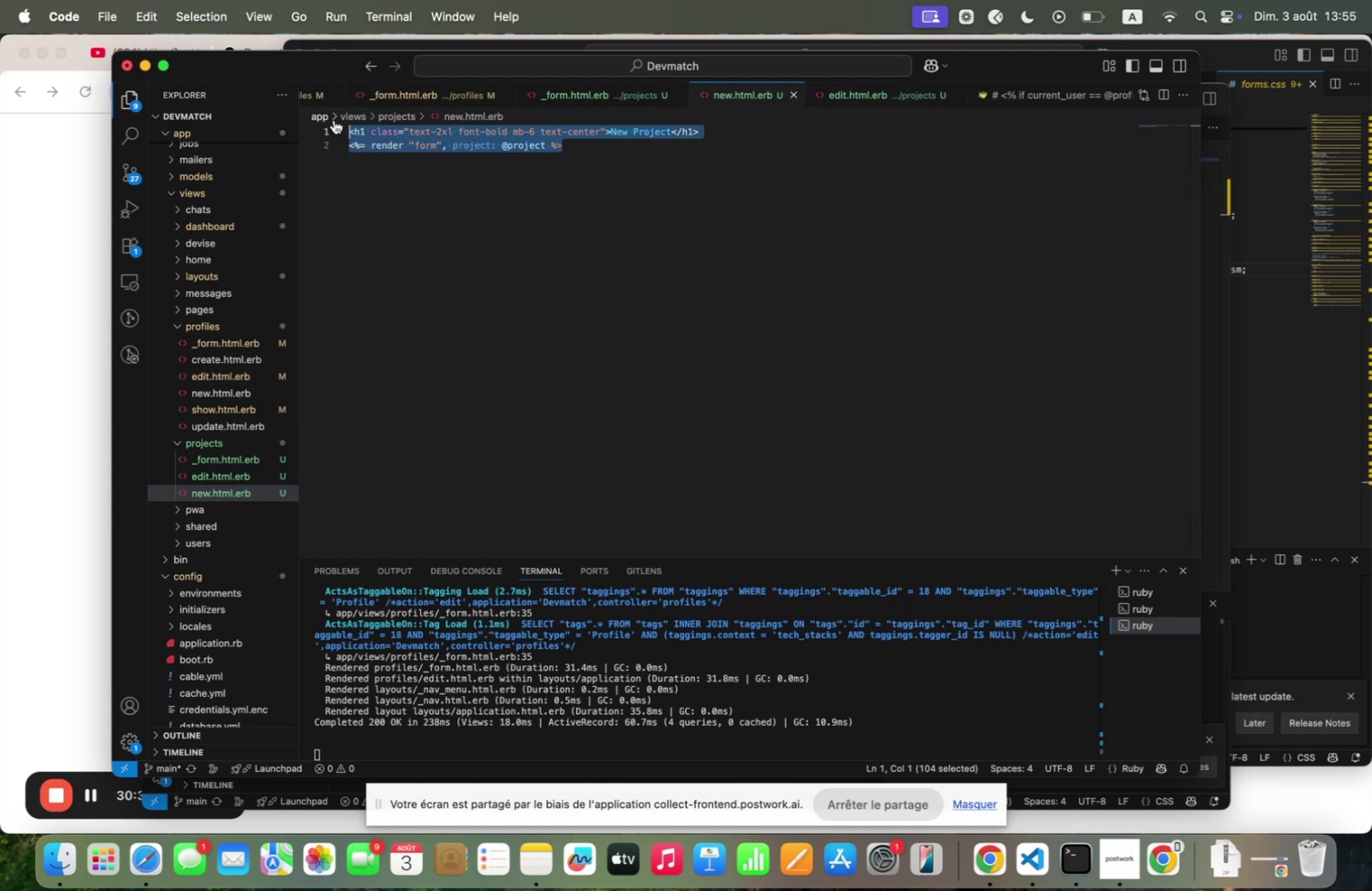 
key(Meta+C)
 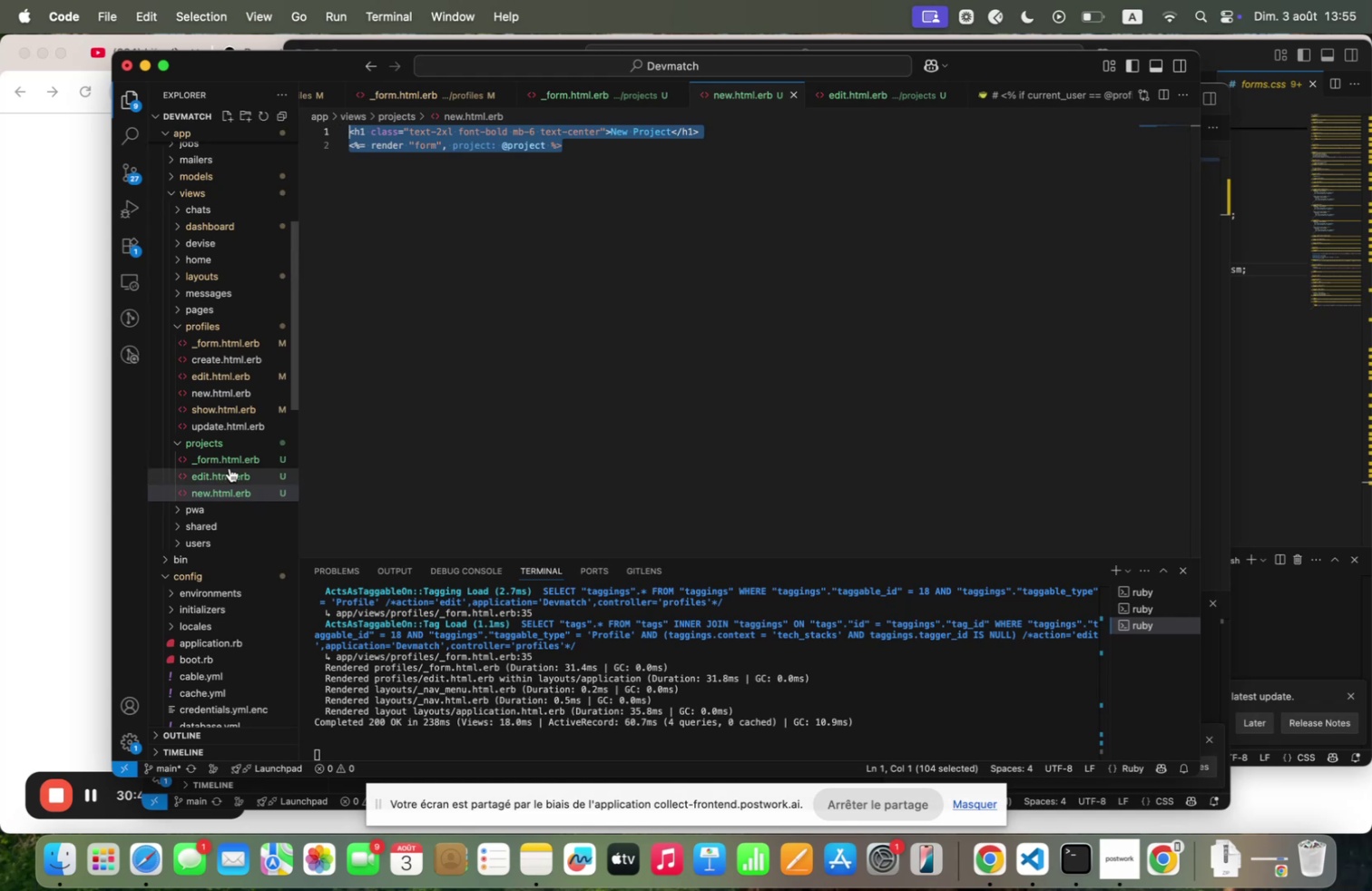 
left_click([230, 474])
 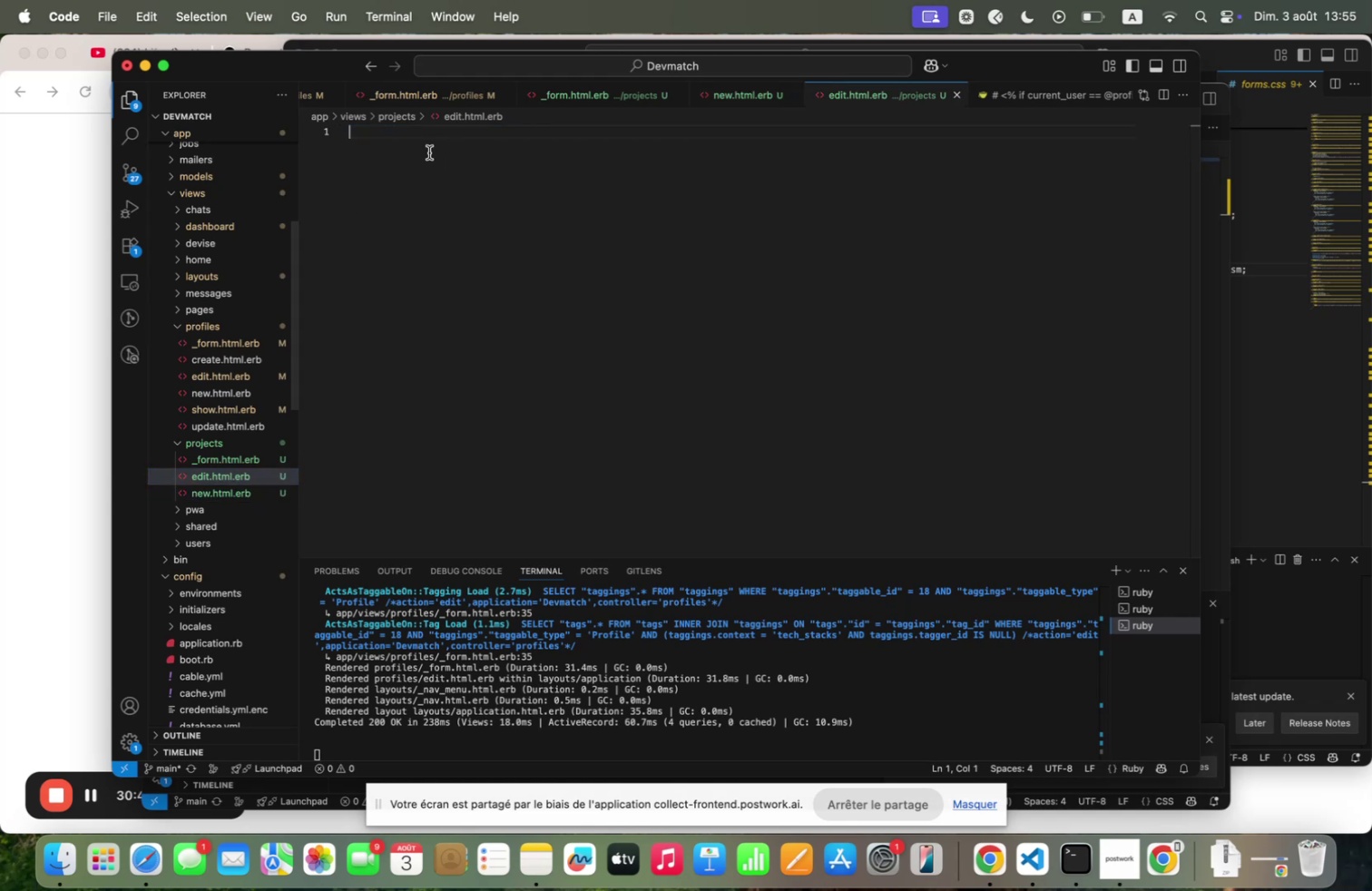 
key(Meta+V)
 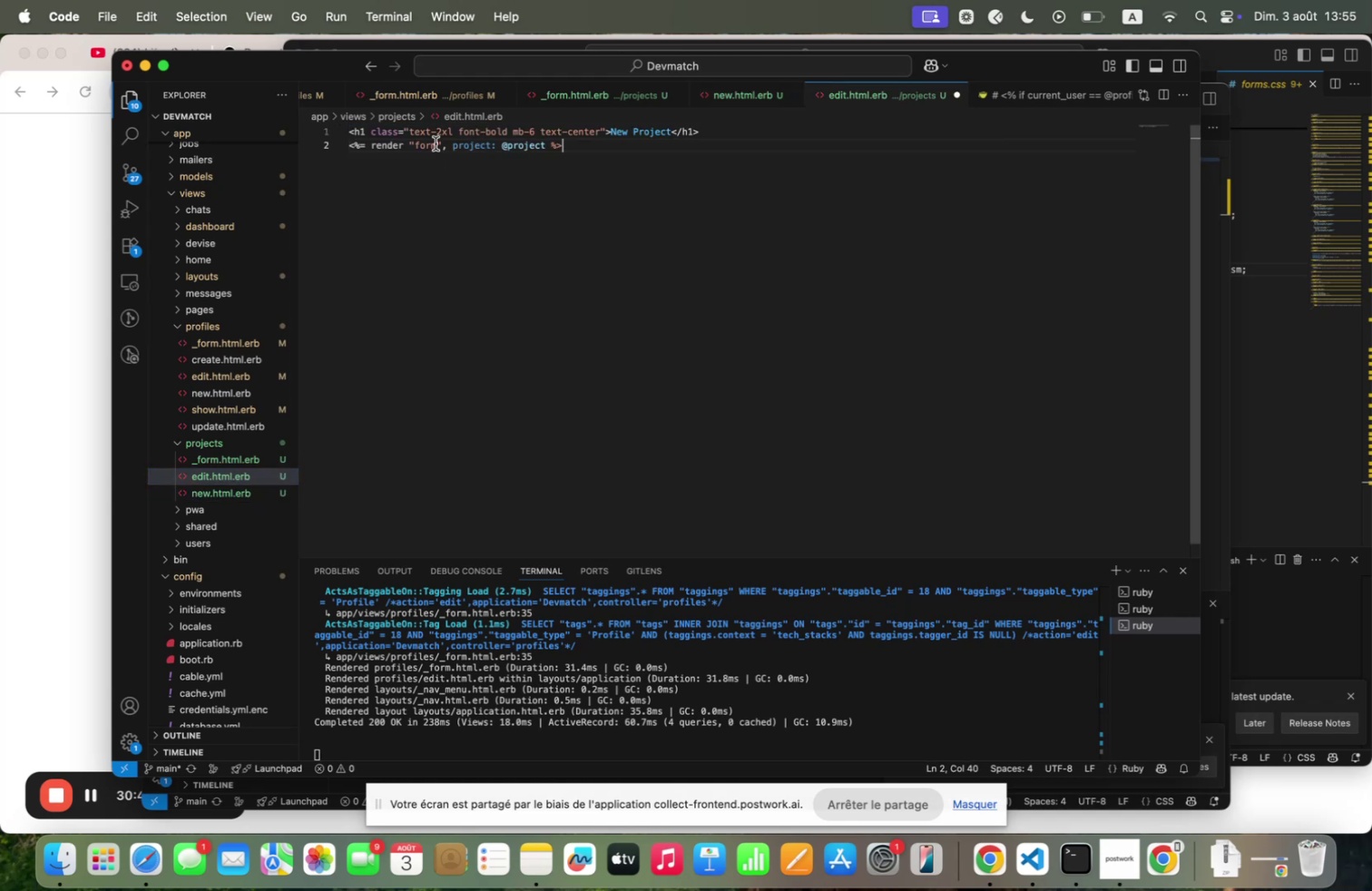 
double_click([618, 129])
 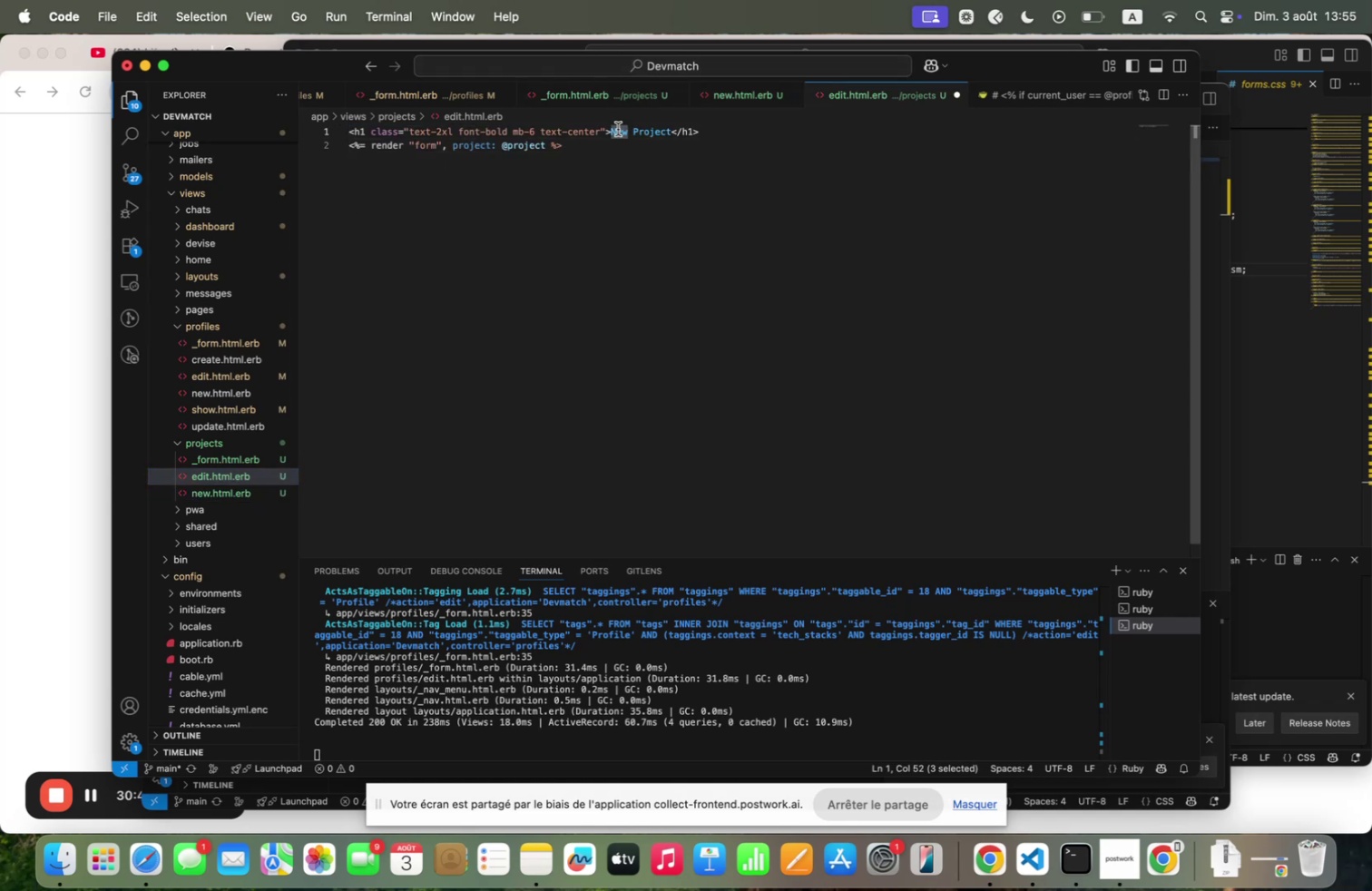 
type(Edit)
 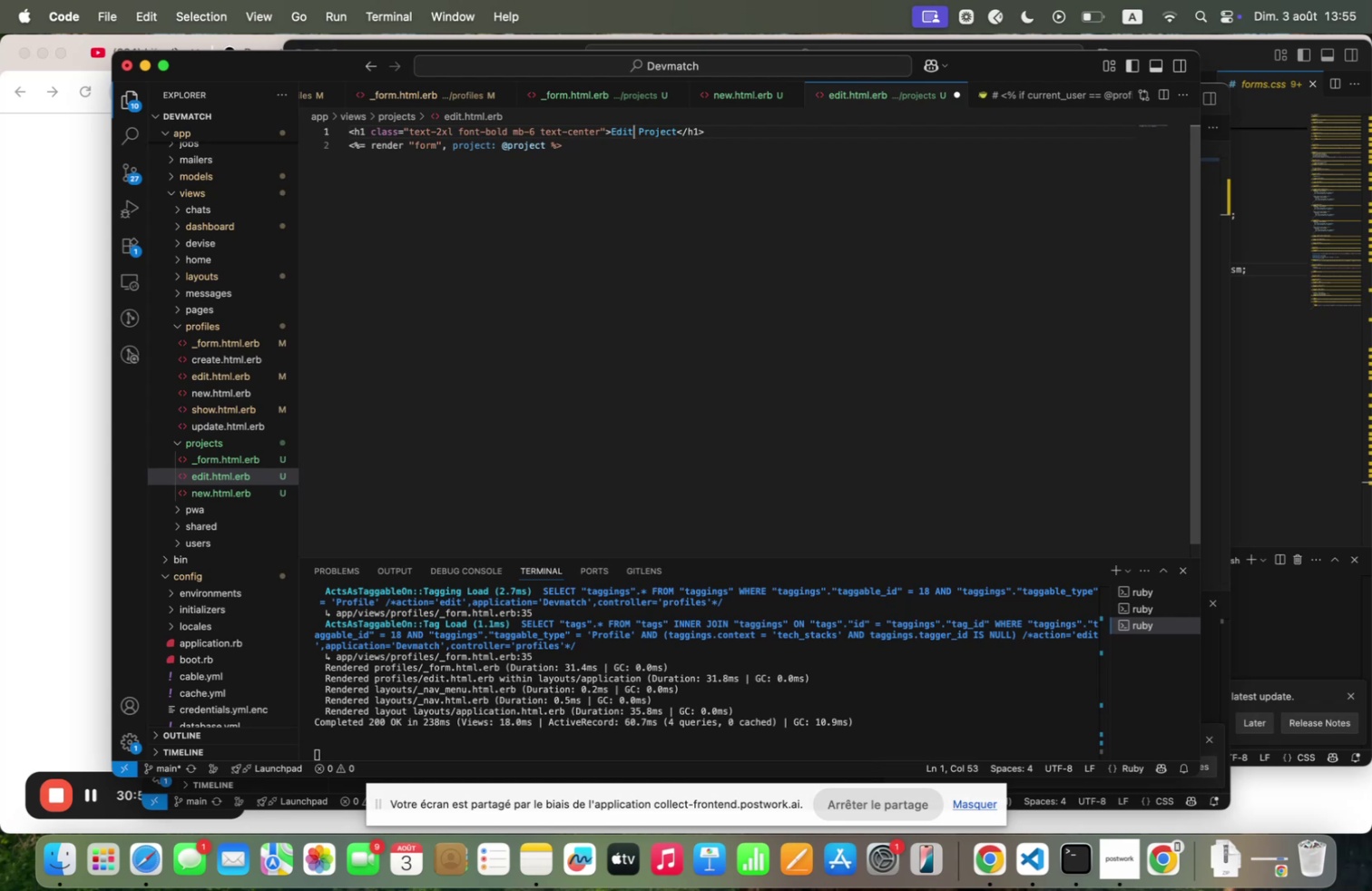 
wait(11.43)
 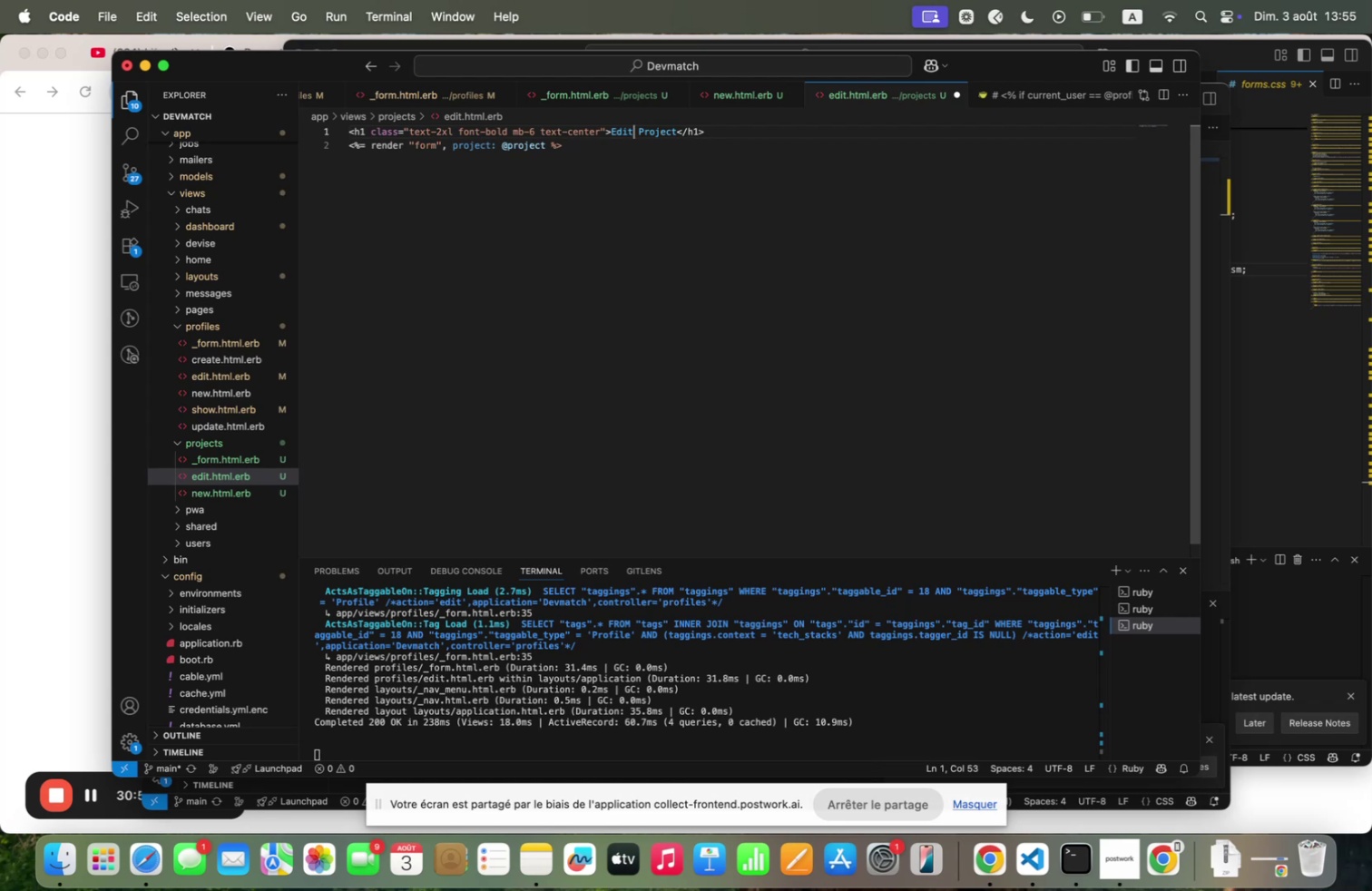 
key(Meta+S)
 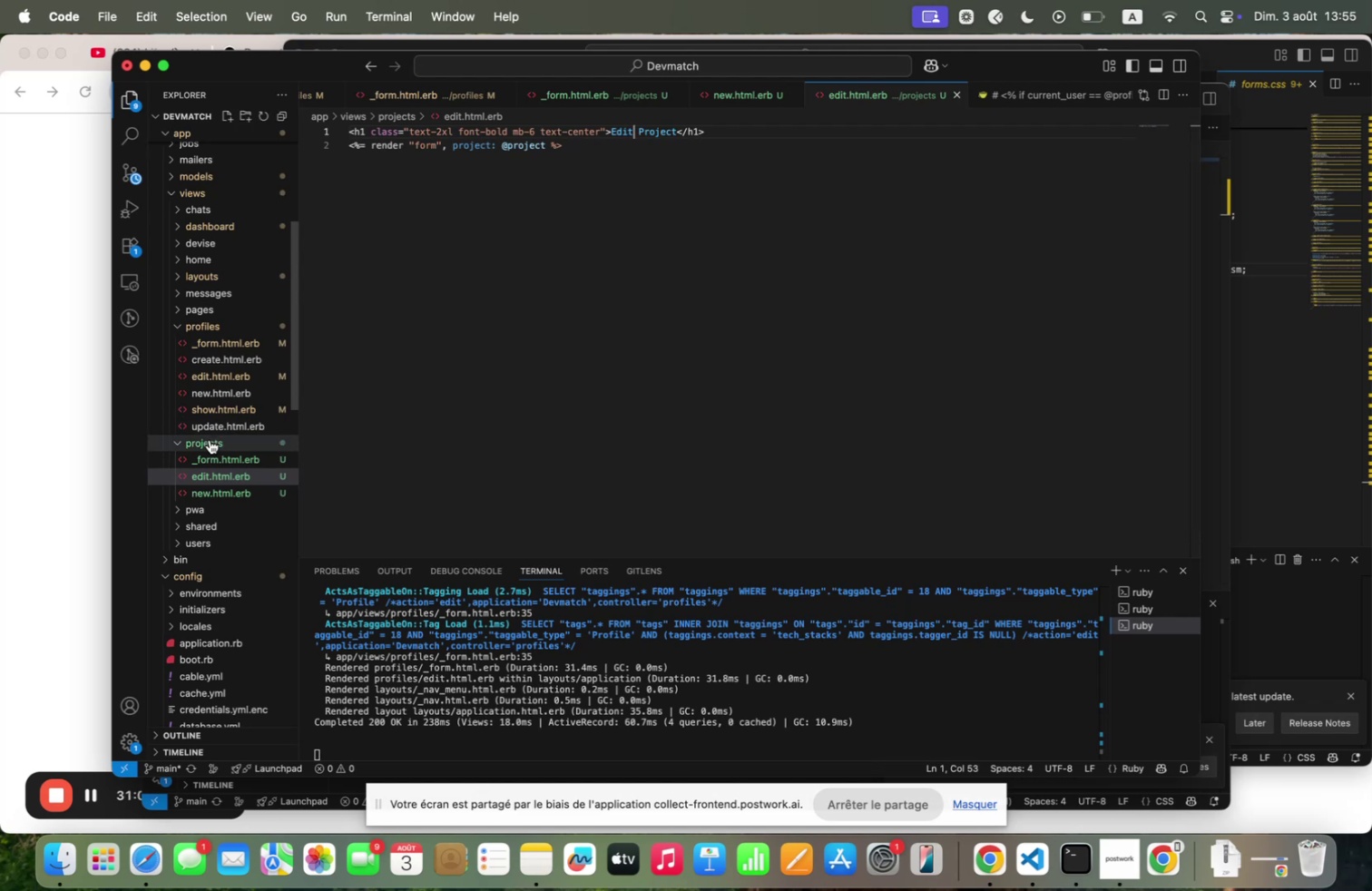 
left_click([210, 439])
 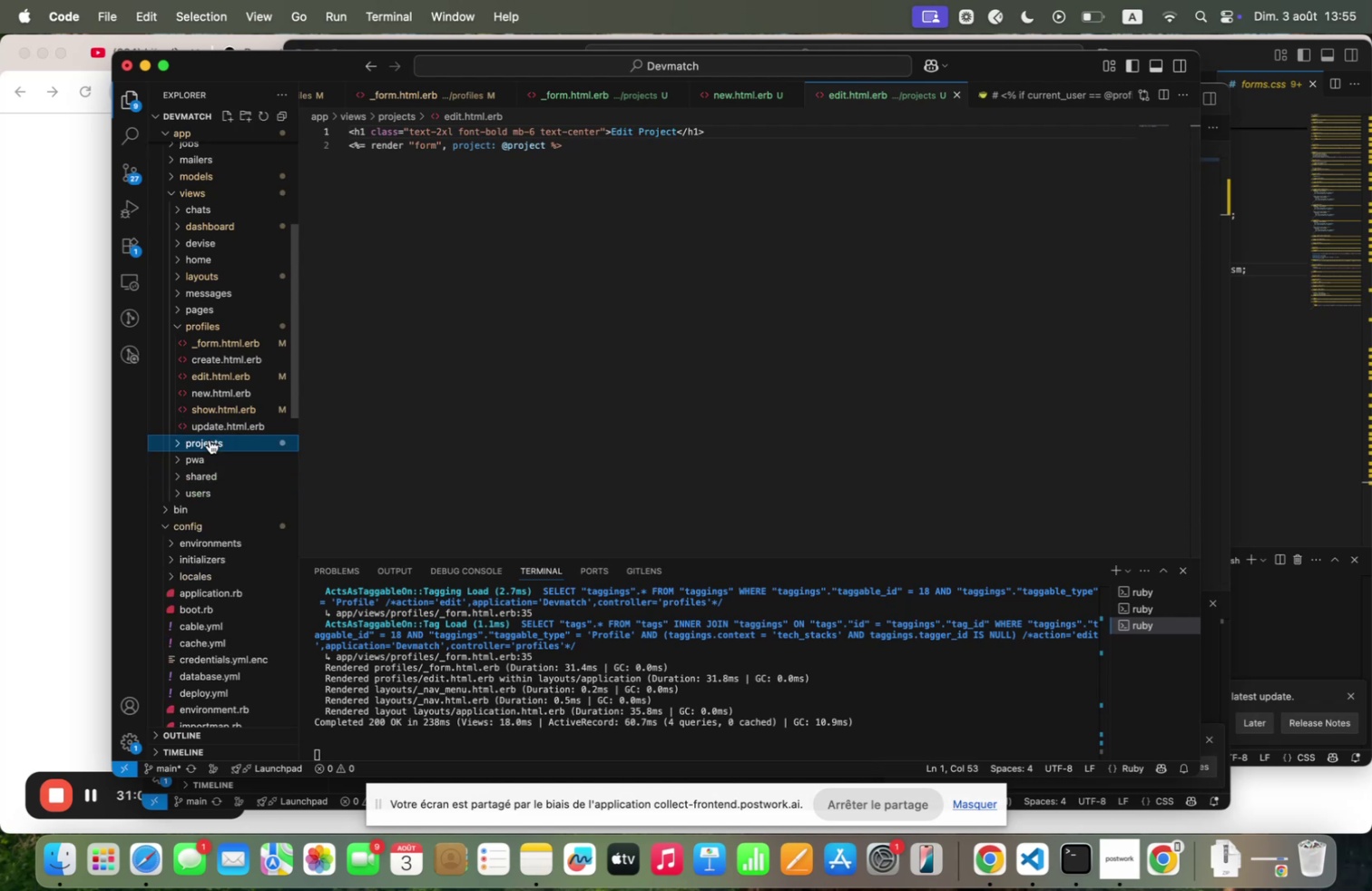 
left_click([210, 439])
 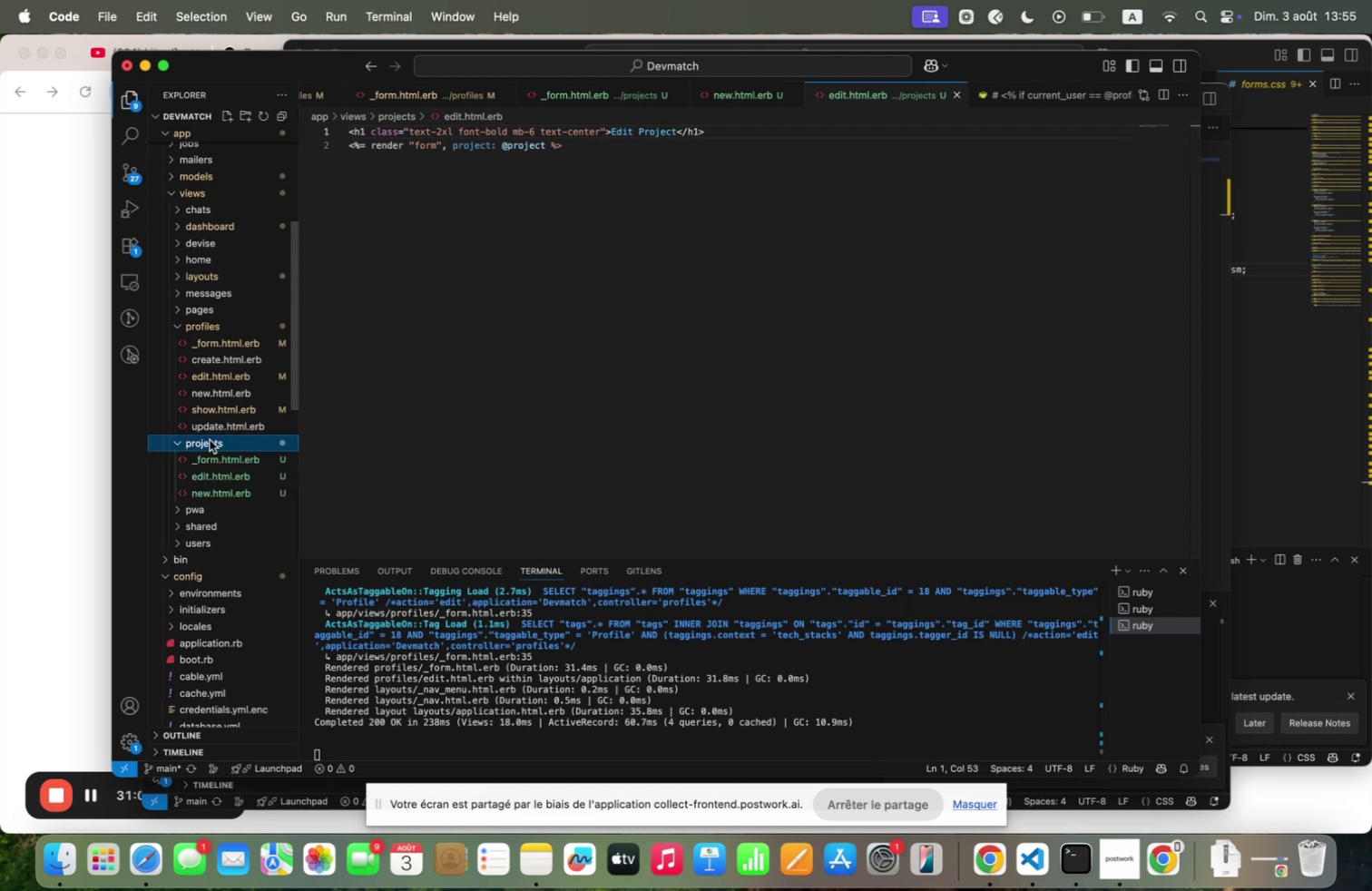 
right_click([210, 439])
 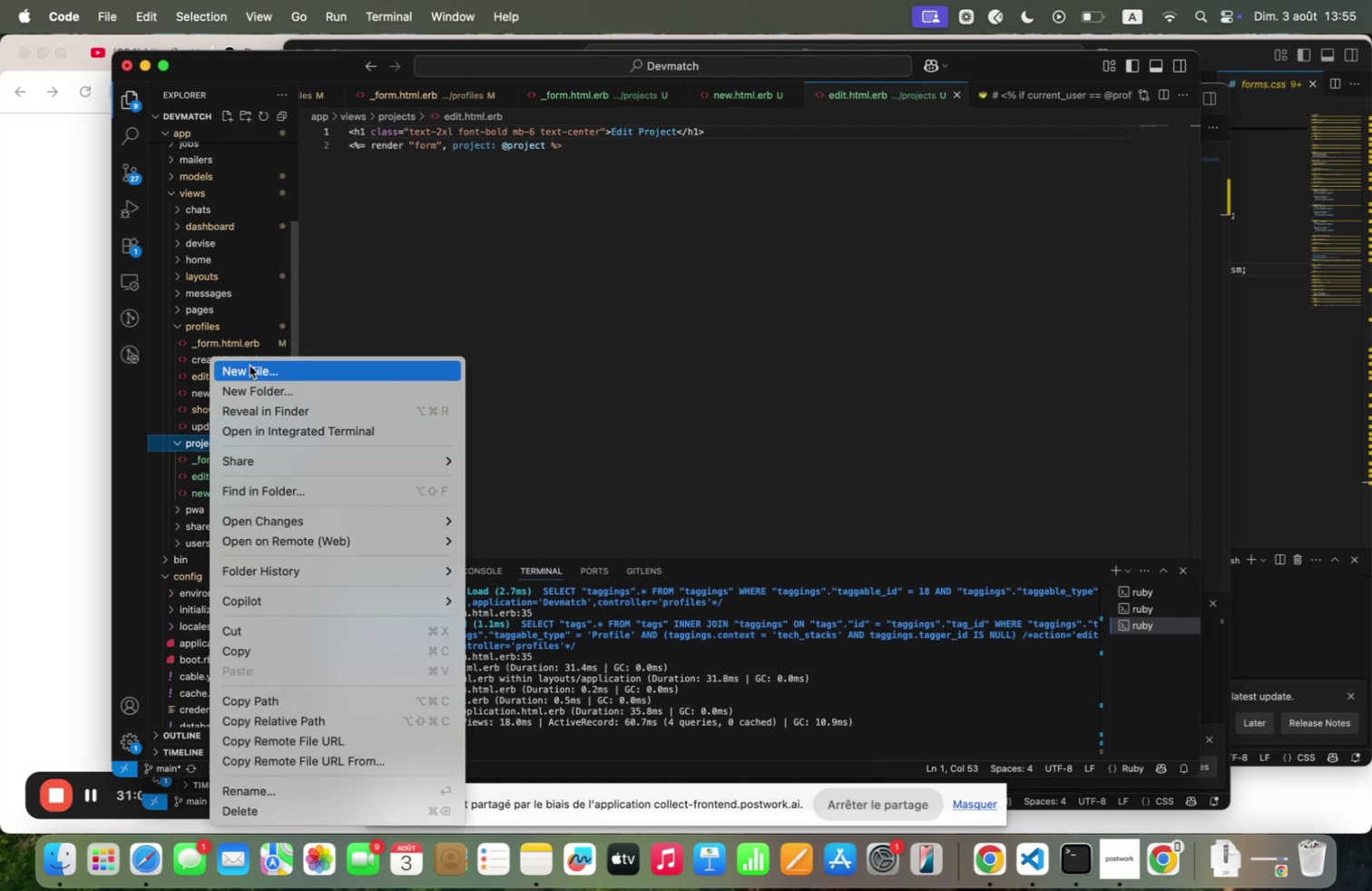 
left_click([250, 365])
 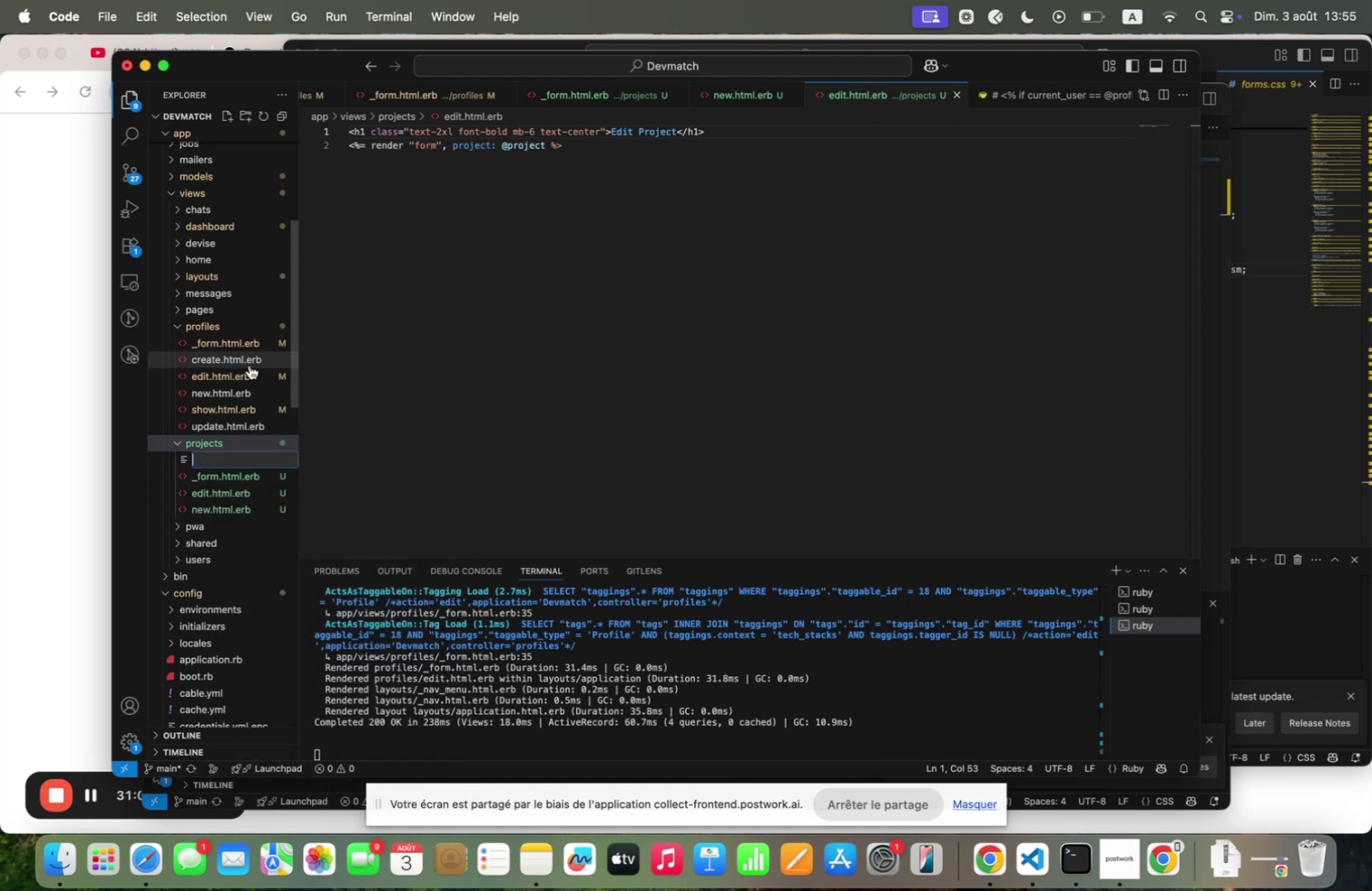 
type(index<ht;l<erb)
 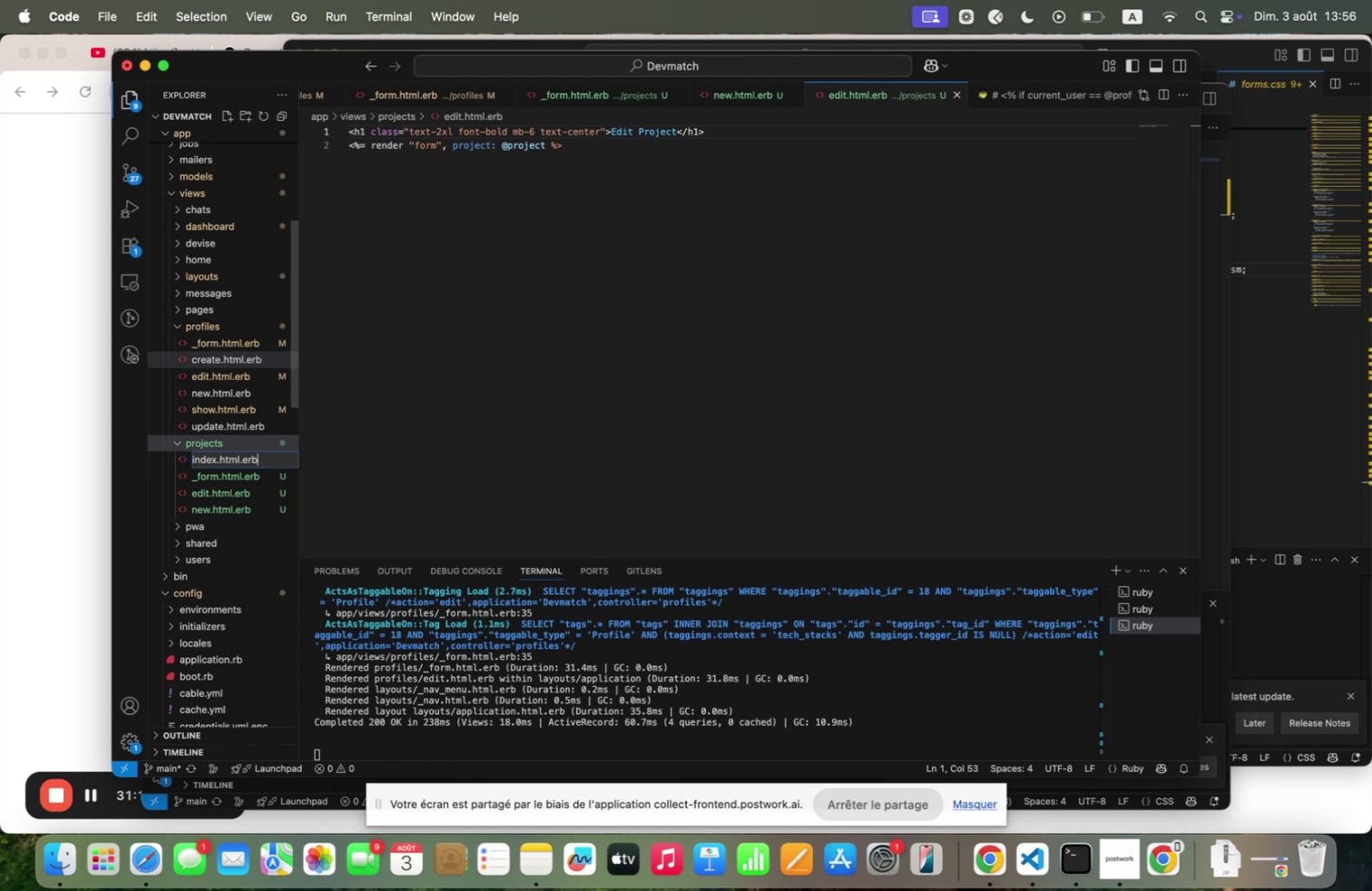 
key(Enter)
 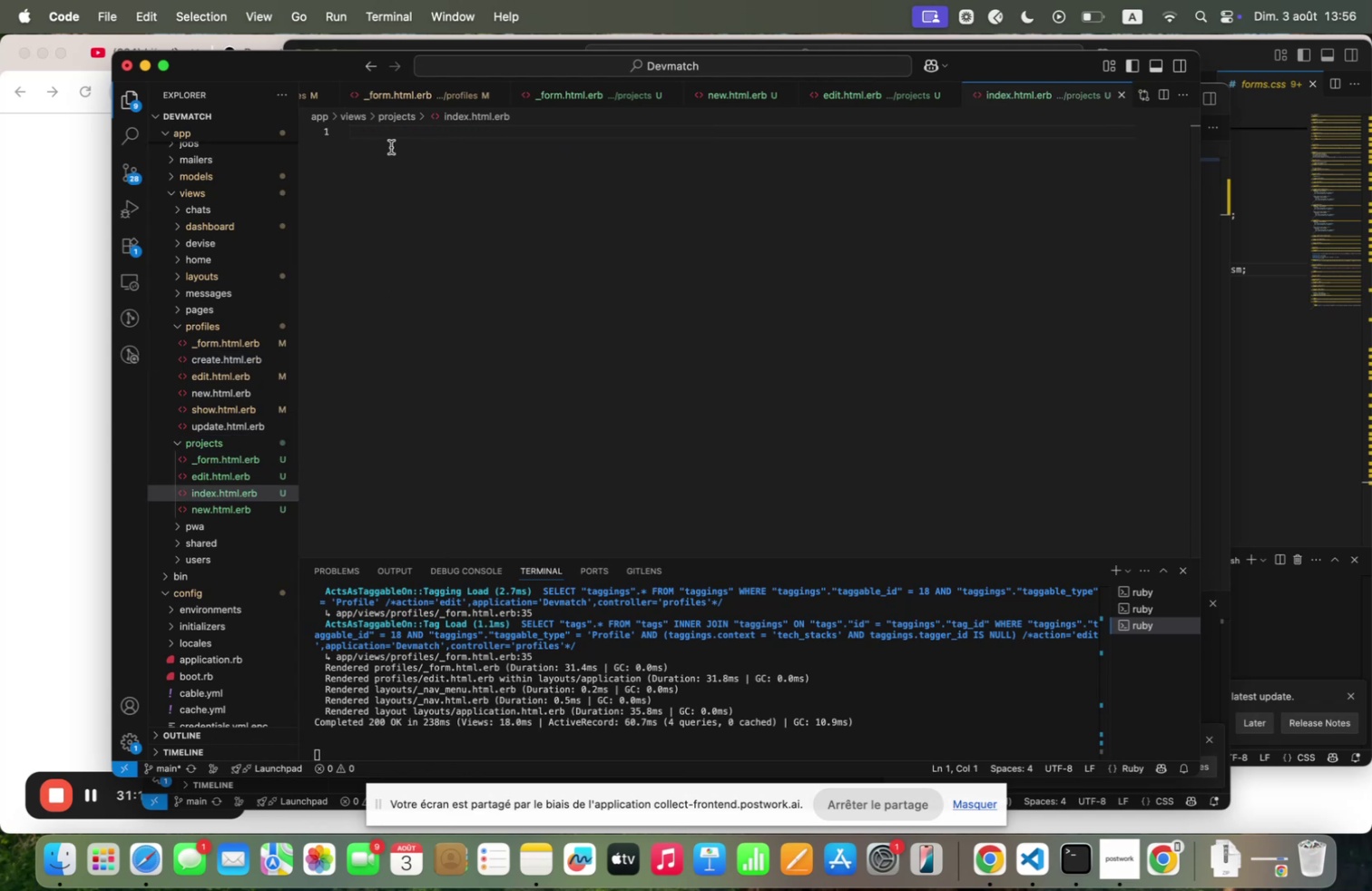 
type(`h! clqss/3)
 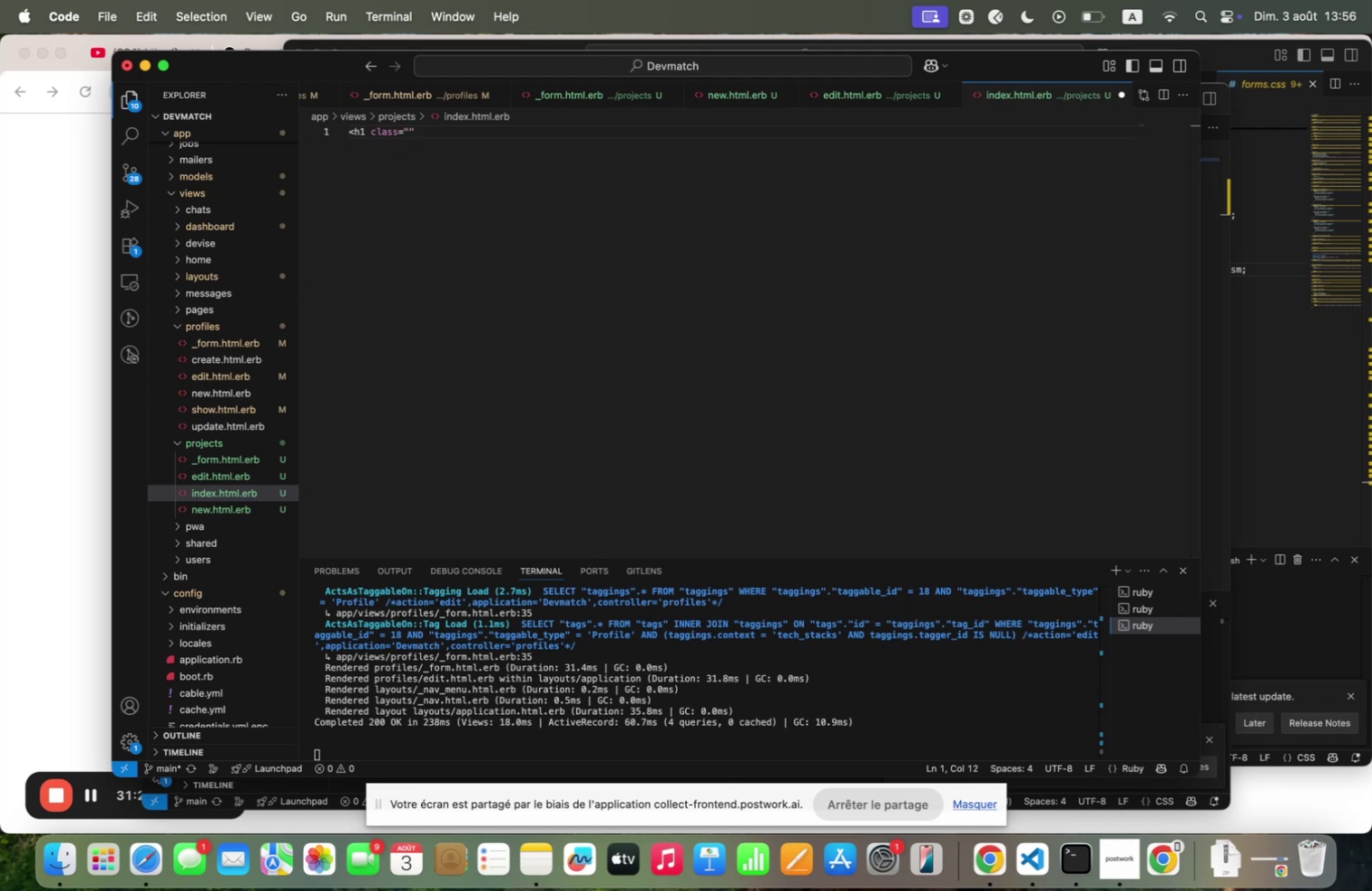 
key(ArrowRight)
 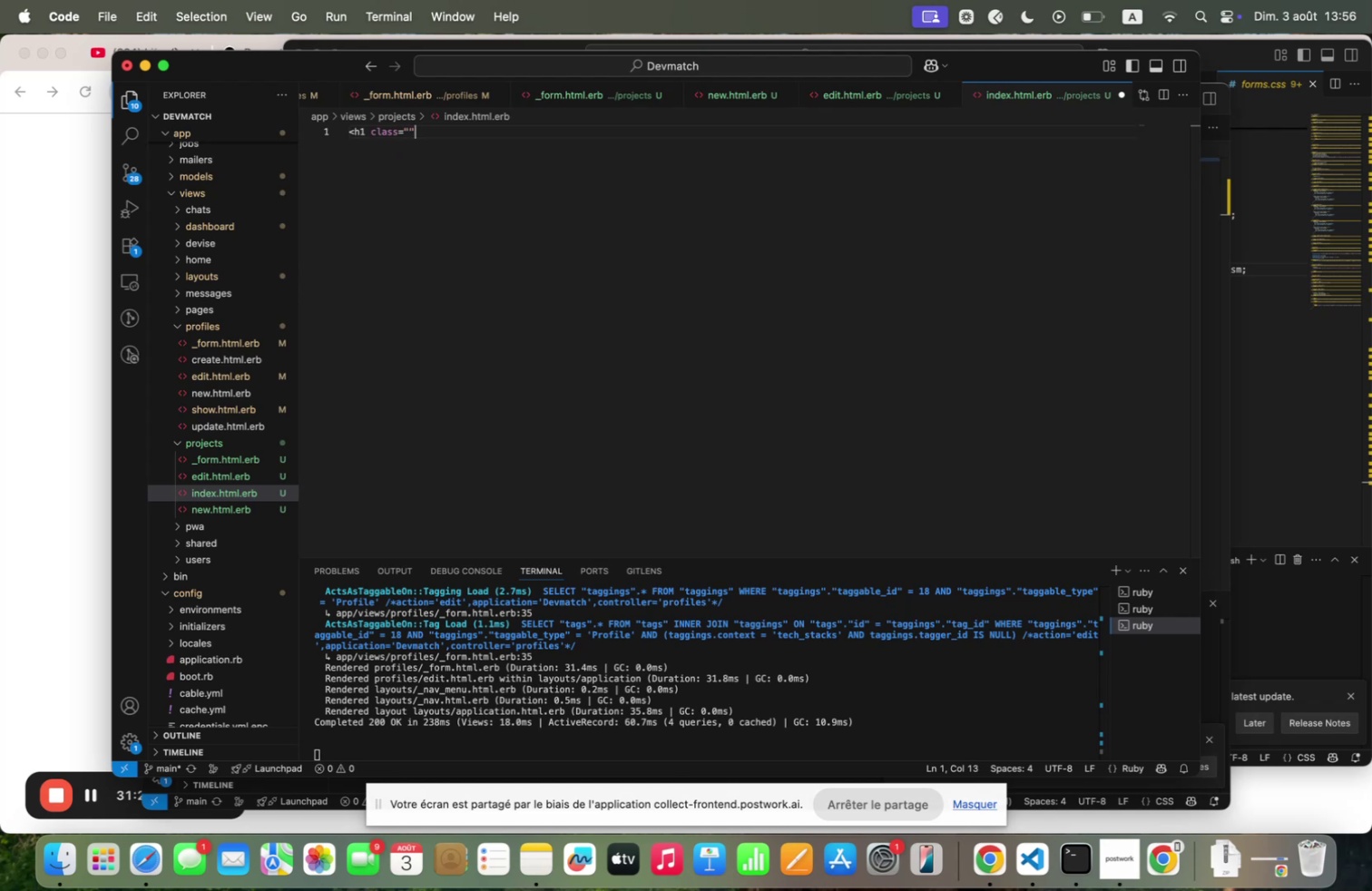 
type(~`>h!~)
 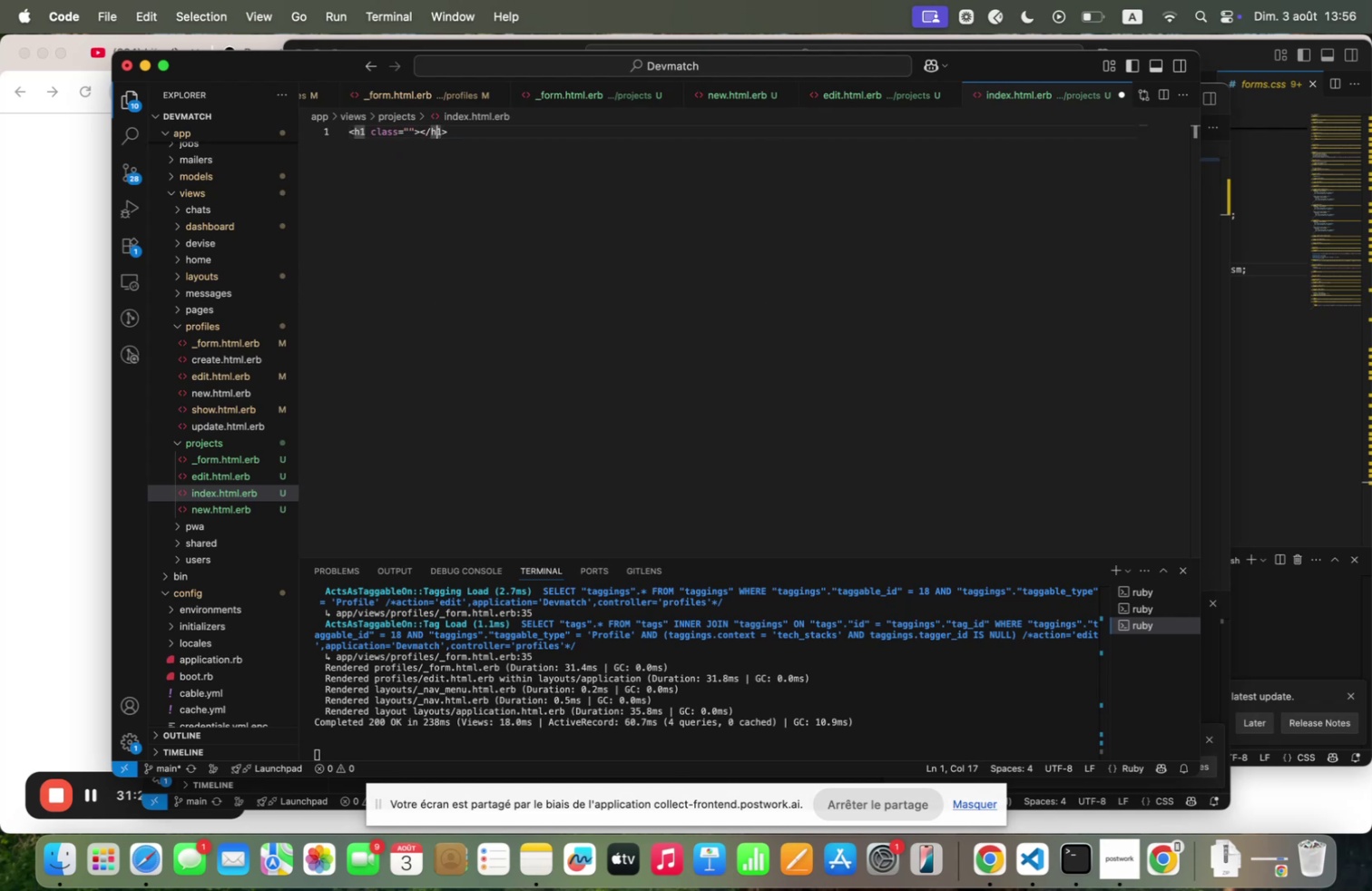 
 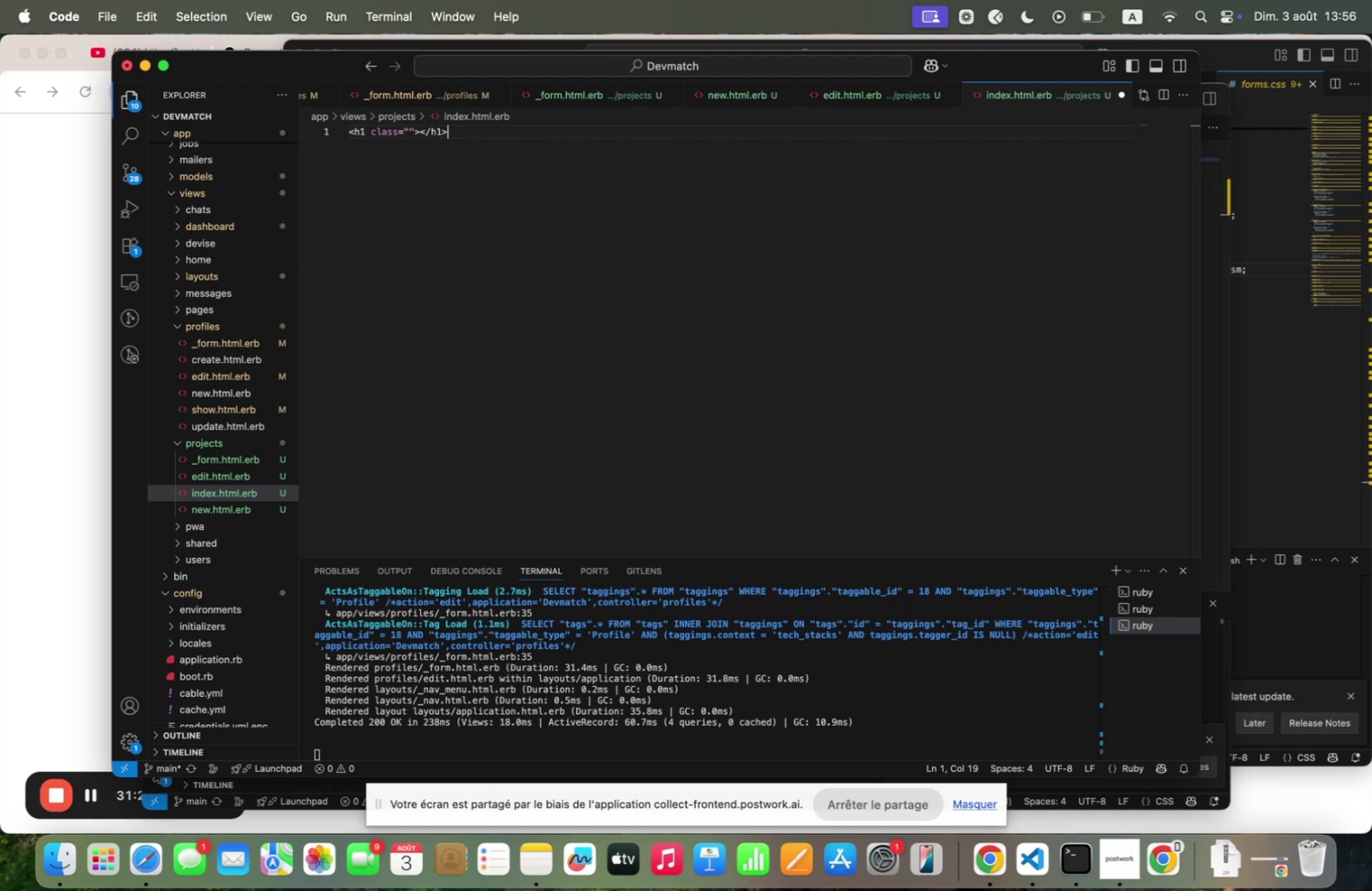 
key(ArrowLeft)
 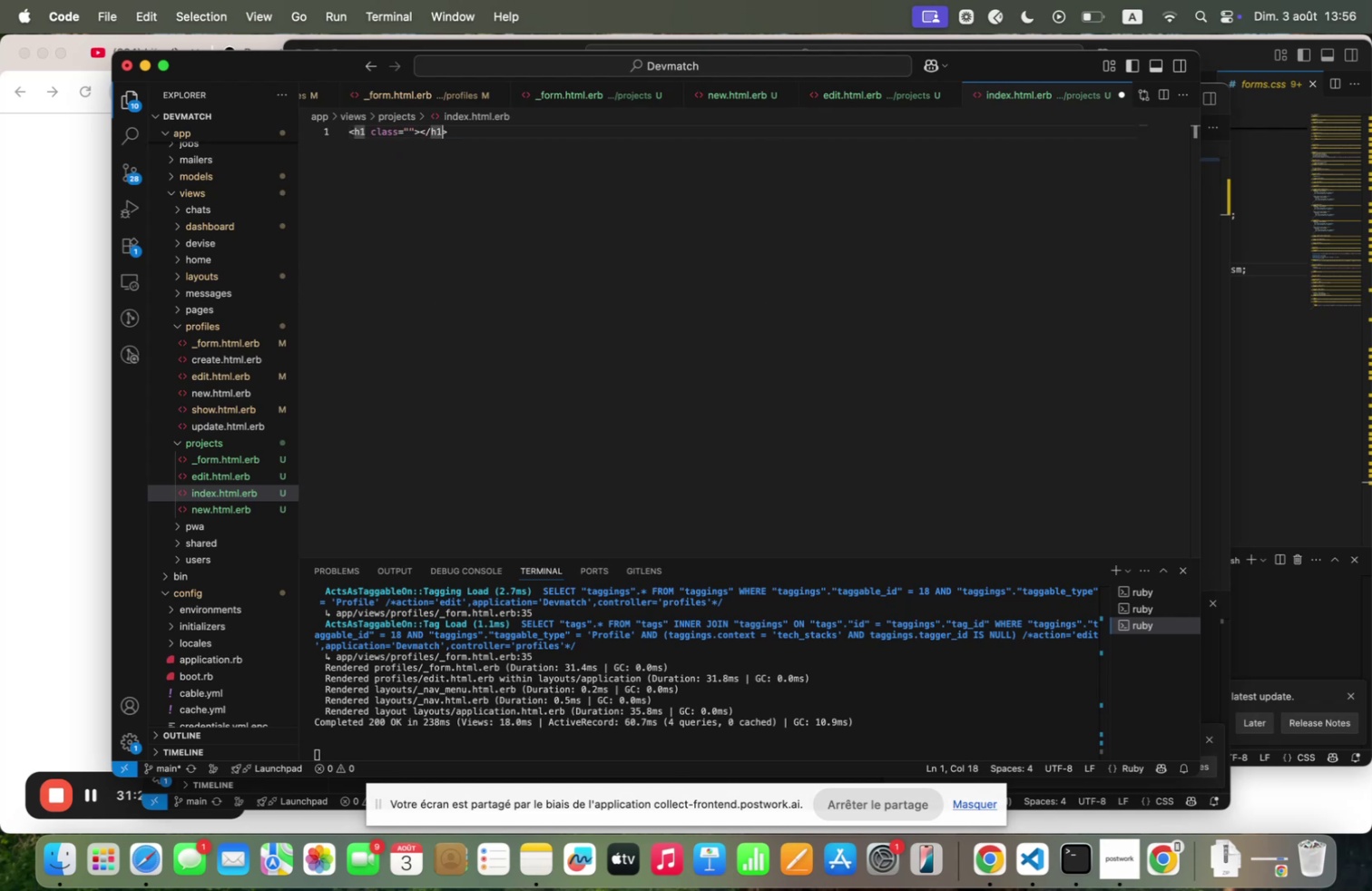 
key(ArrowLeft)
 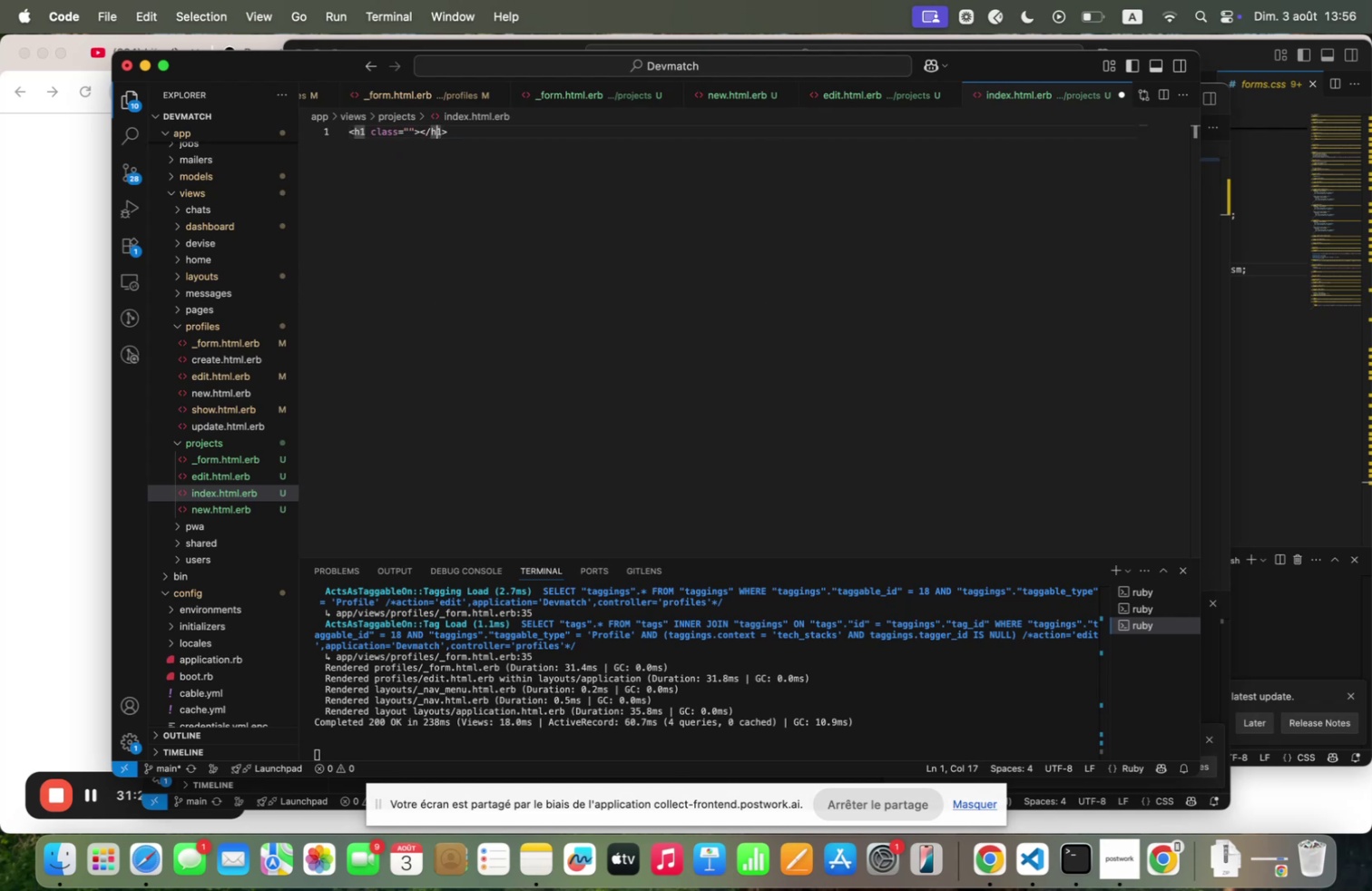 
key(ArrowLeft)
 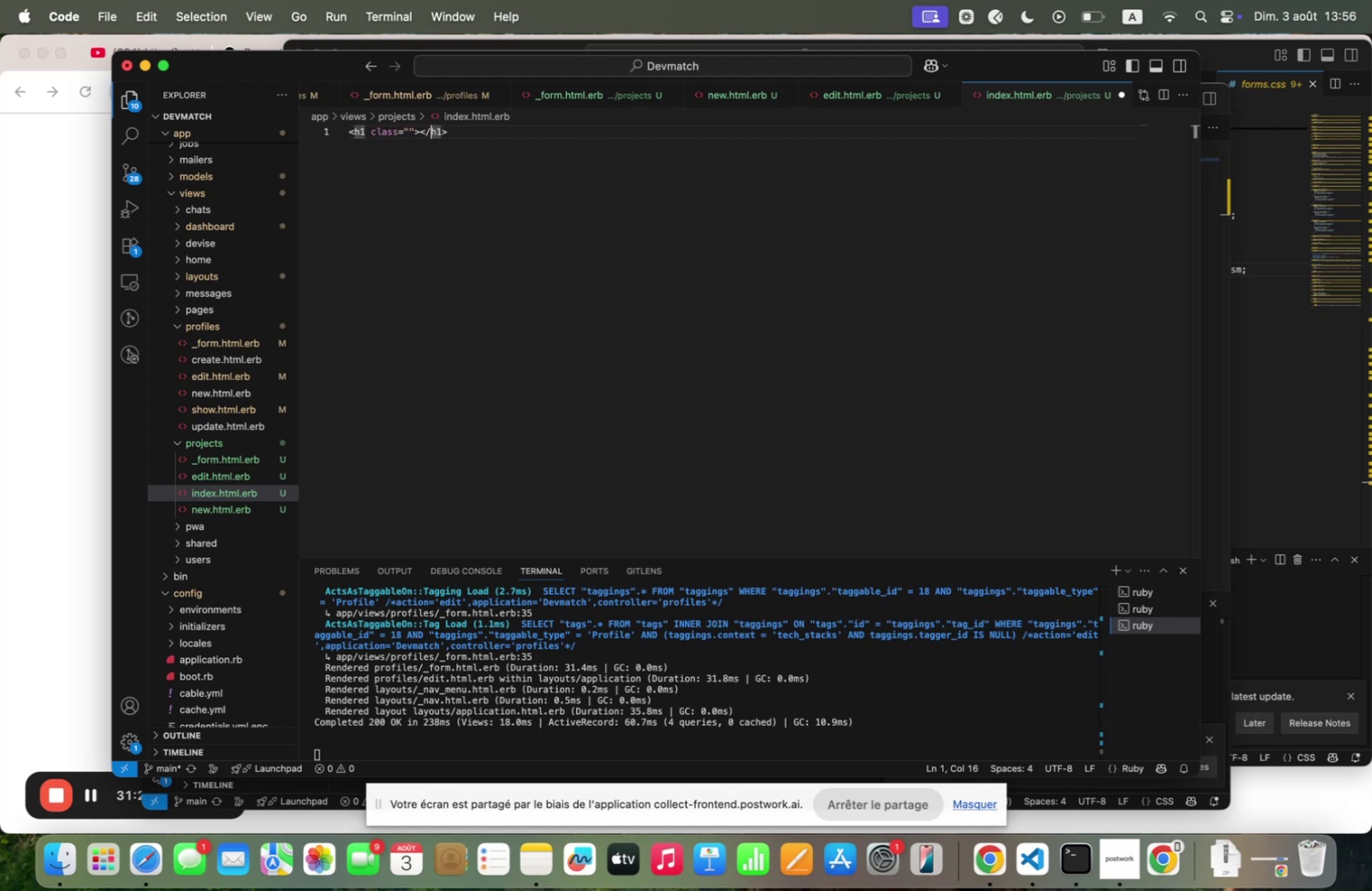 
key(ArrowLeft)
 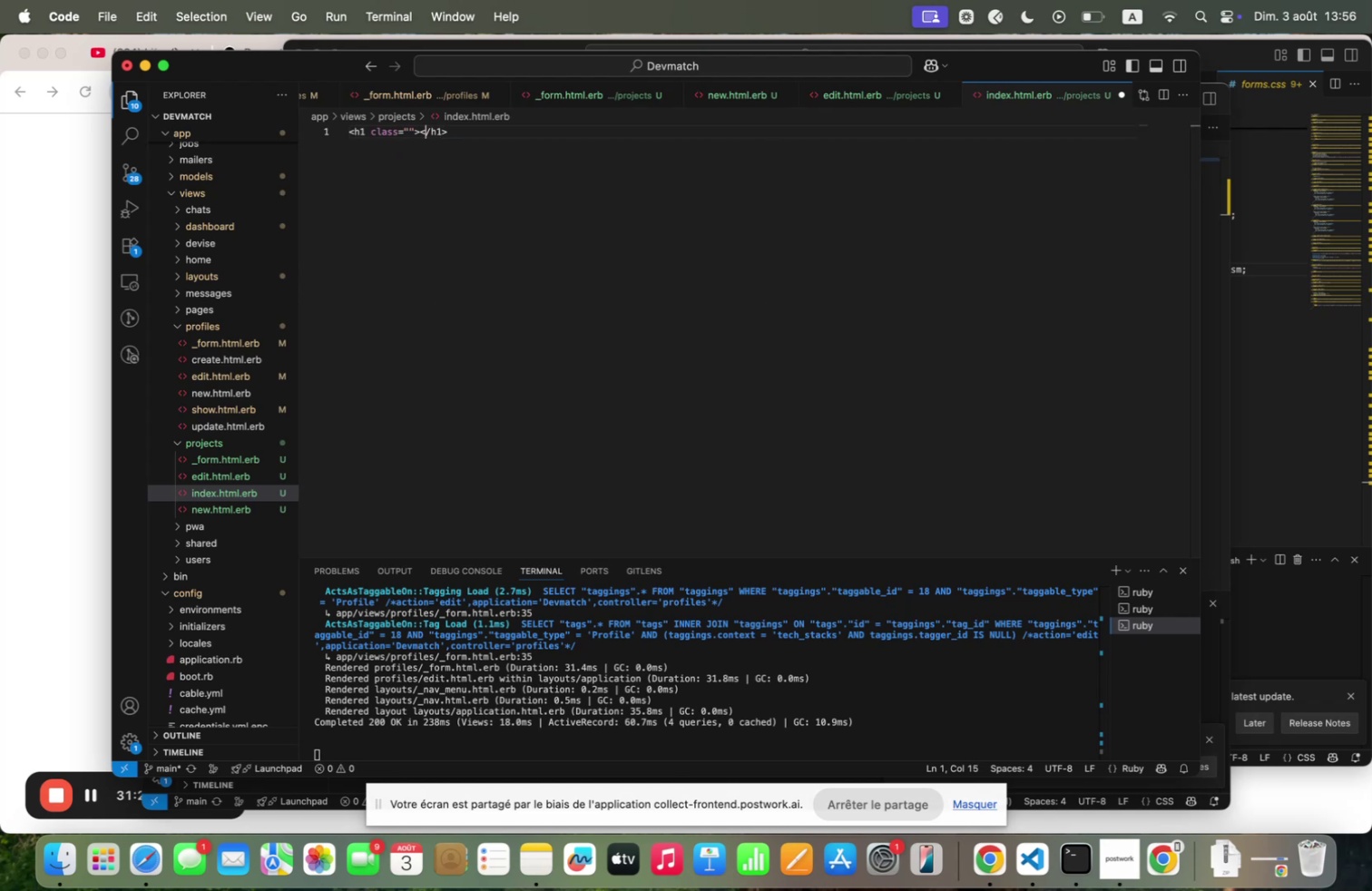 
key(ArrowLeft)
 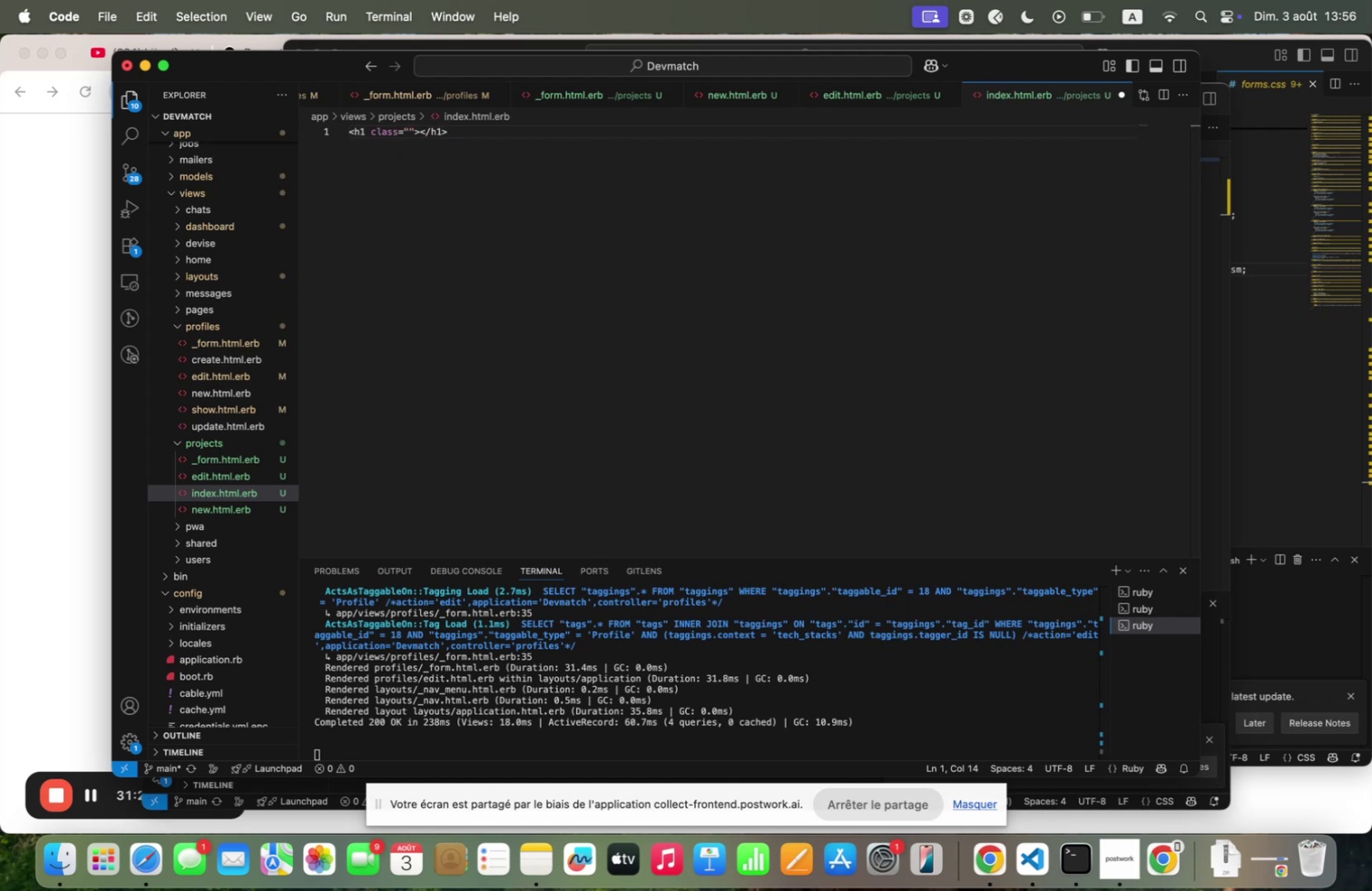 
key(ArrowLeft)
 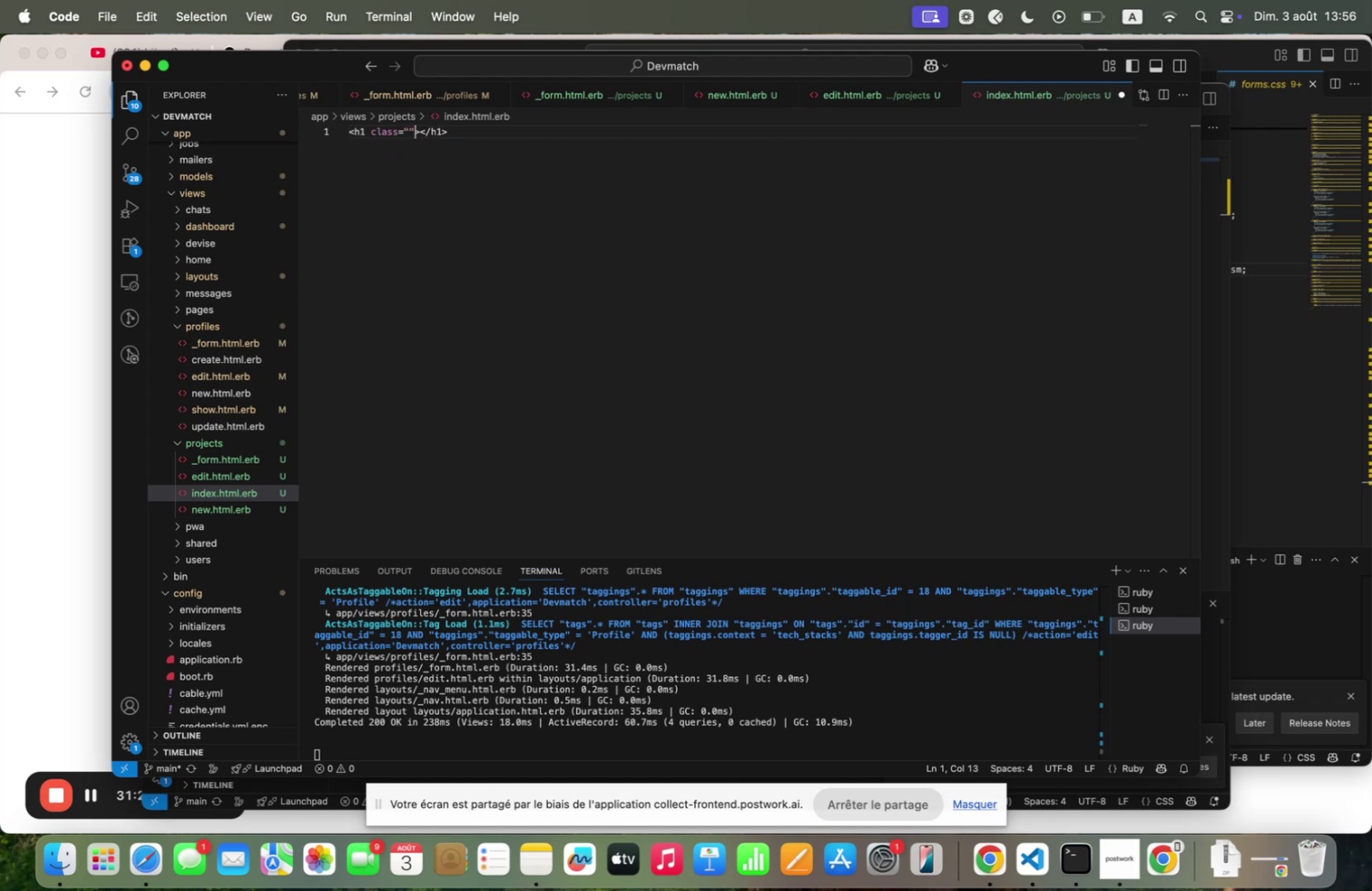 
key(ArrowLeft)
 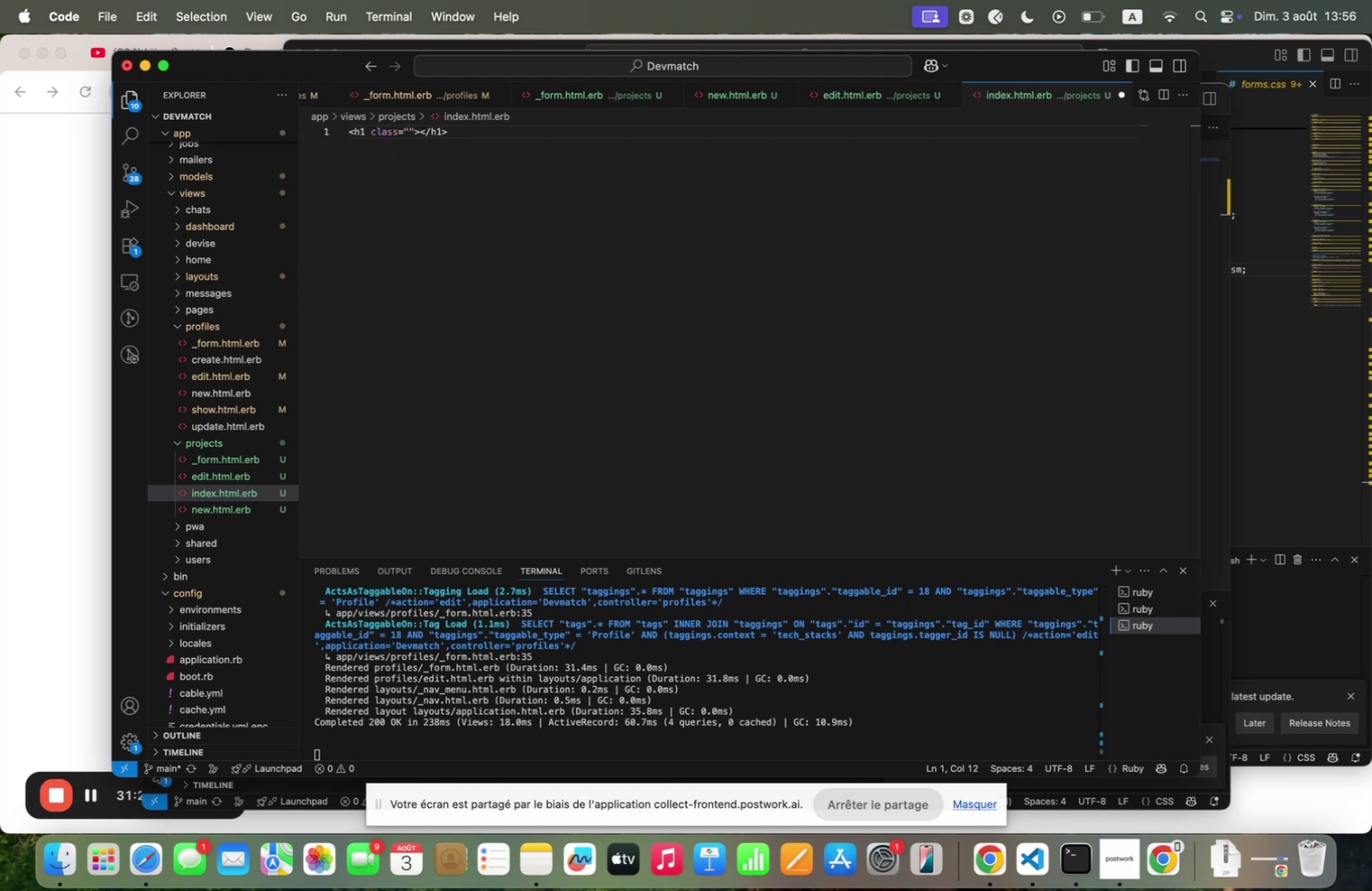 
type(text)
 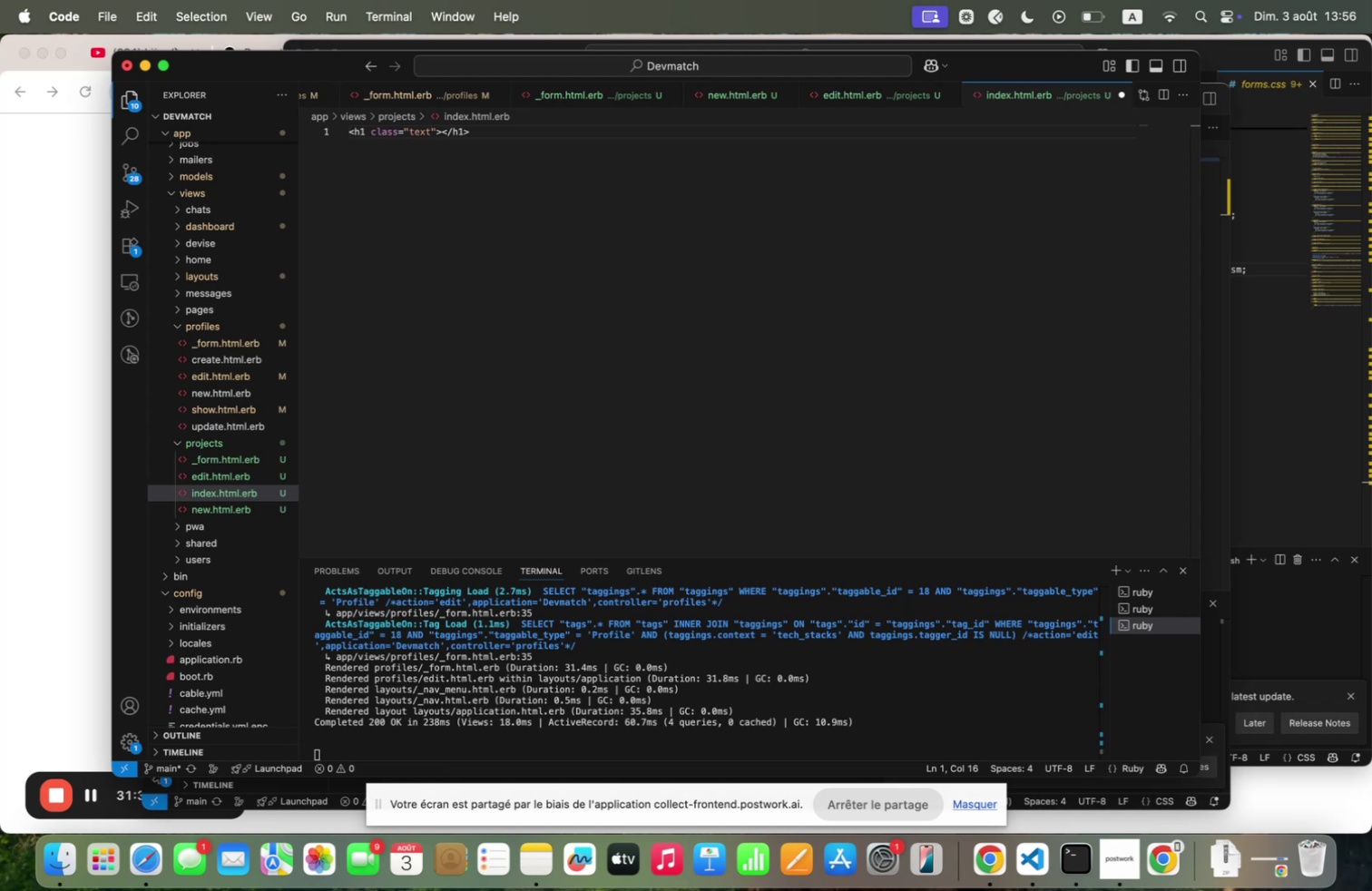 
wait(12.58)
 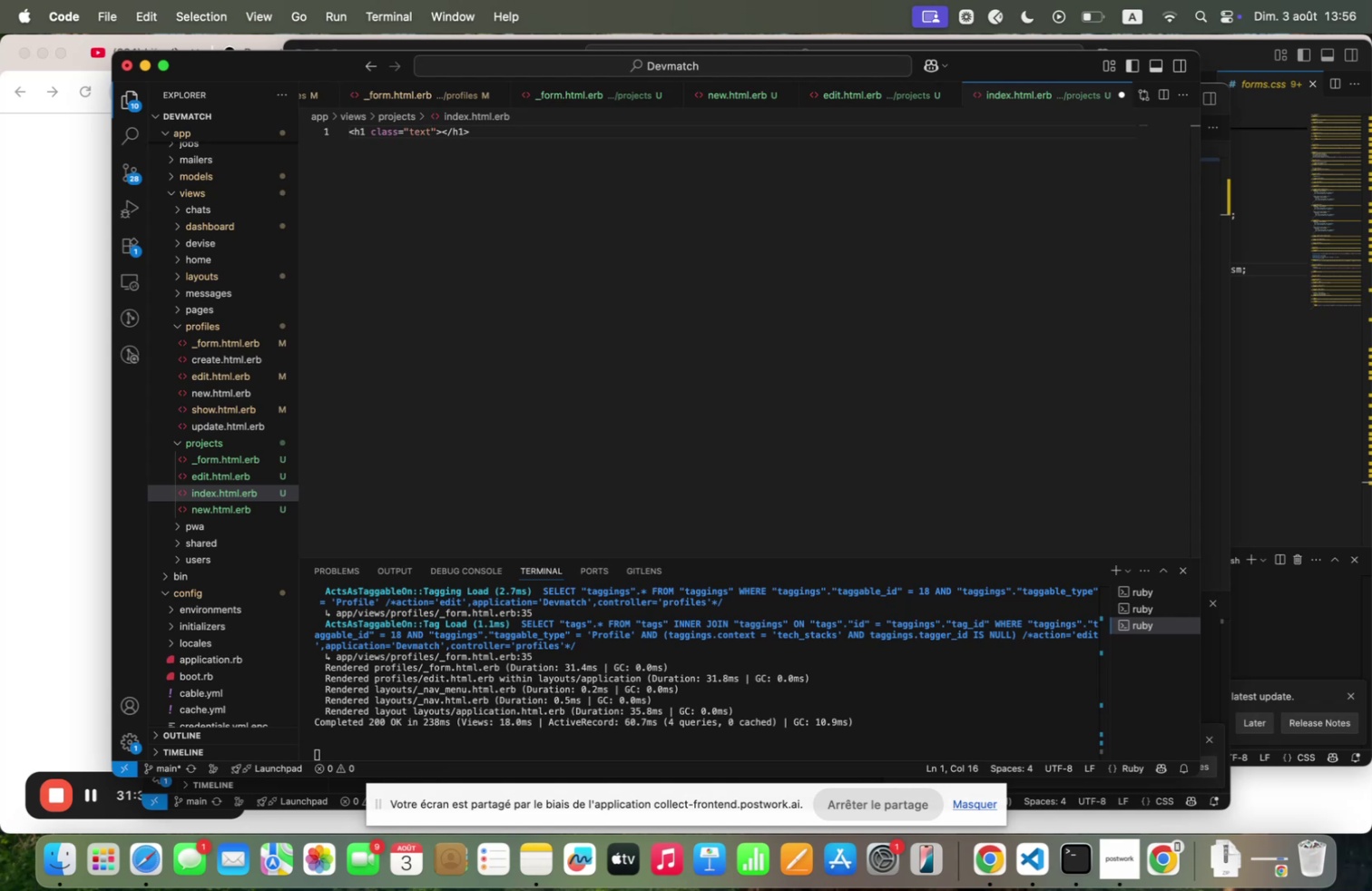 
type(=@xl font=bold ;b=^)
 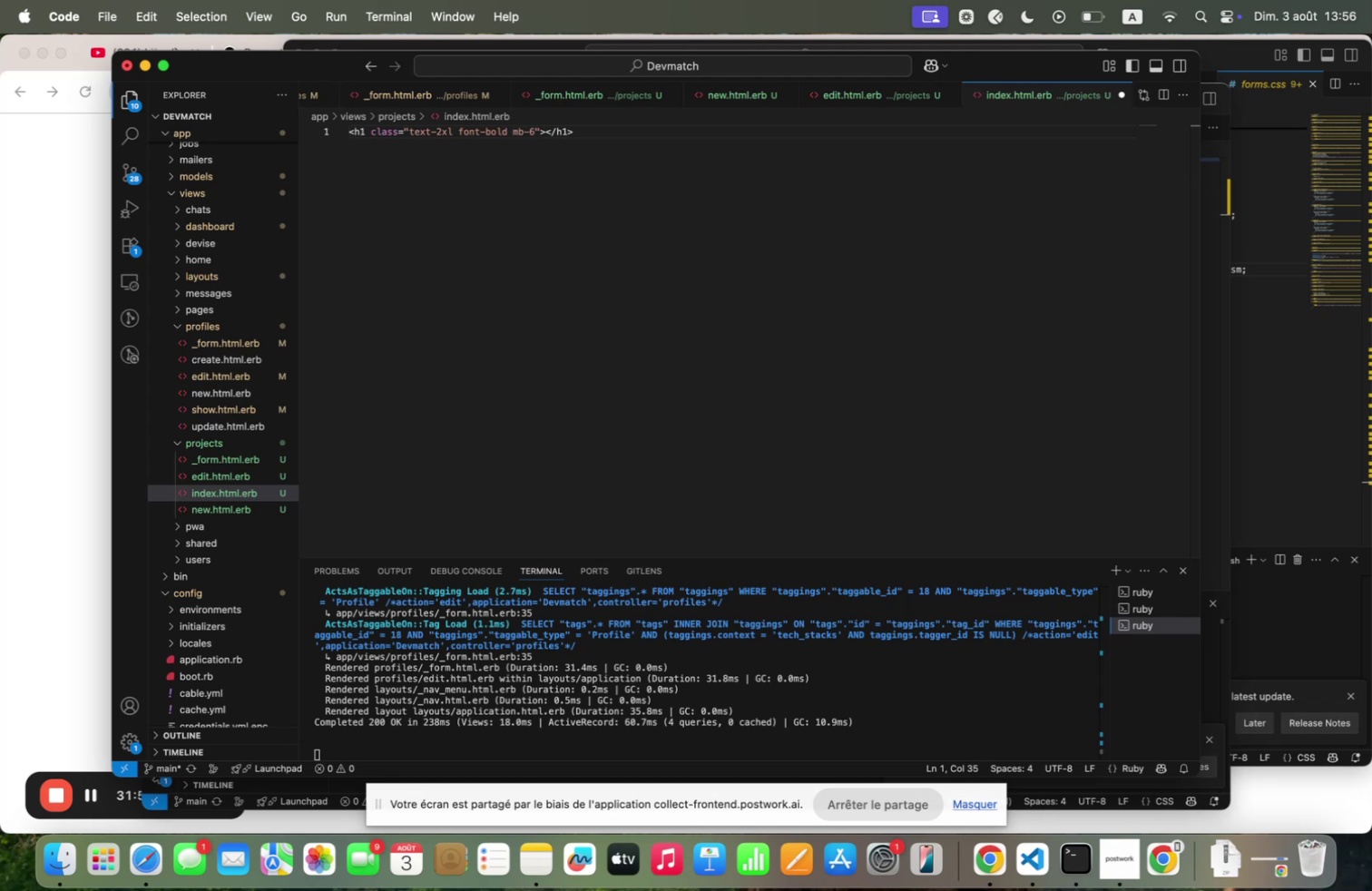 
key(ArrowRight)
 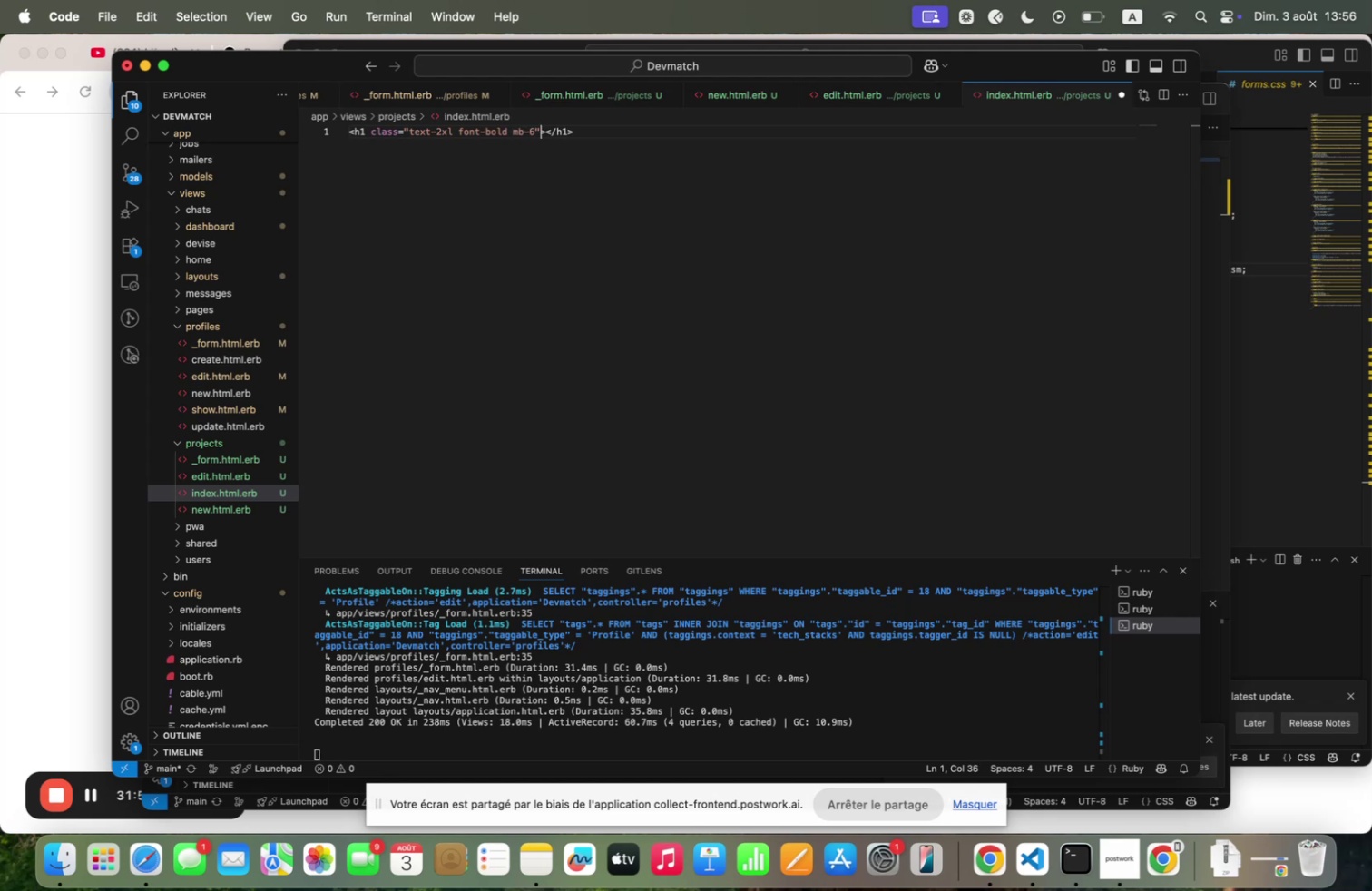 
key(ArrowRight)
 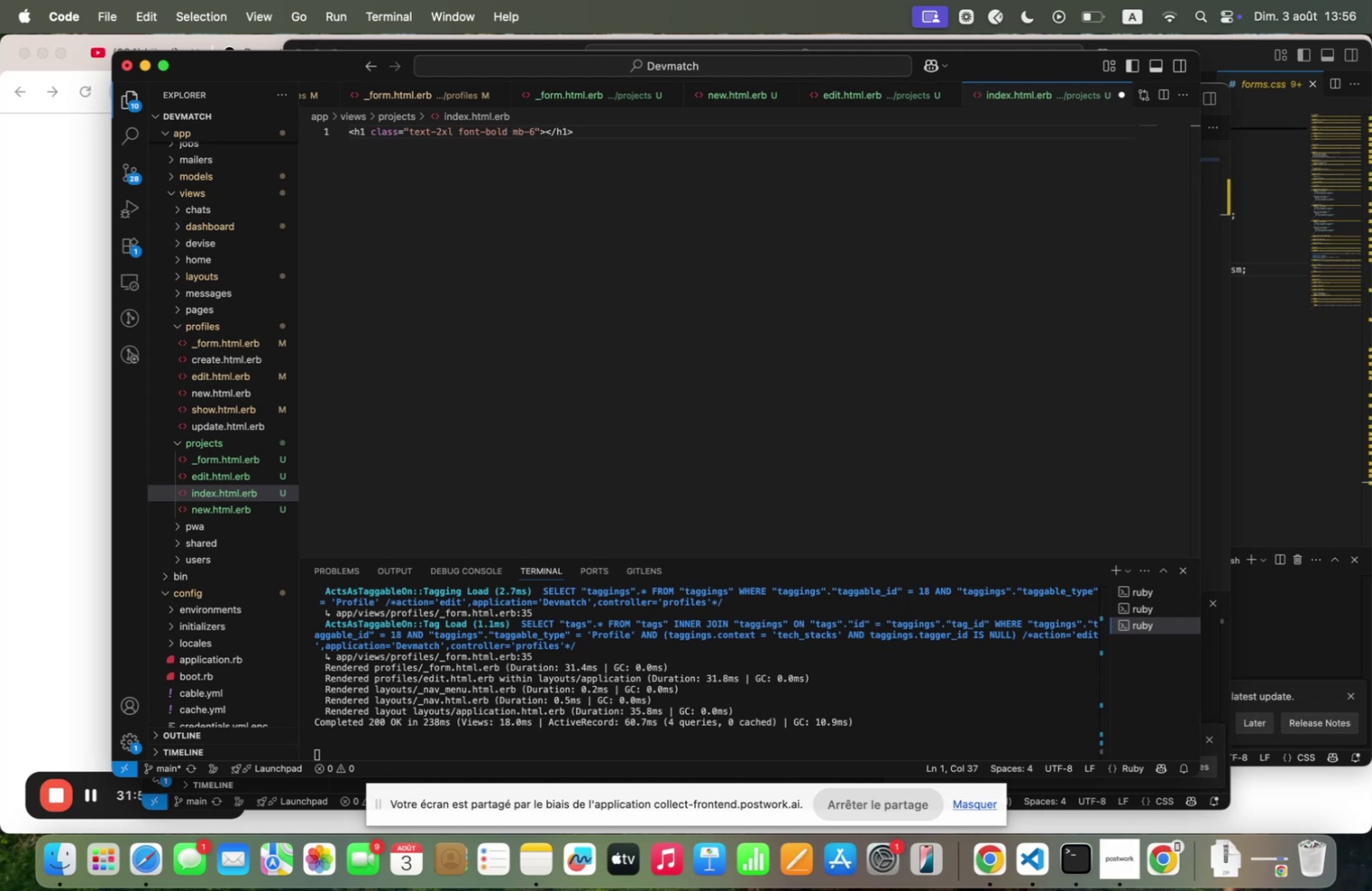 
type(:y Projects)
 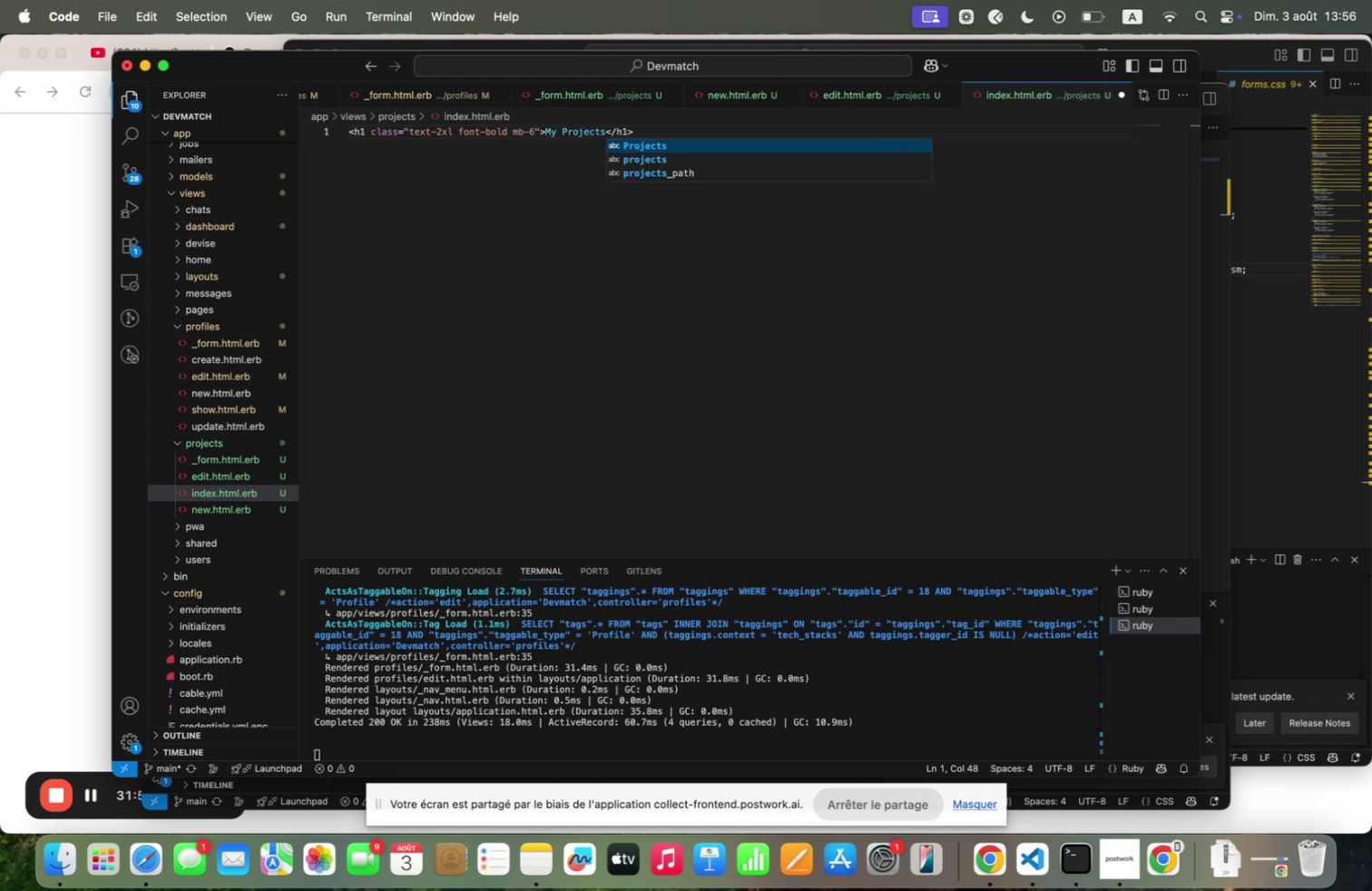 
left_click([644, 125])
 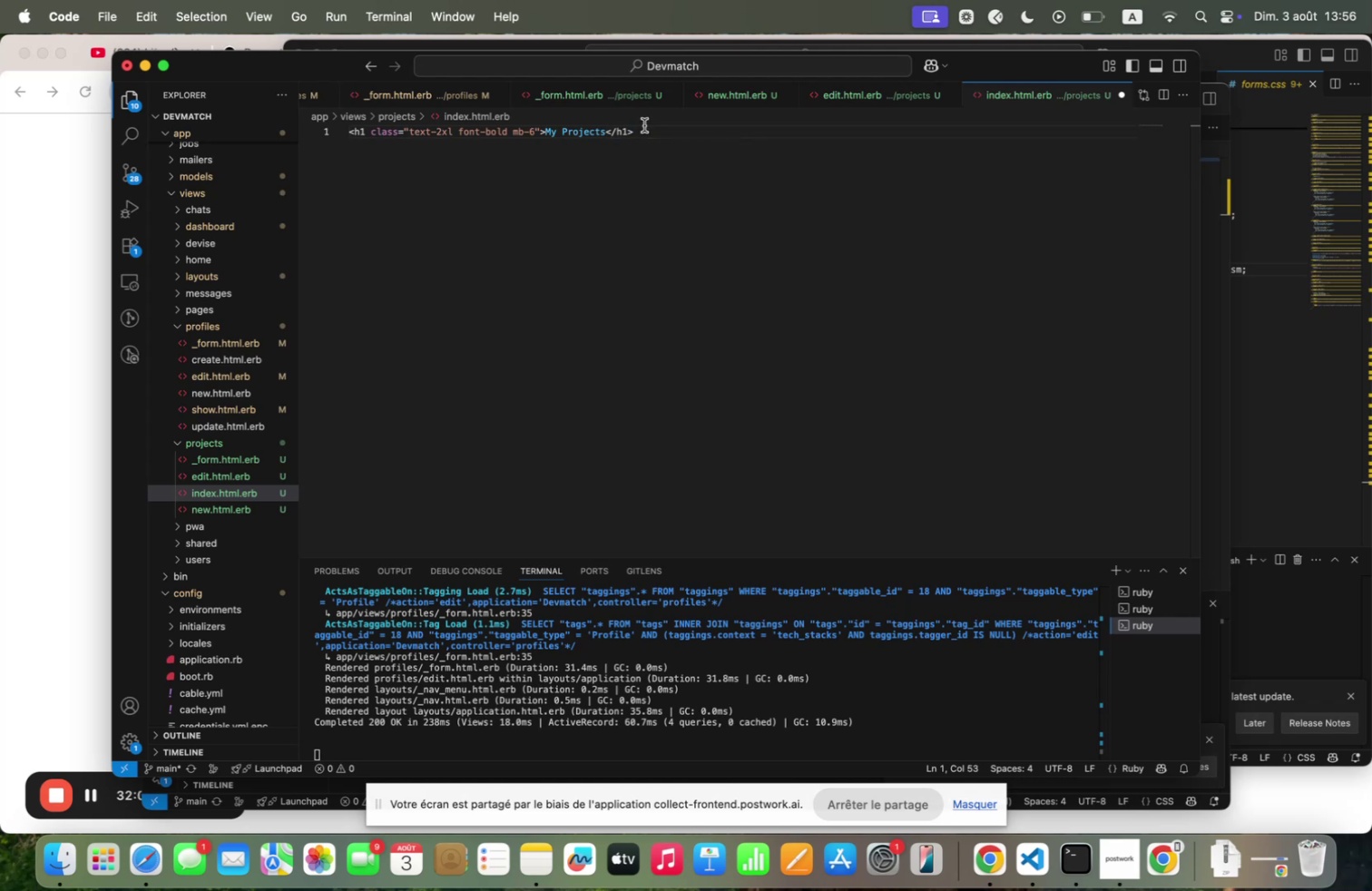 
key(Enter)
 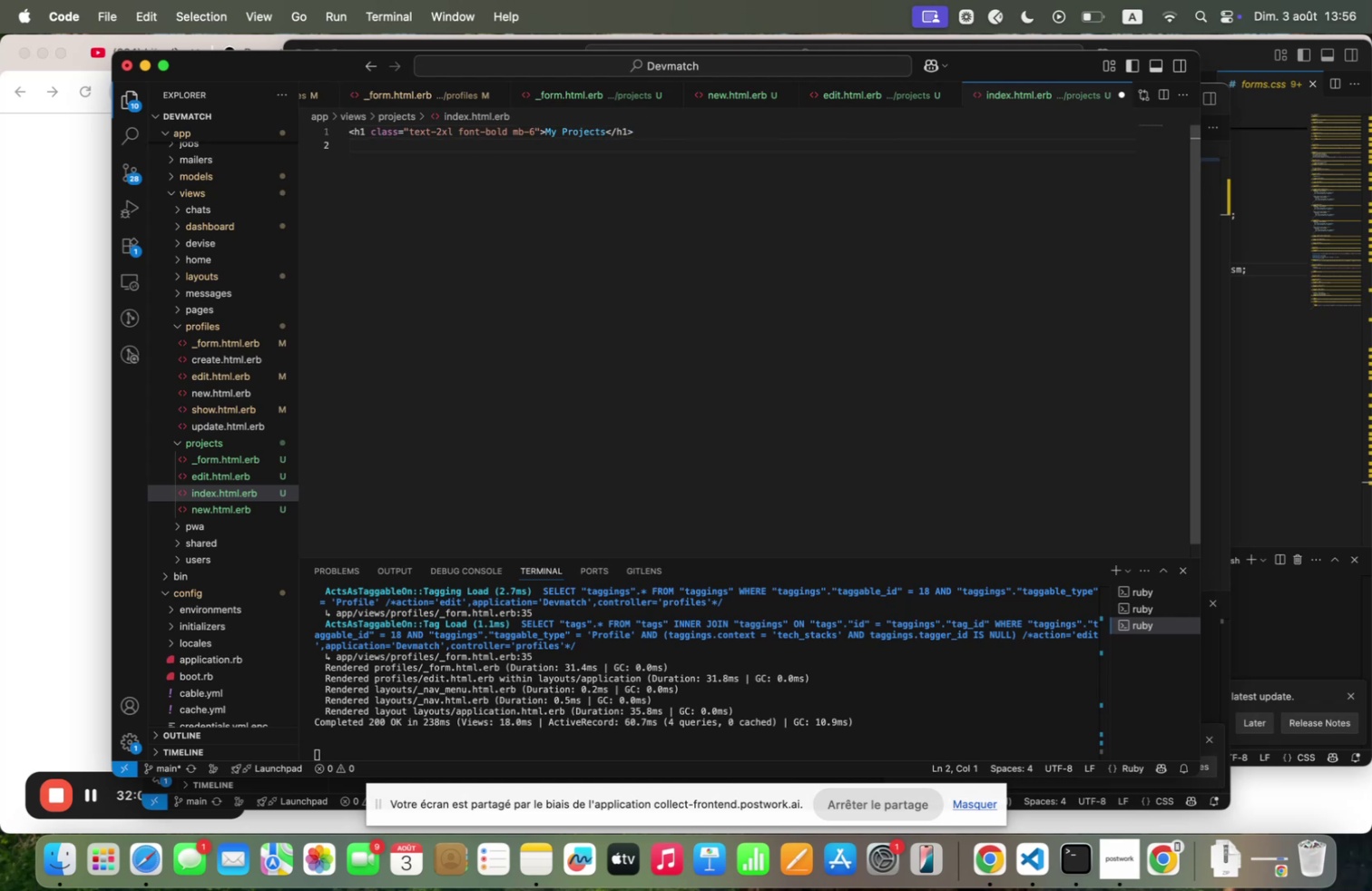 
key(Enter)
 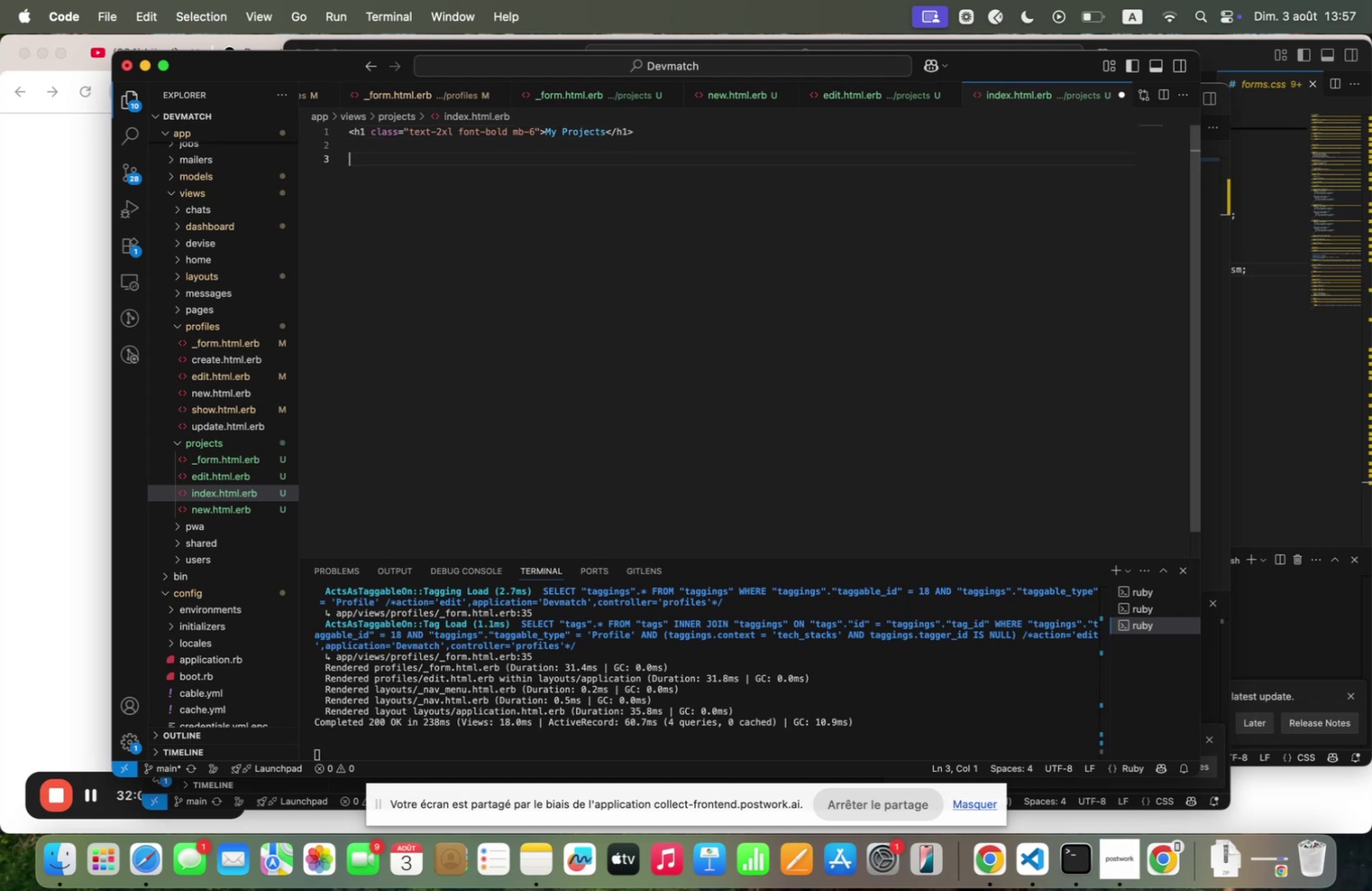 
key(Backquote)
 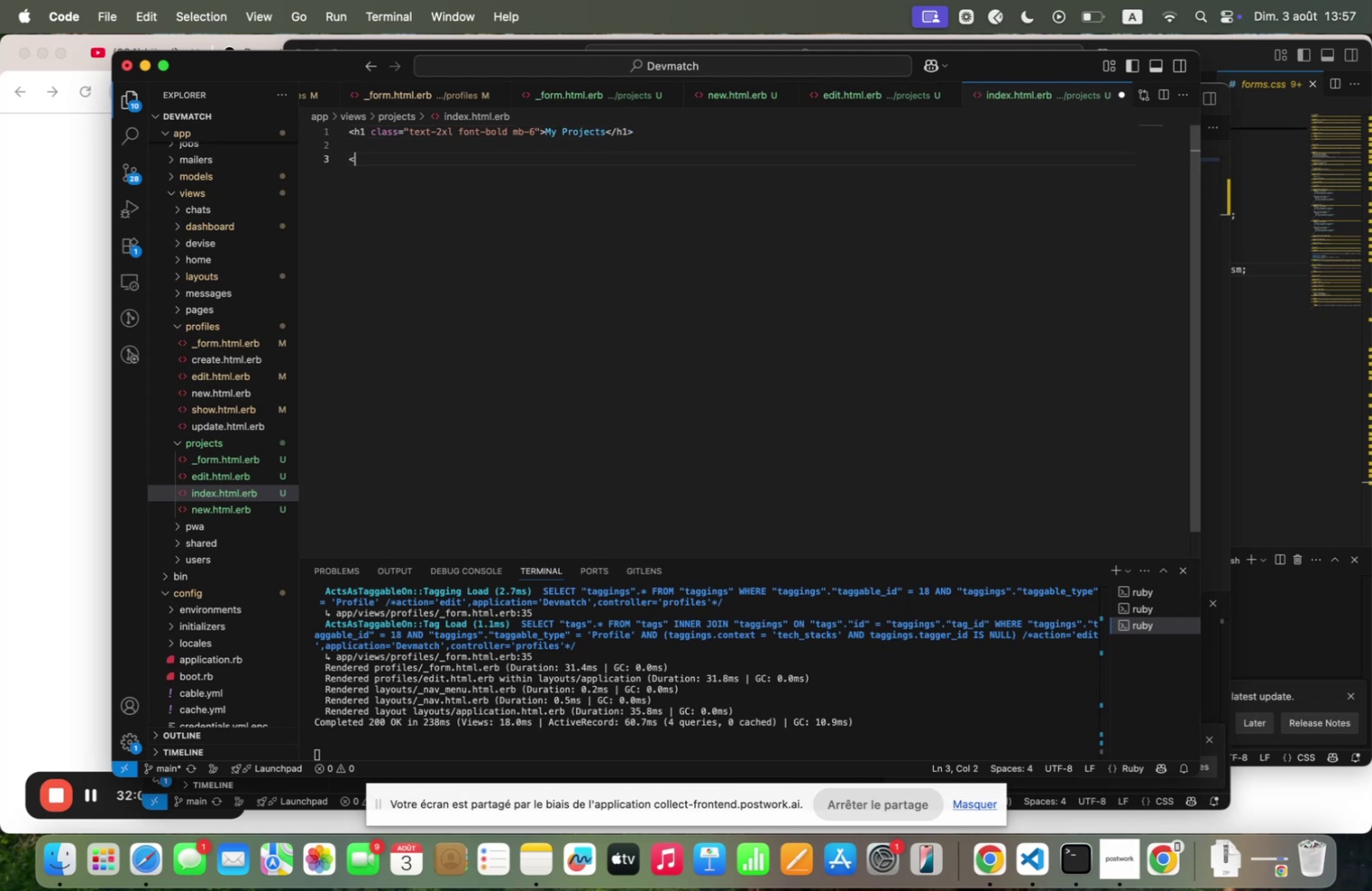 
key(Shift+Quote)
 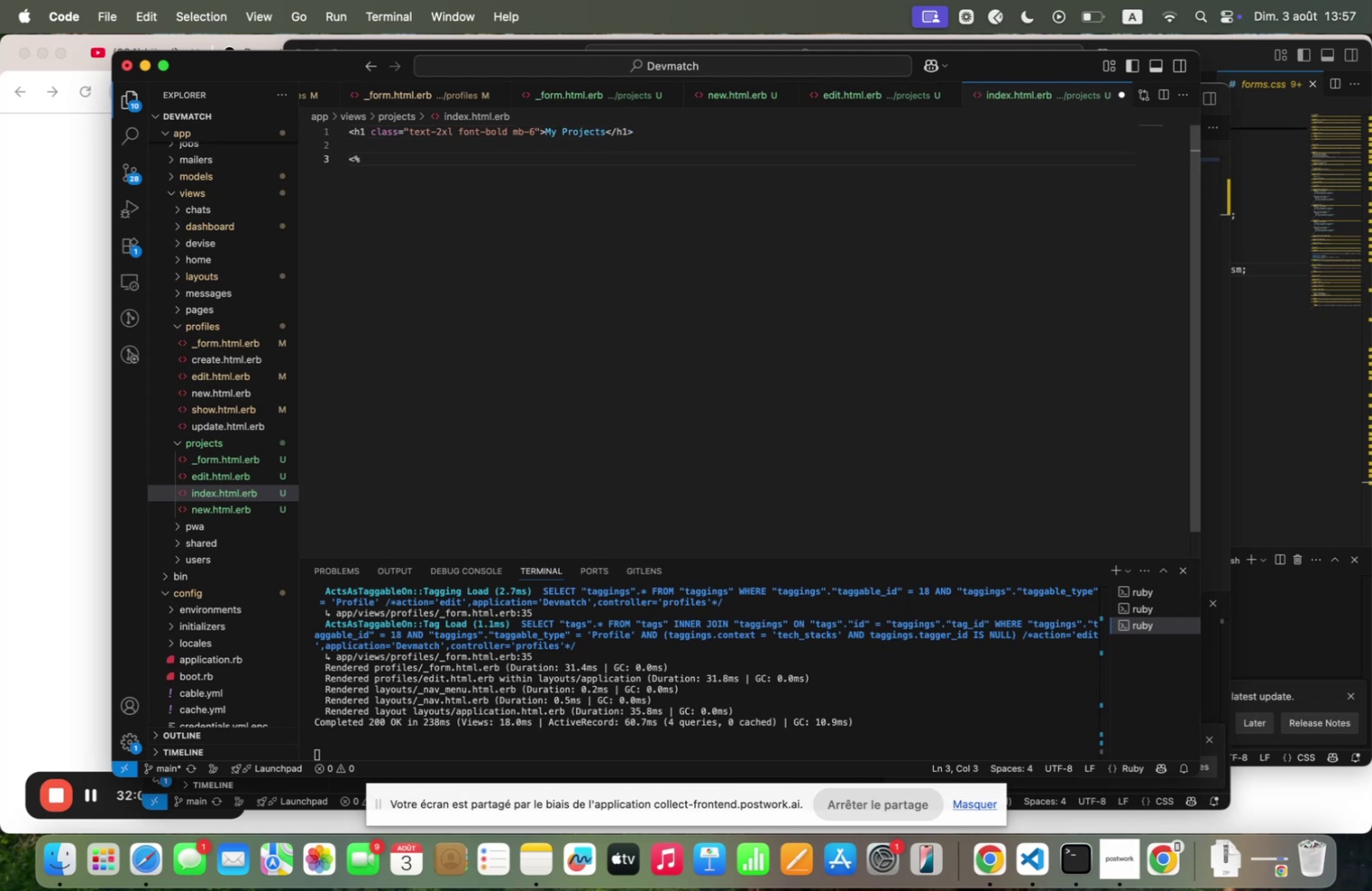 
key(Slash)
 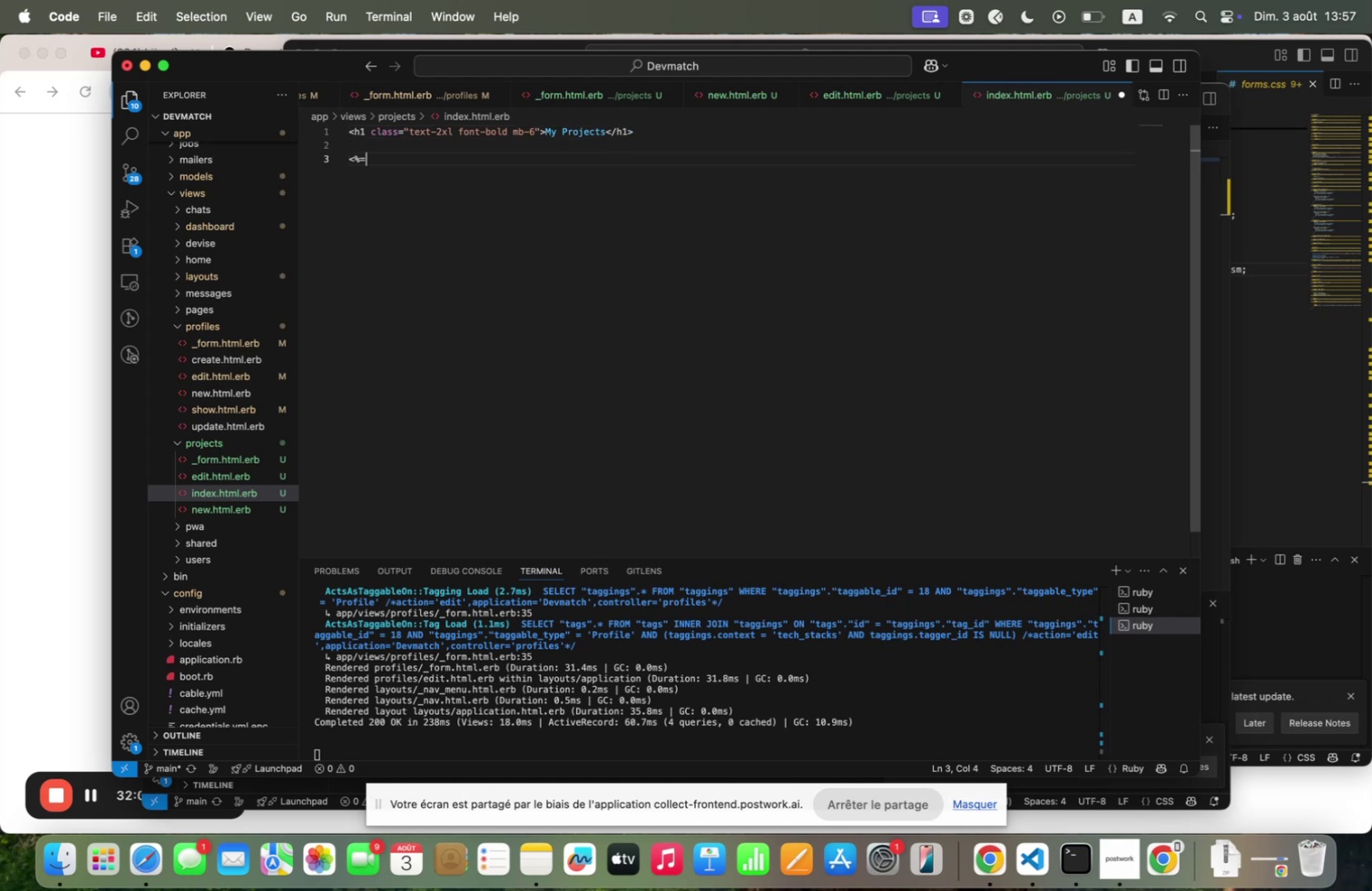 
key(Space)
 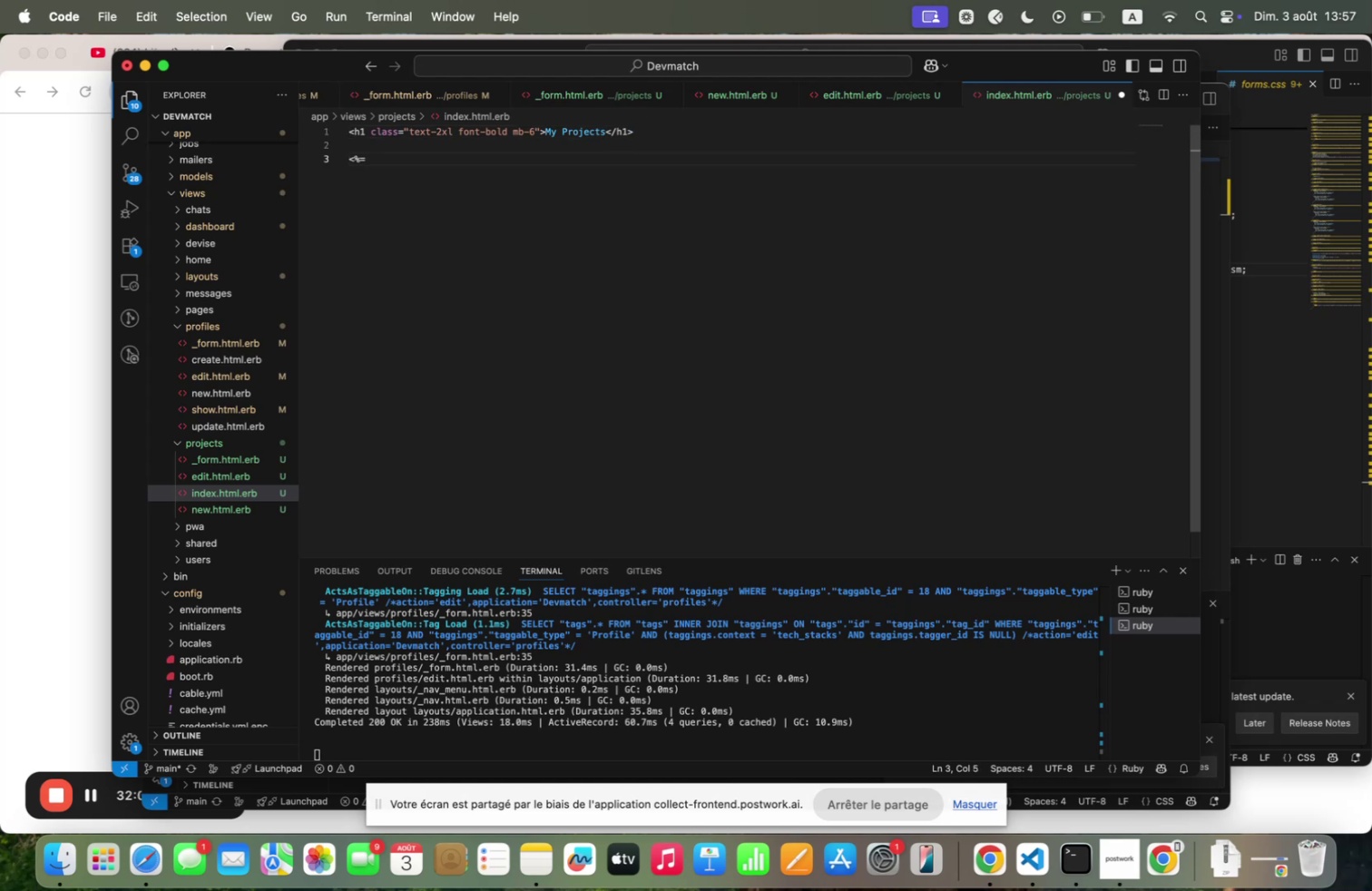 
key(Shift+Quote)
 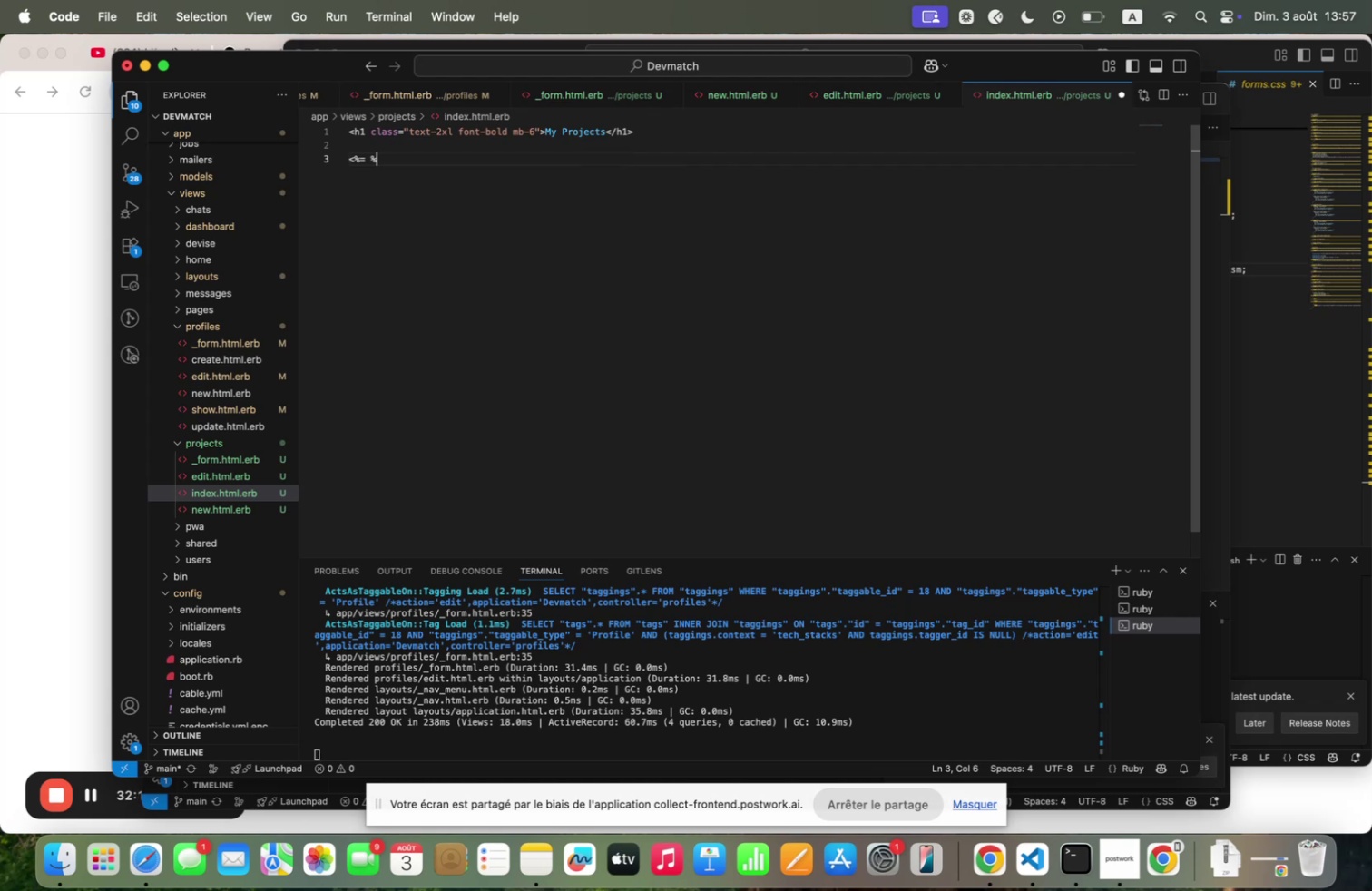 
key(Shift+ShiftLeft)
 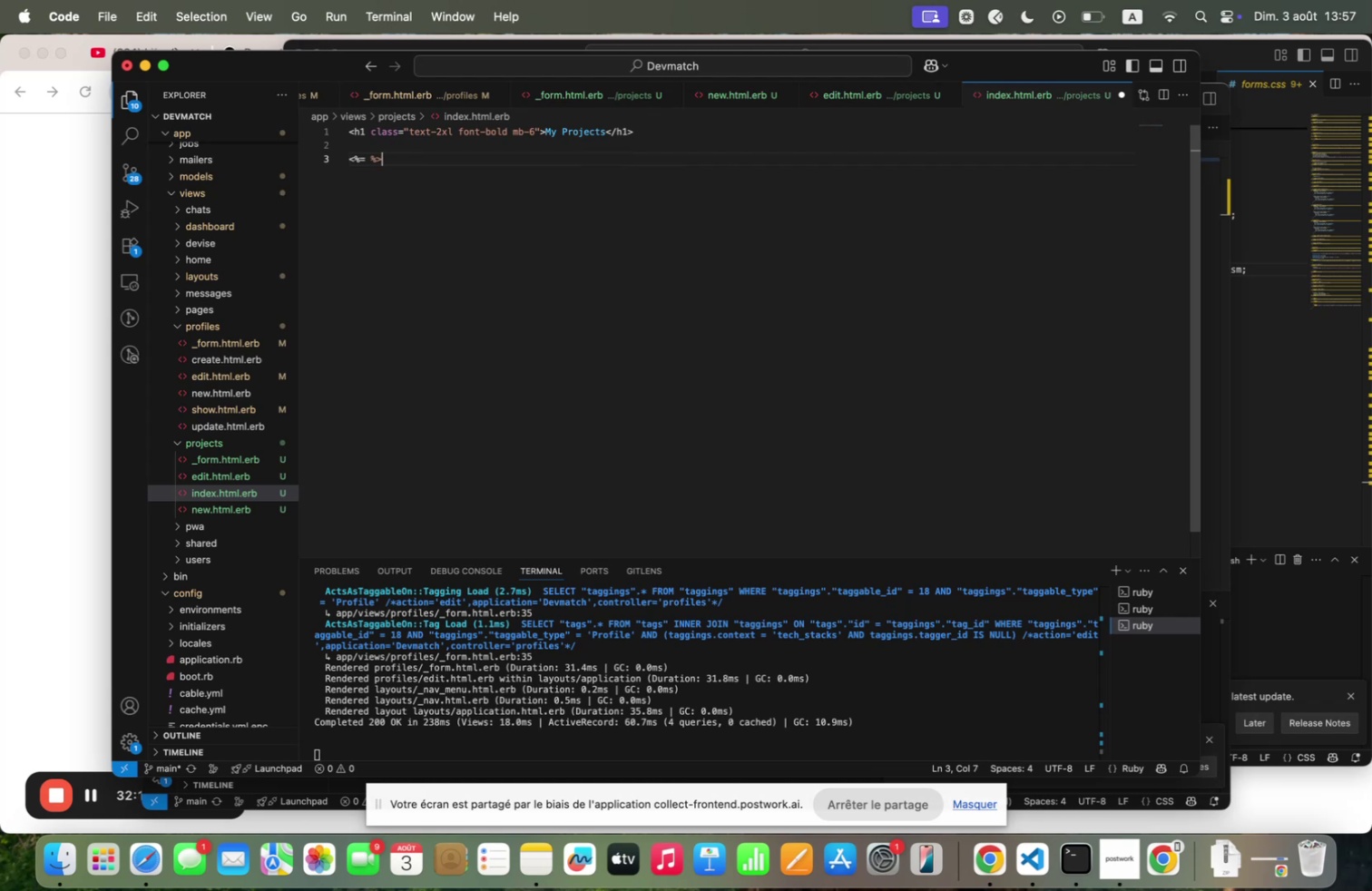 
key(Shift+Backquote)
 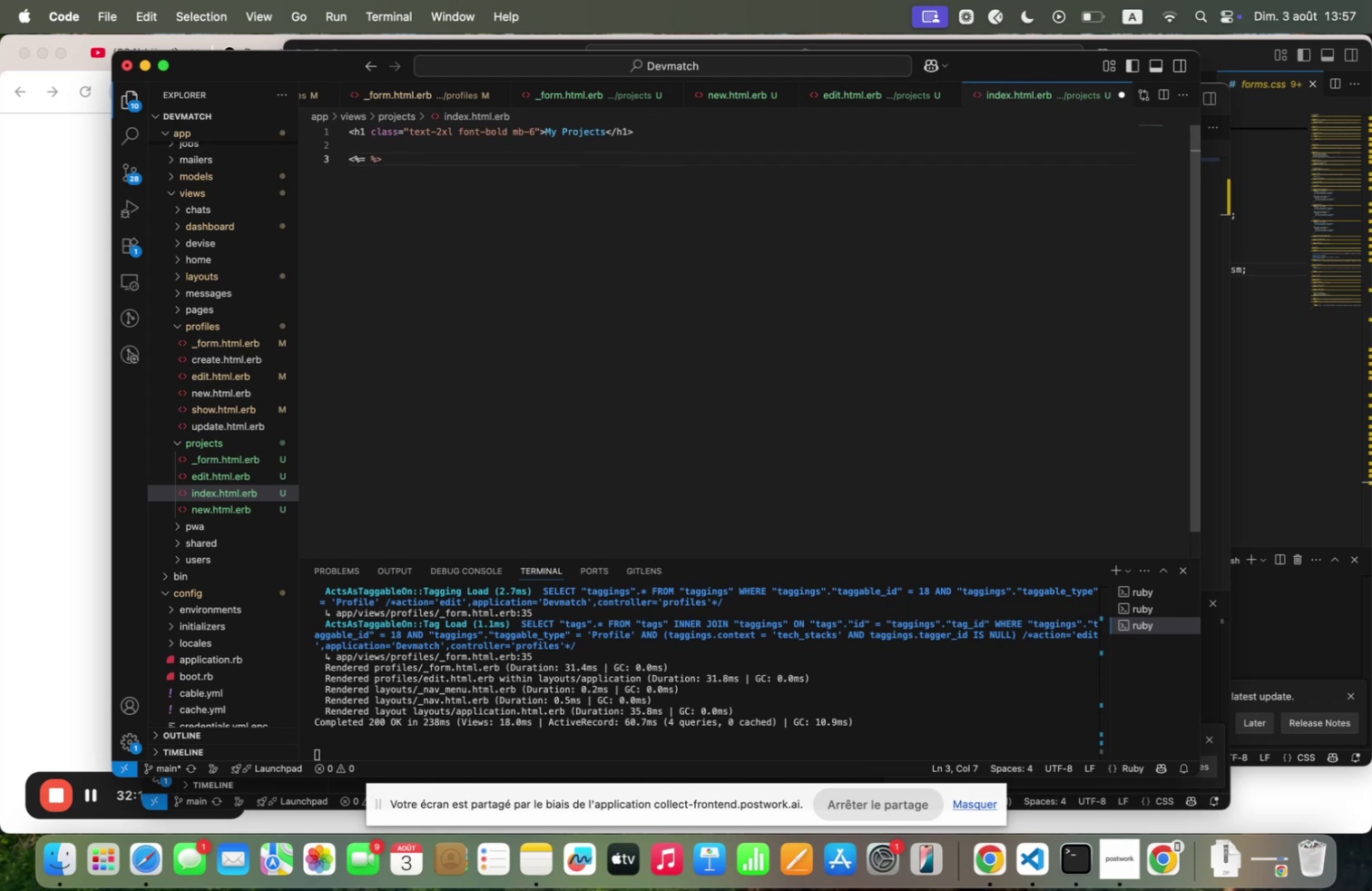 
key(ArrowLeft)
 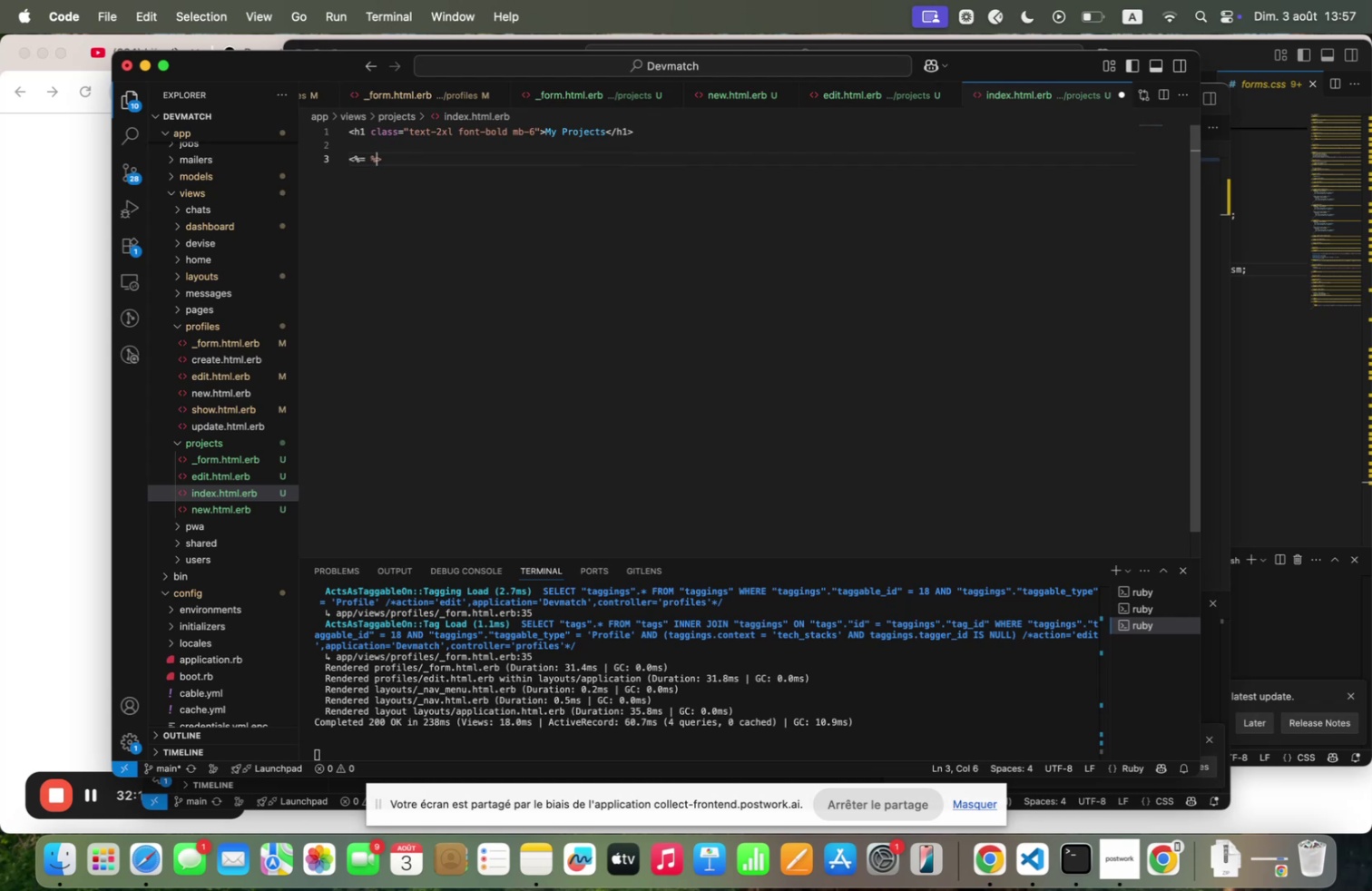 
key(ArrowLeft)
 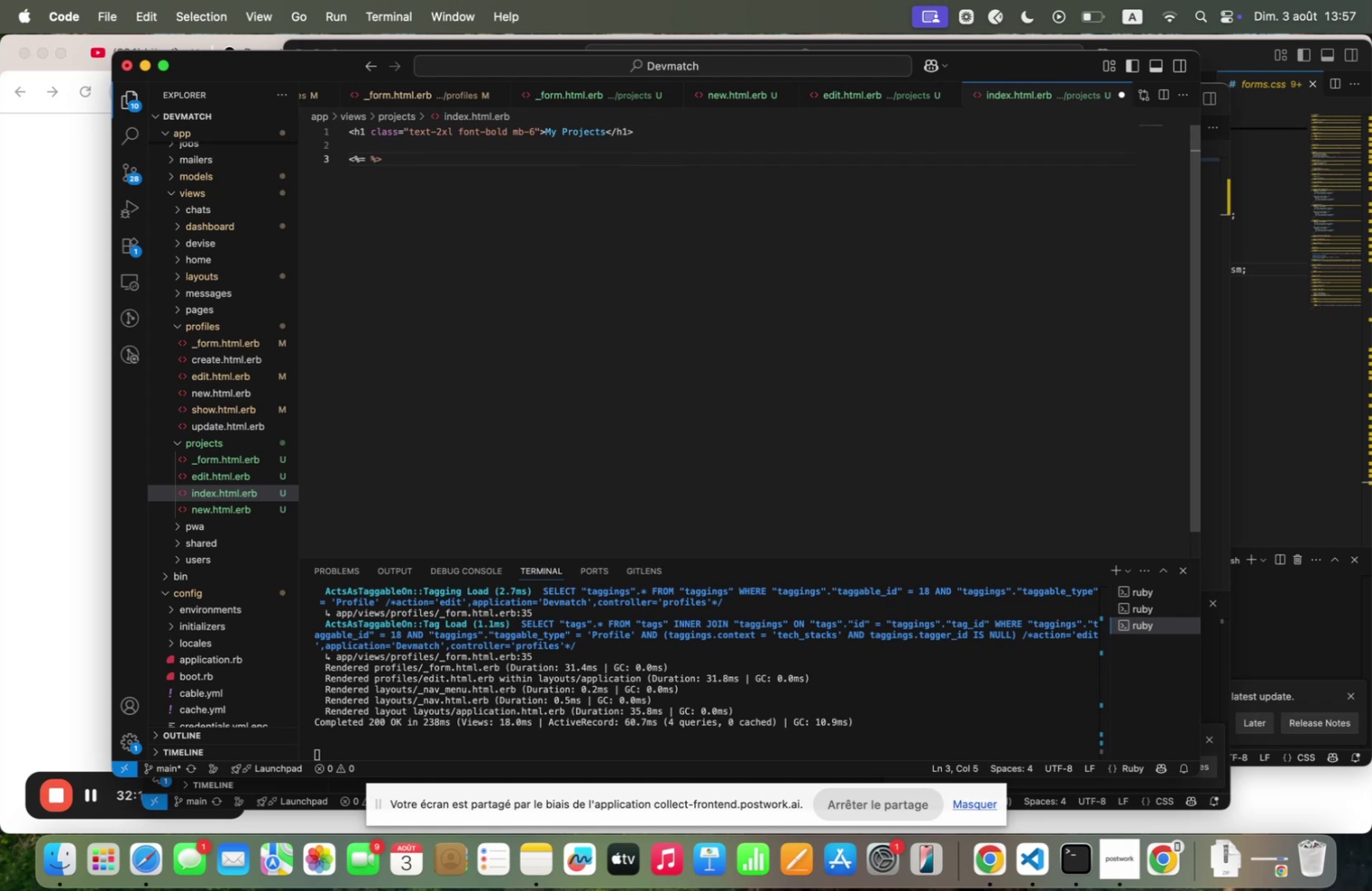 
type(link+t)
 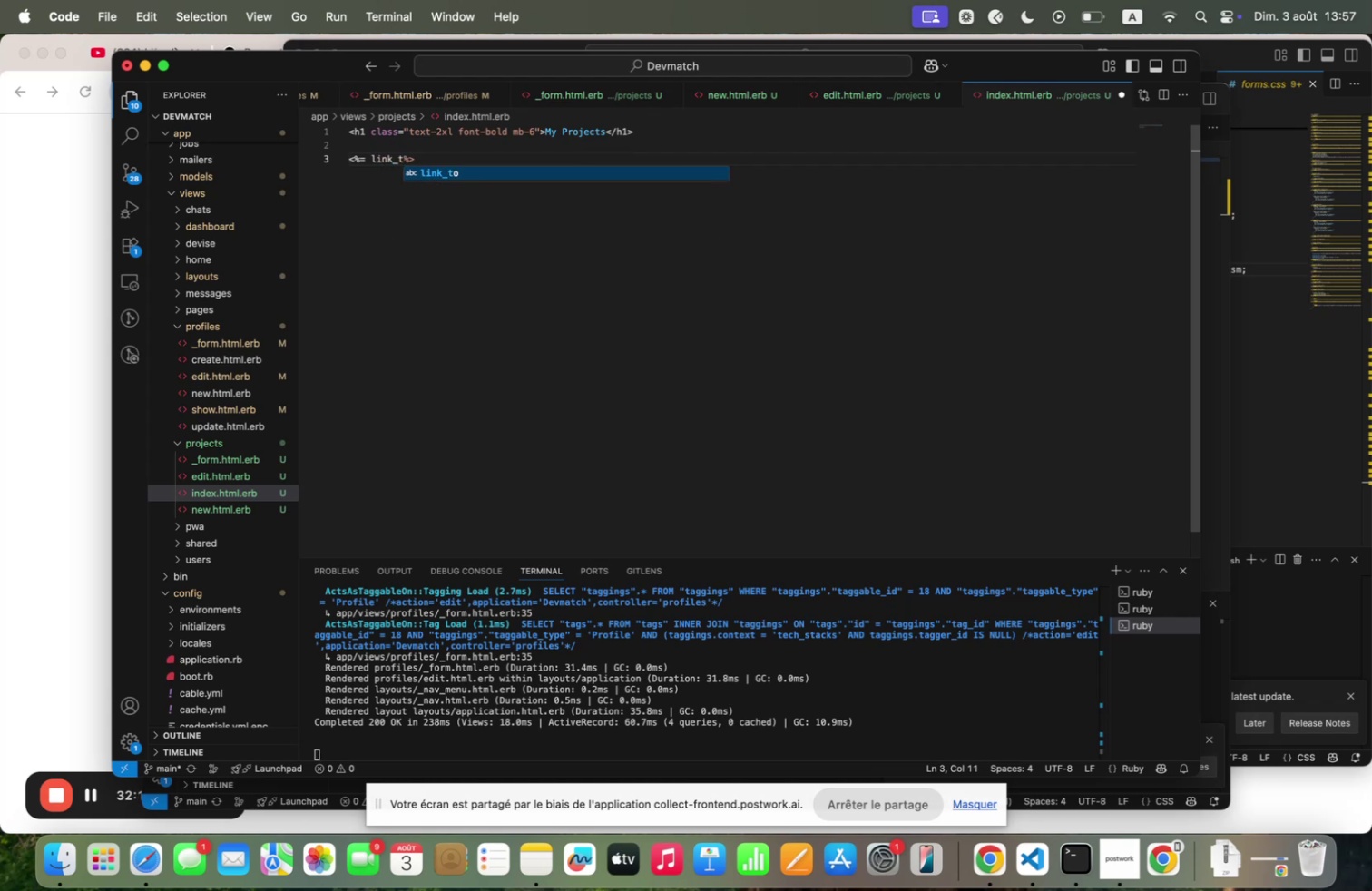 
key(Enter)
 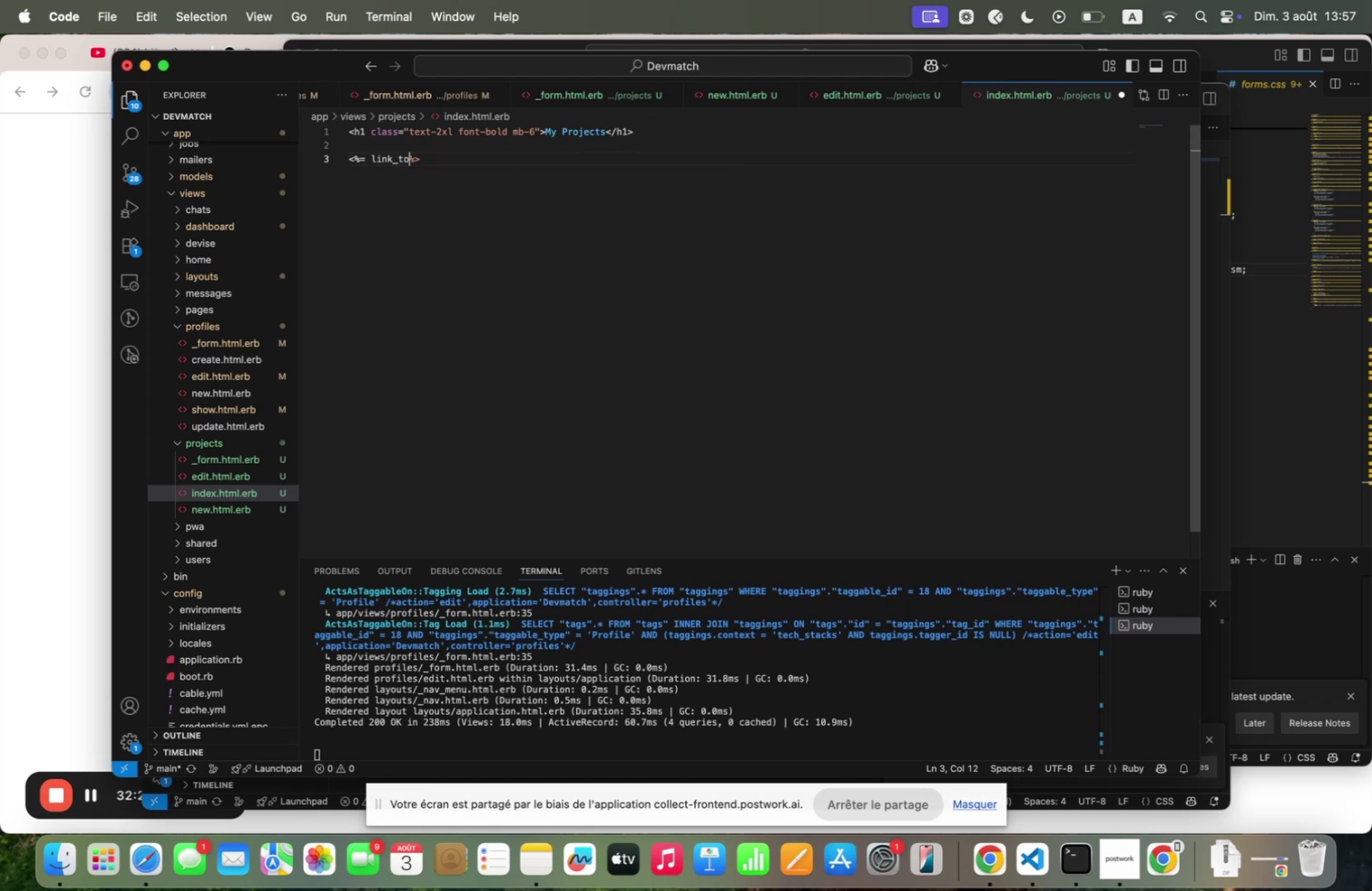 
key(Space)
 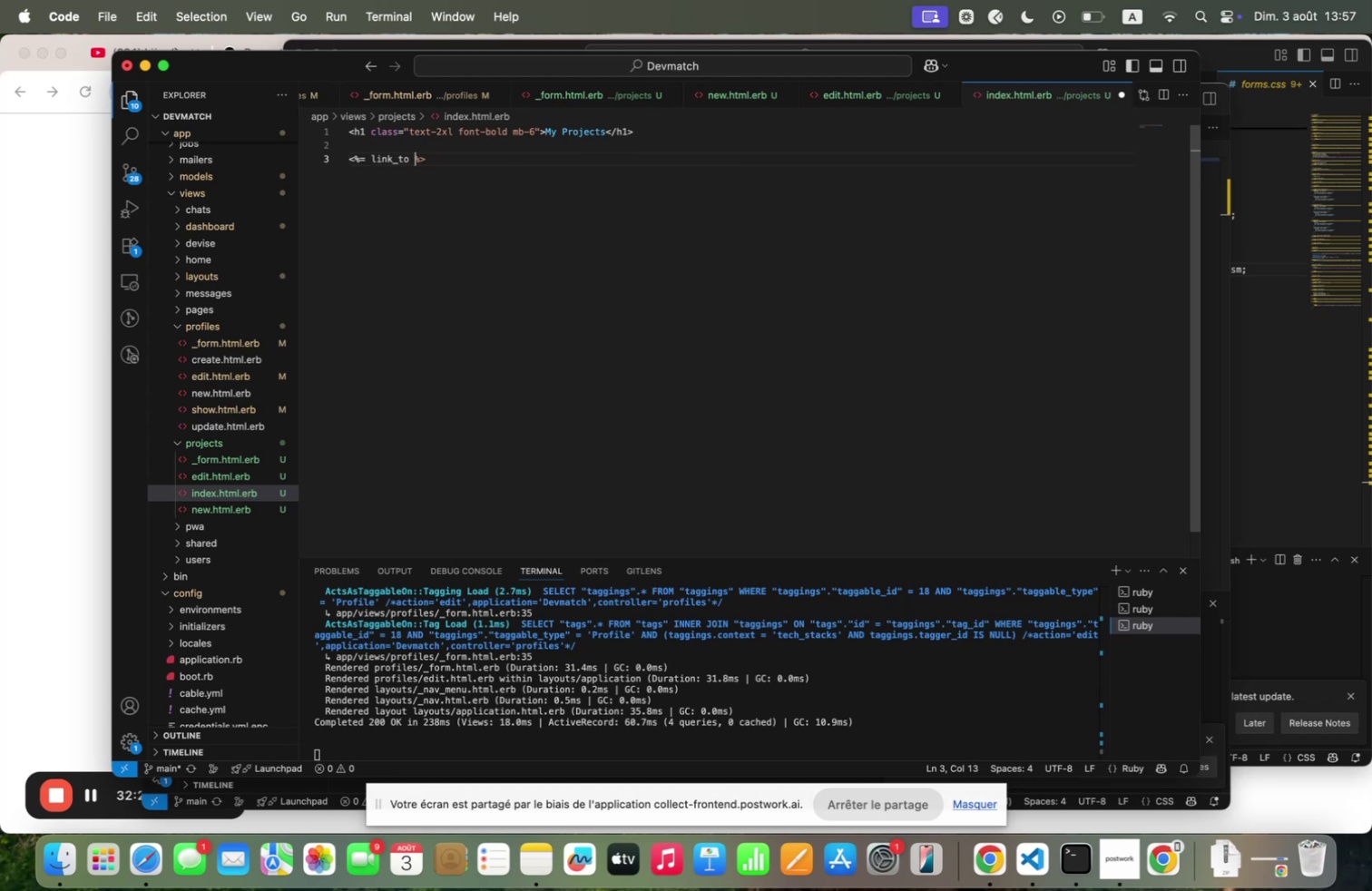 
wait(5.86)
 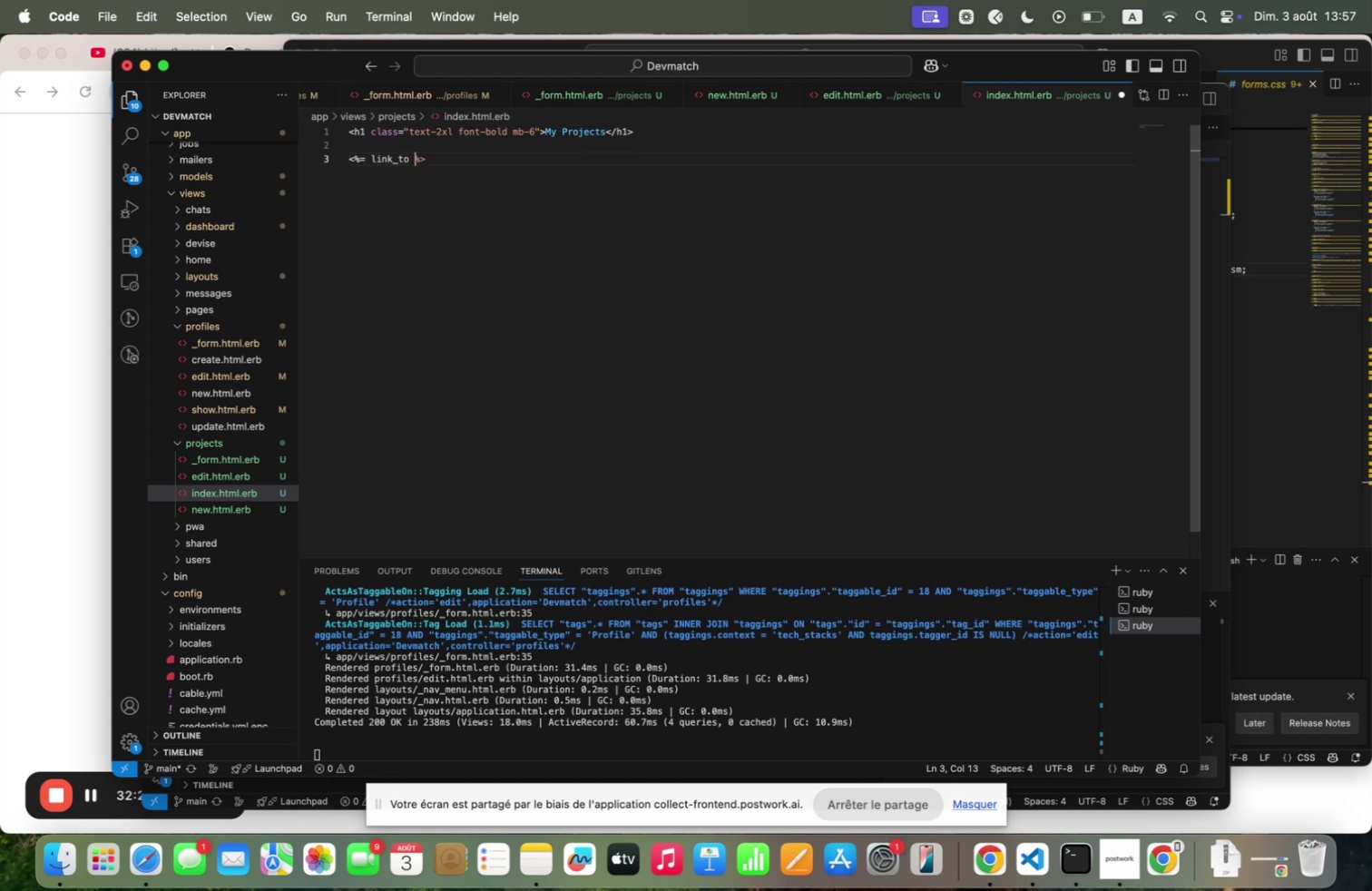 
type(33)
 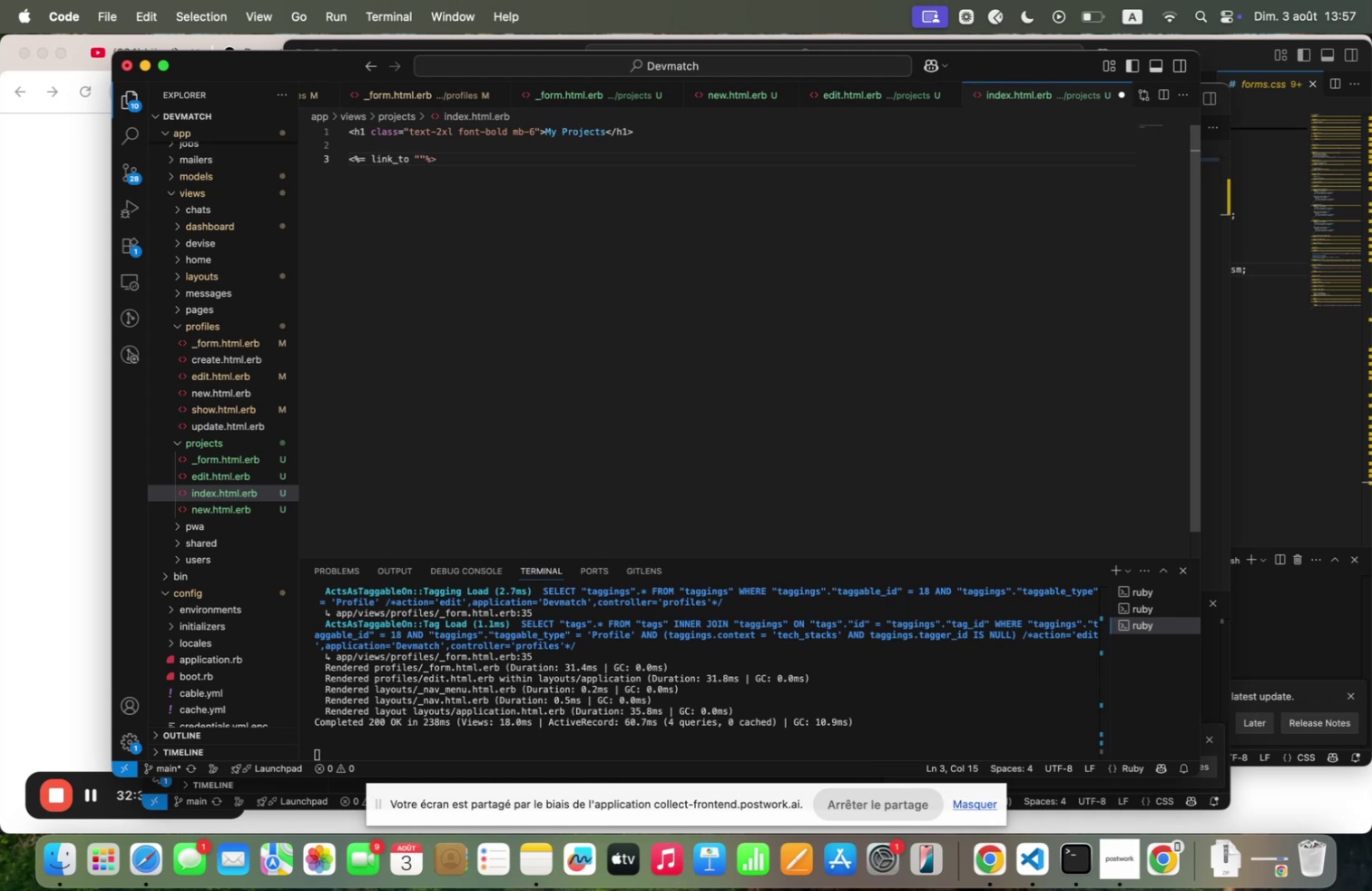 
wait(8.99)
 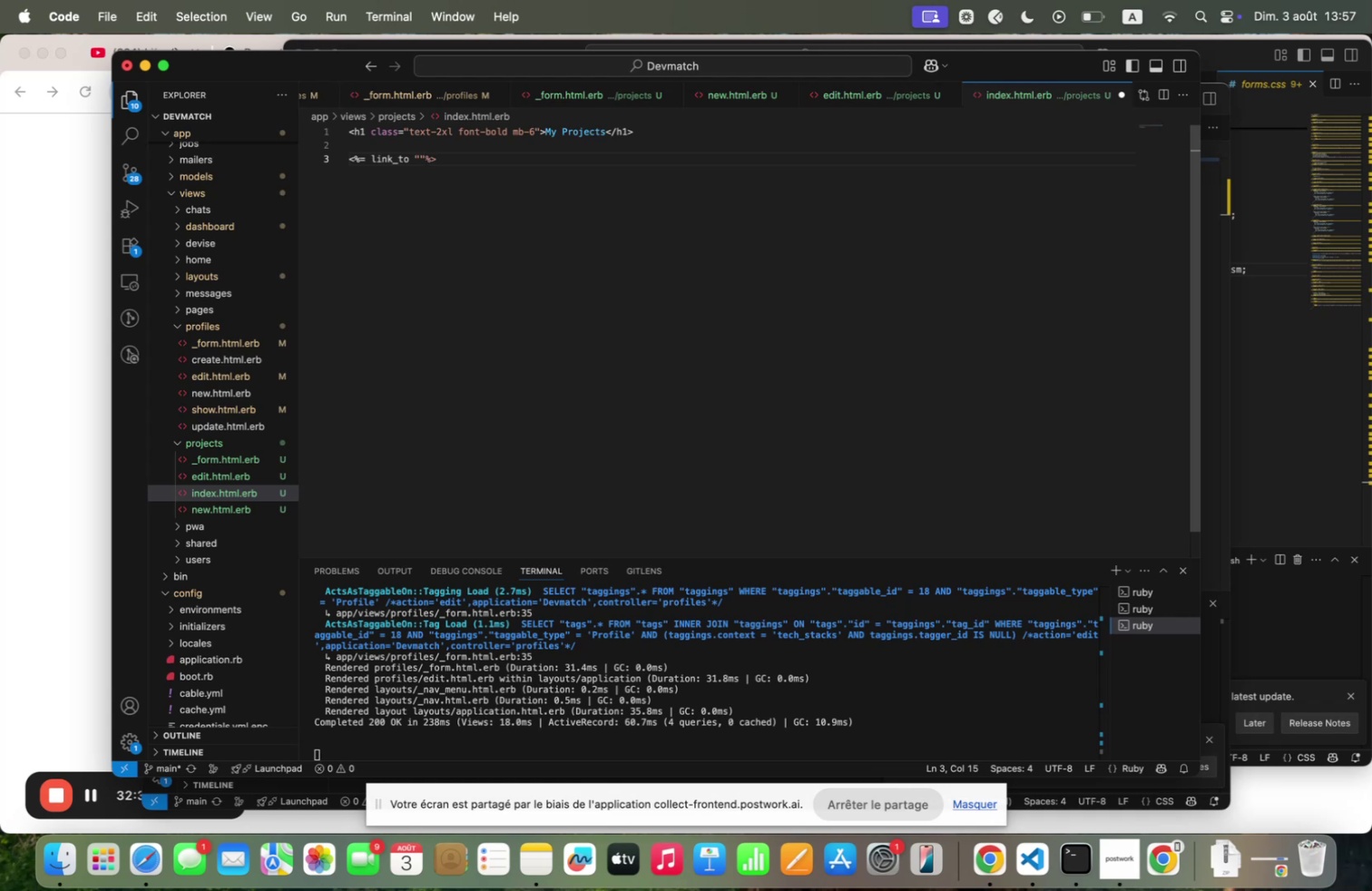 
key(ArrowLeft)
 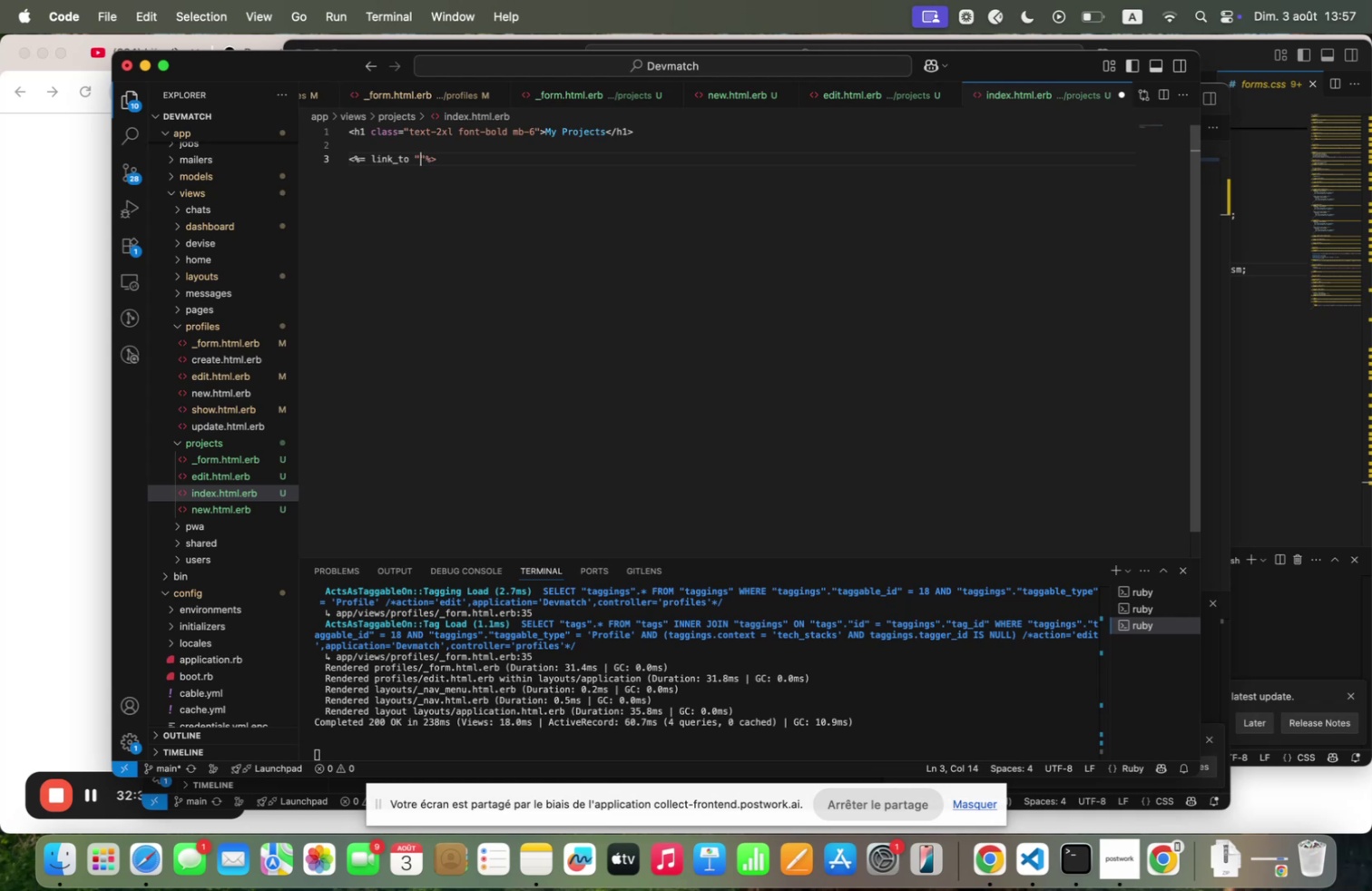 
type(Nez Project)
 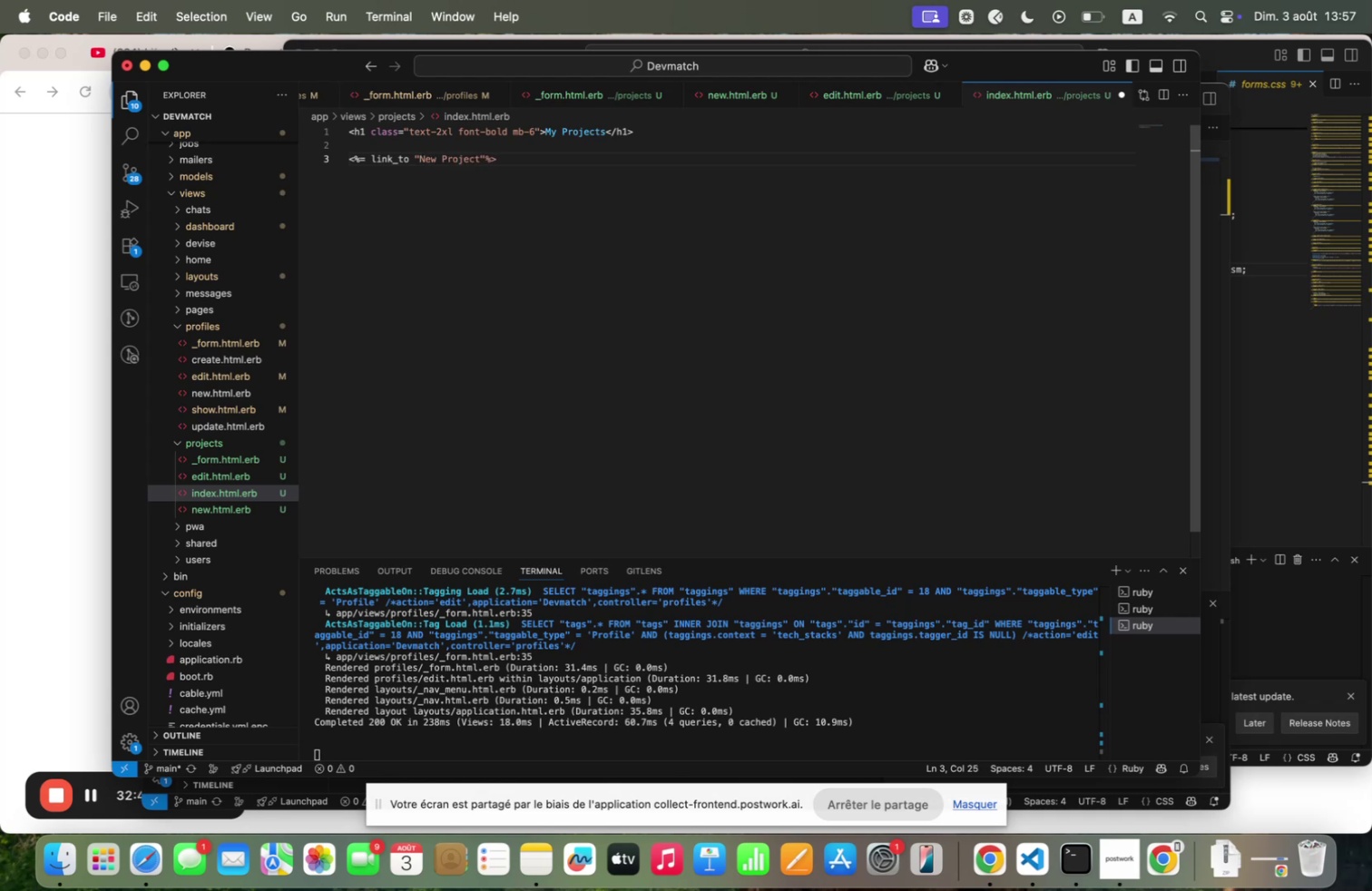 
key(ArrowRight)
 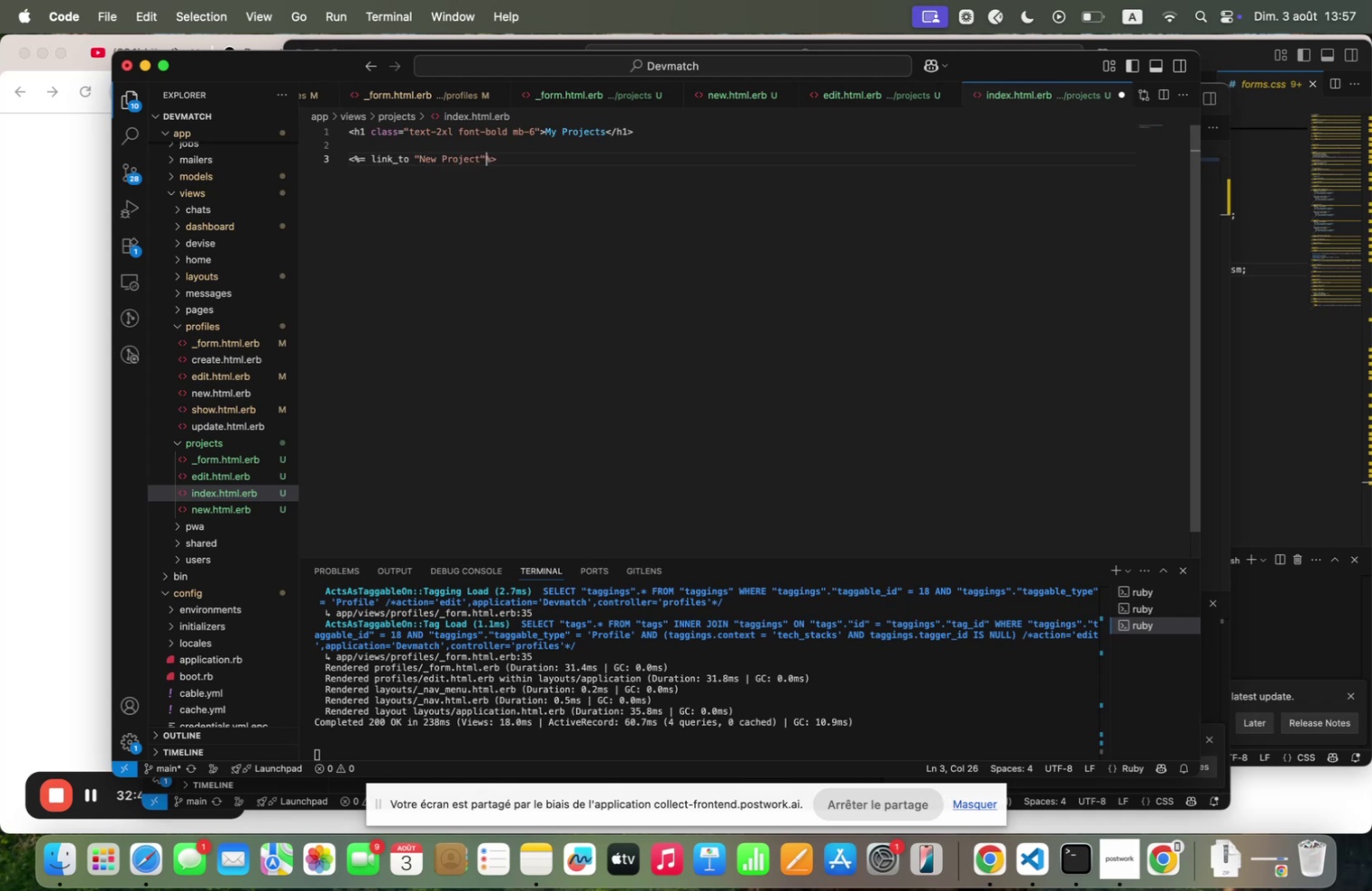 
type(mnez+project+pqthmclqss. 33)
 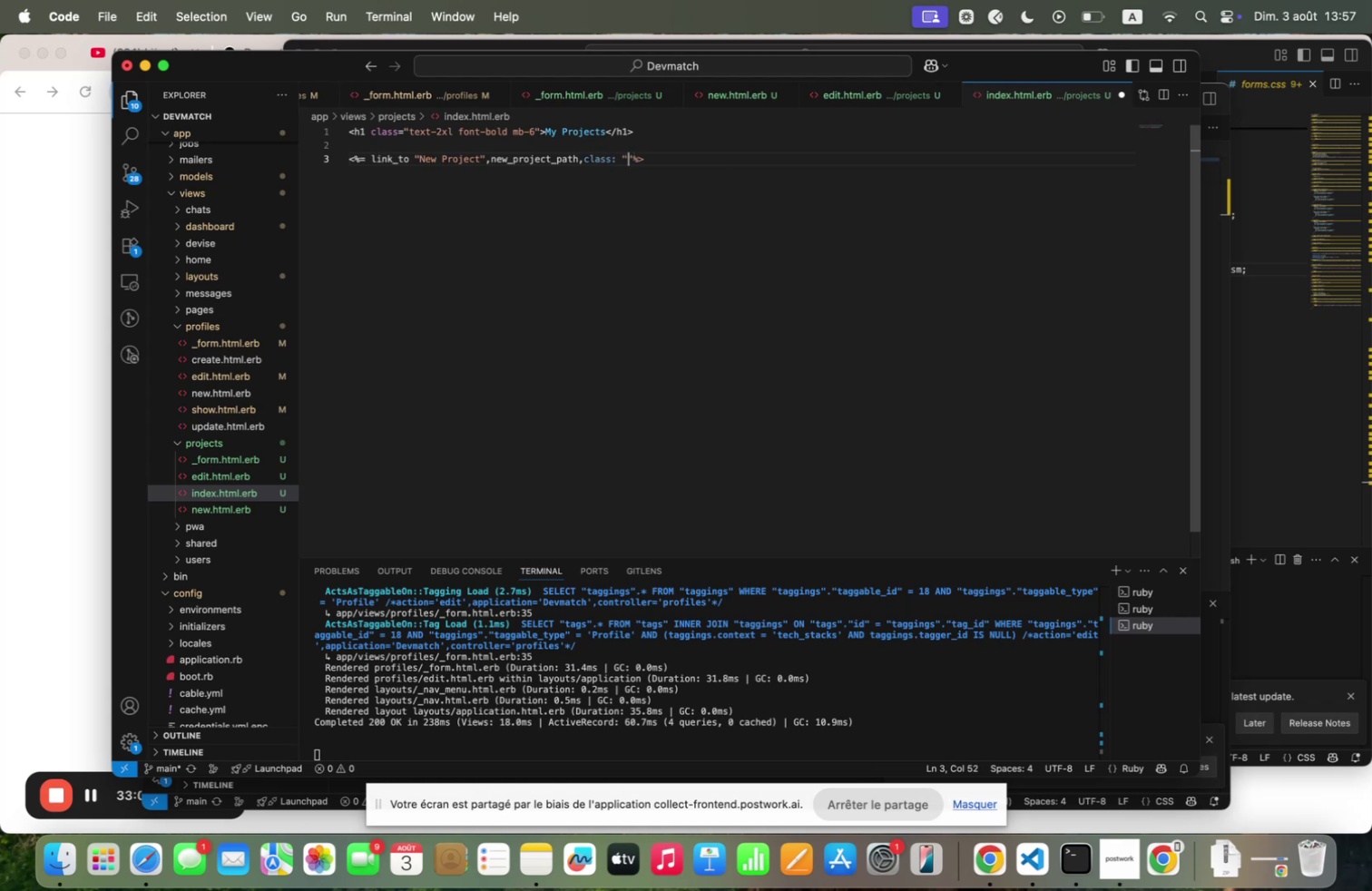 
 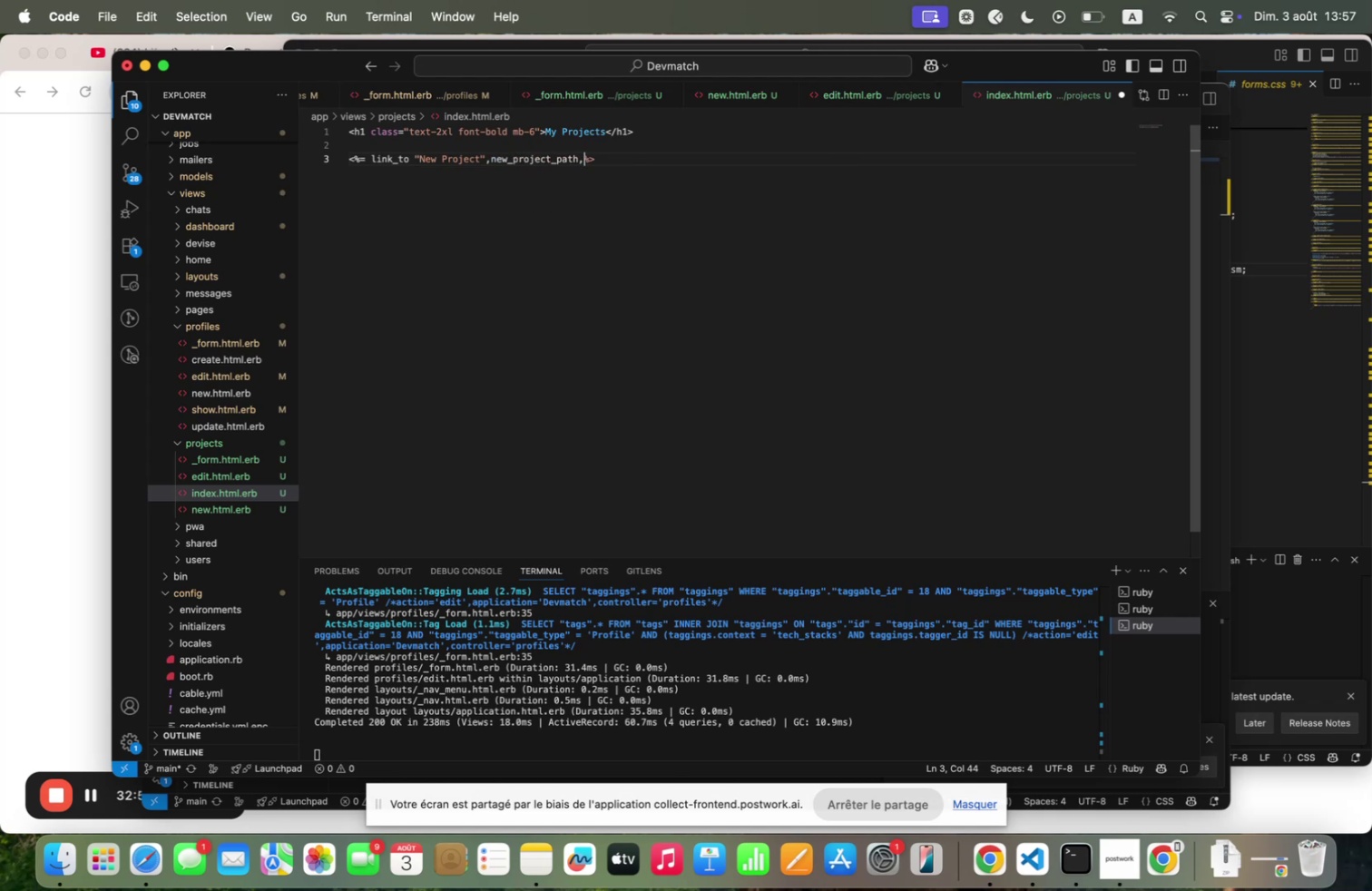 
key(ArrowLeft)
 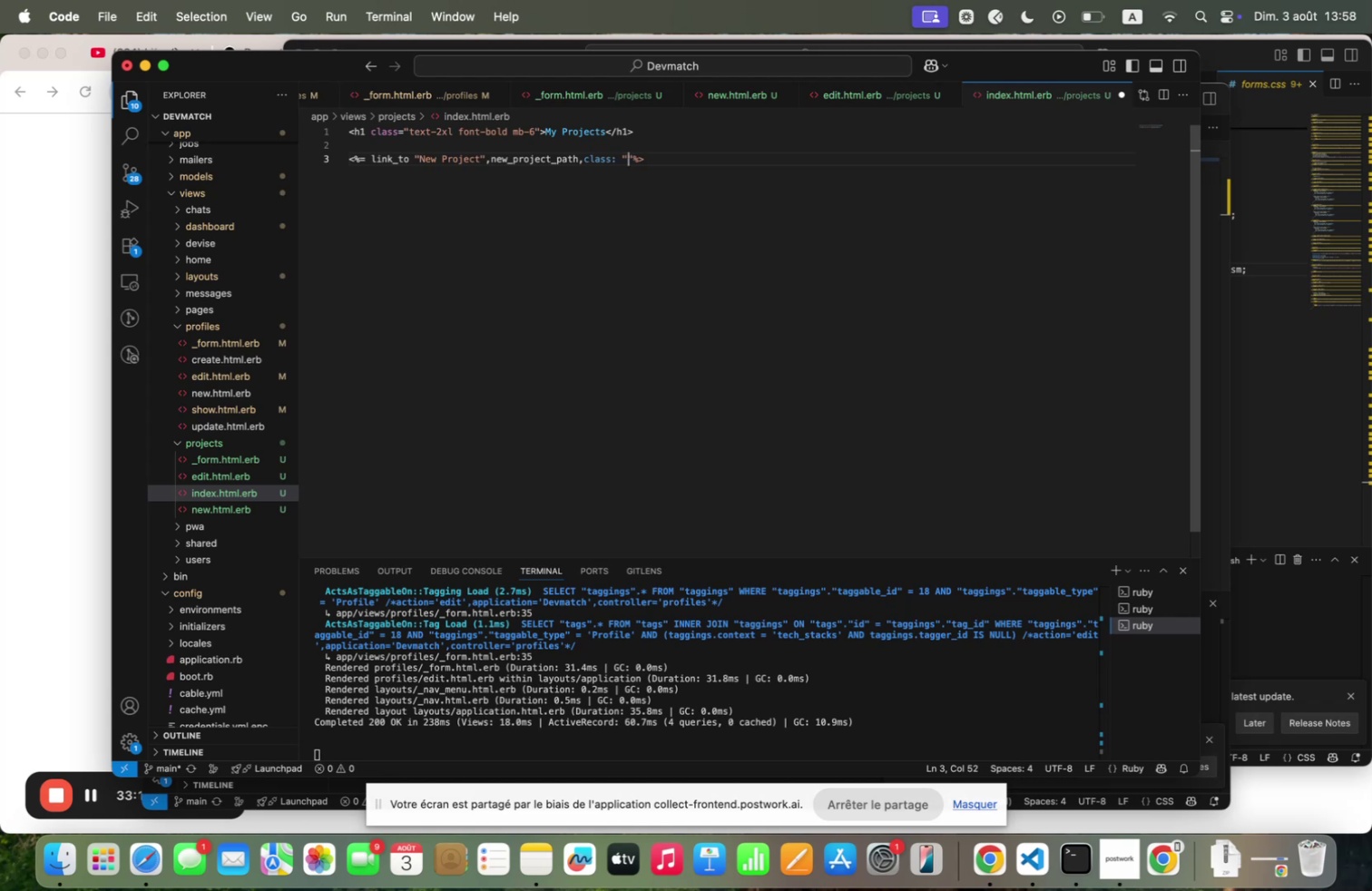 
wait(20.1)
 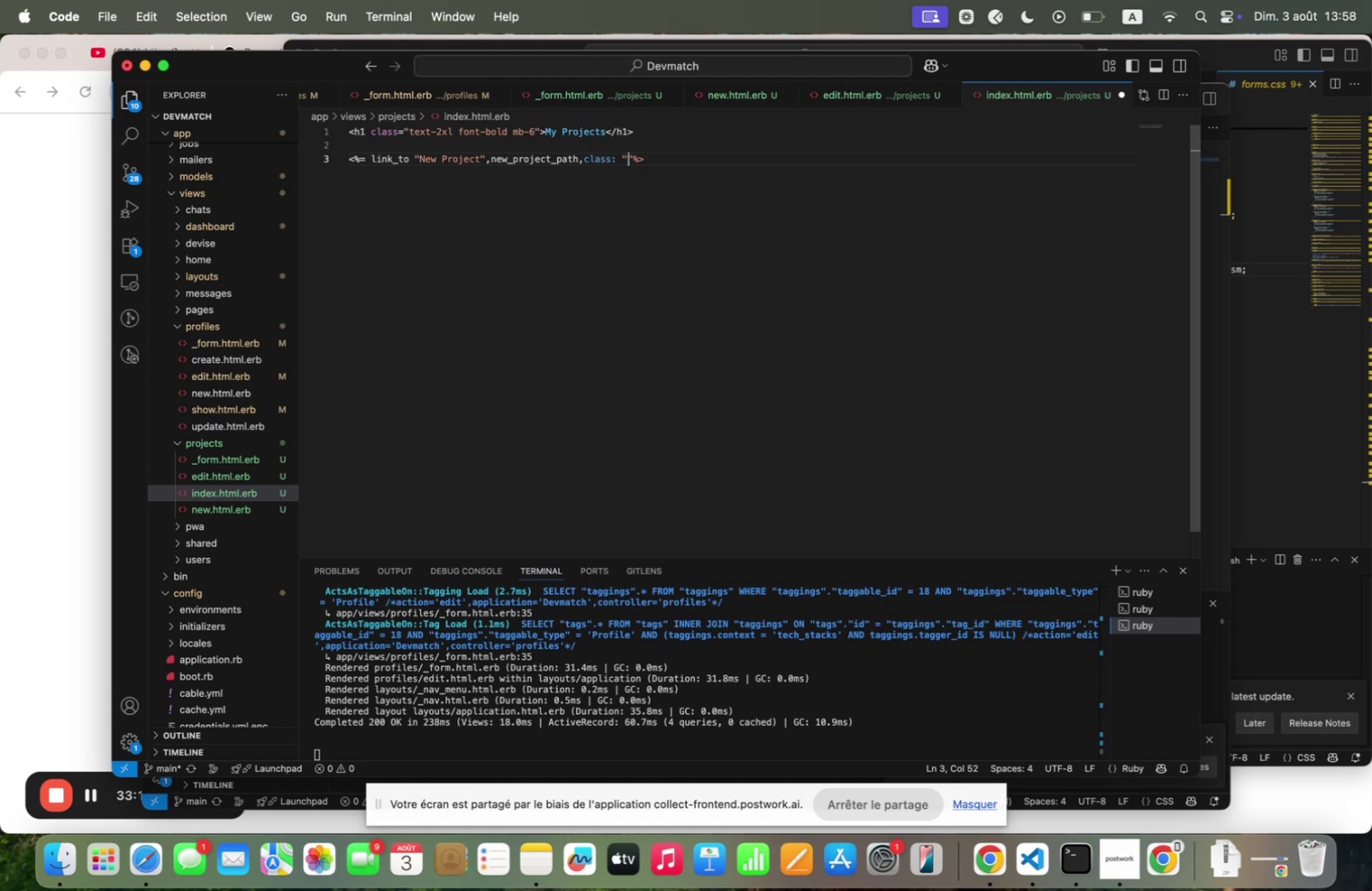 
key(Semicolon)
 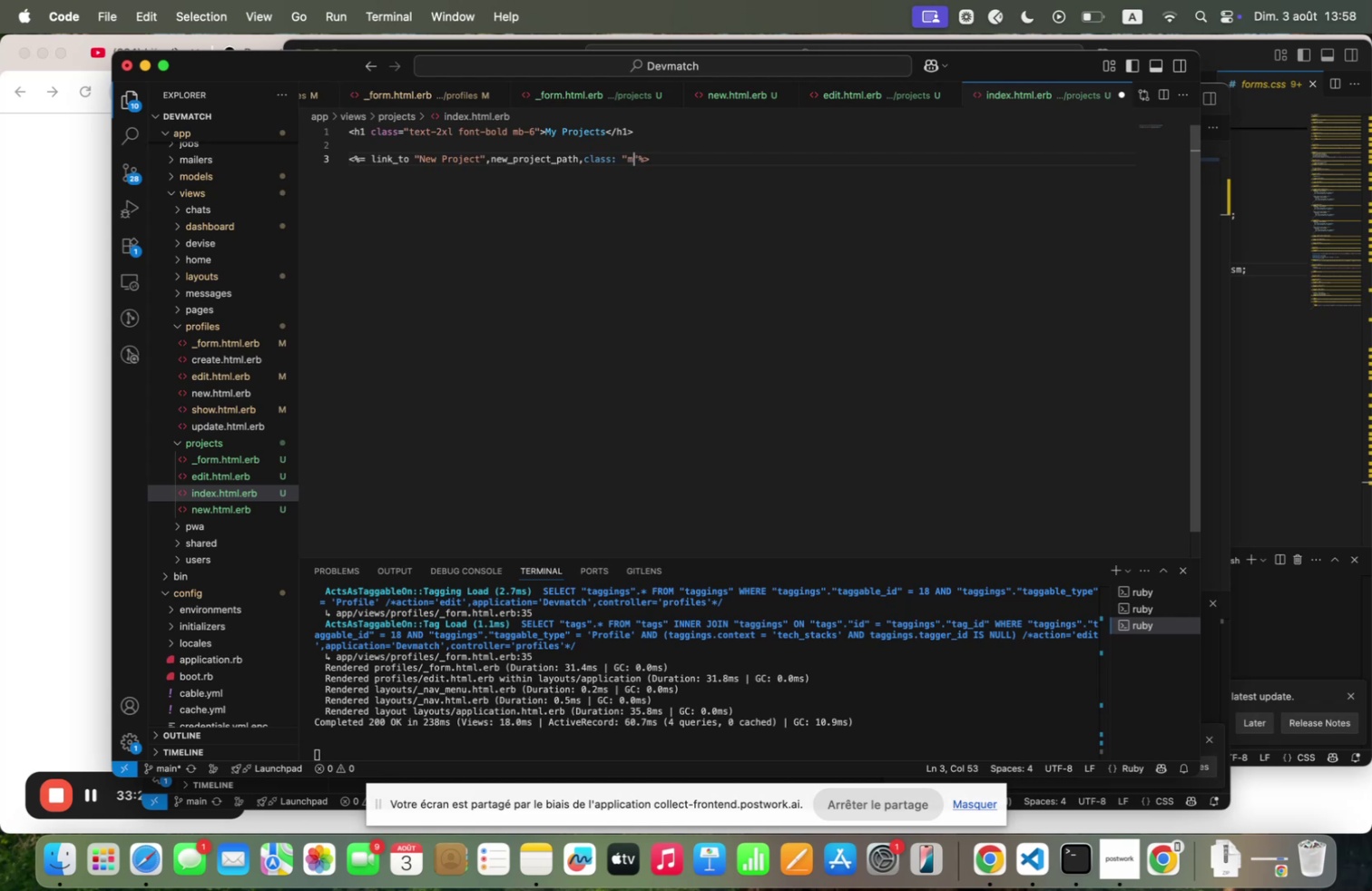 
key(B)
 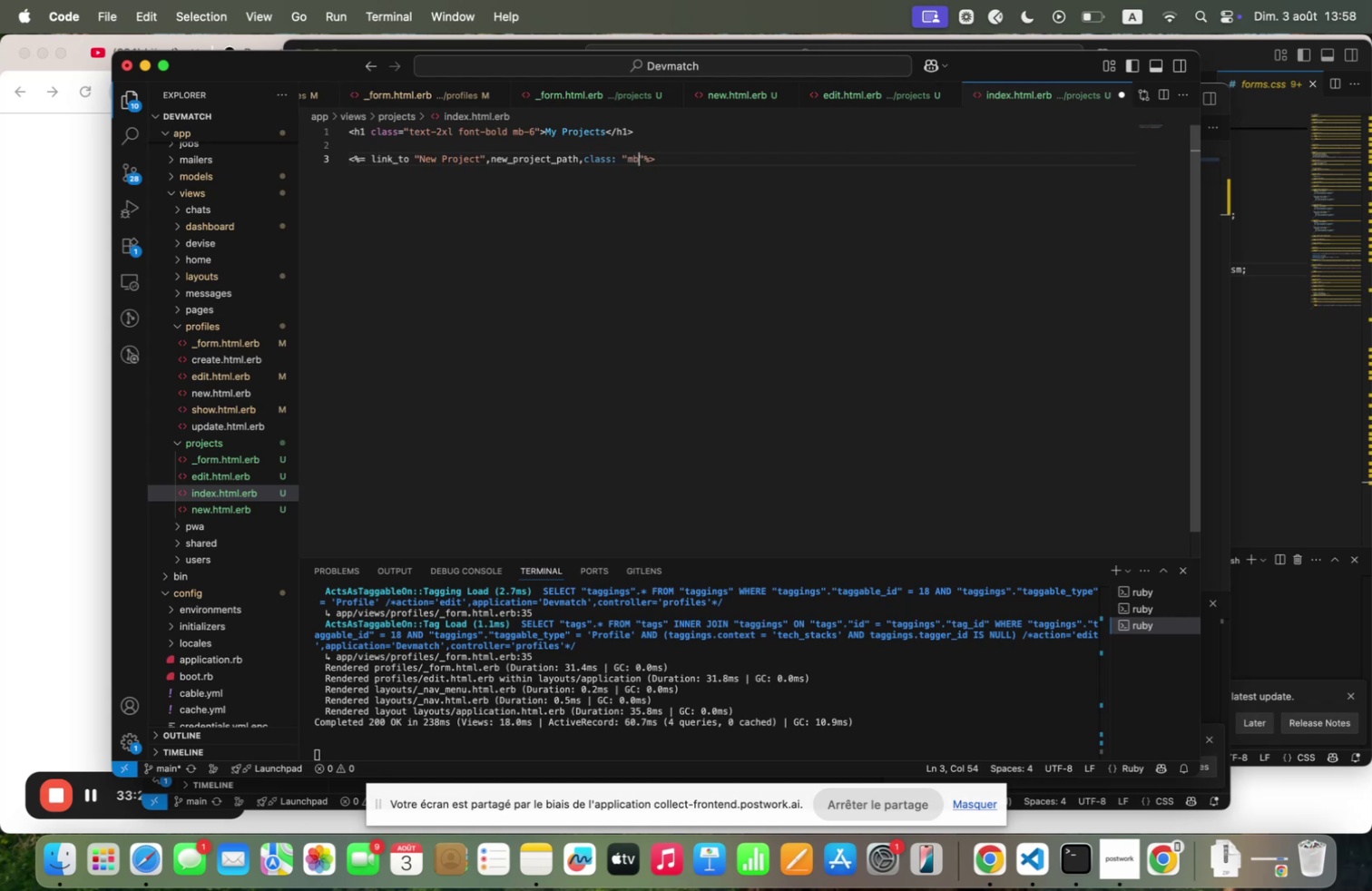 
key(Equal)
 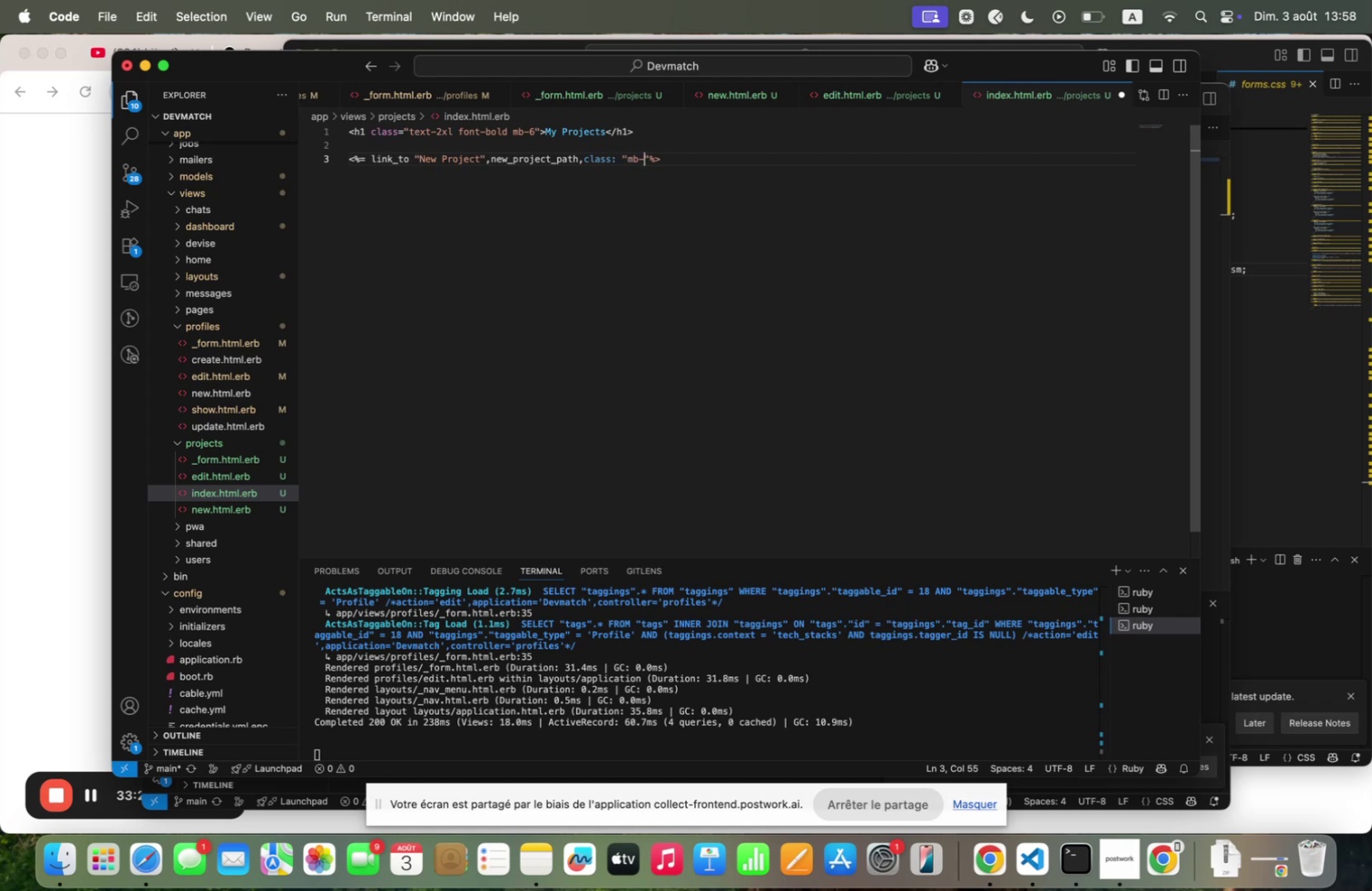 
key(Shift+ShiftRight)
 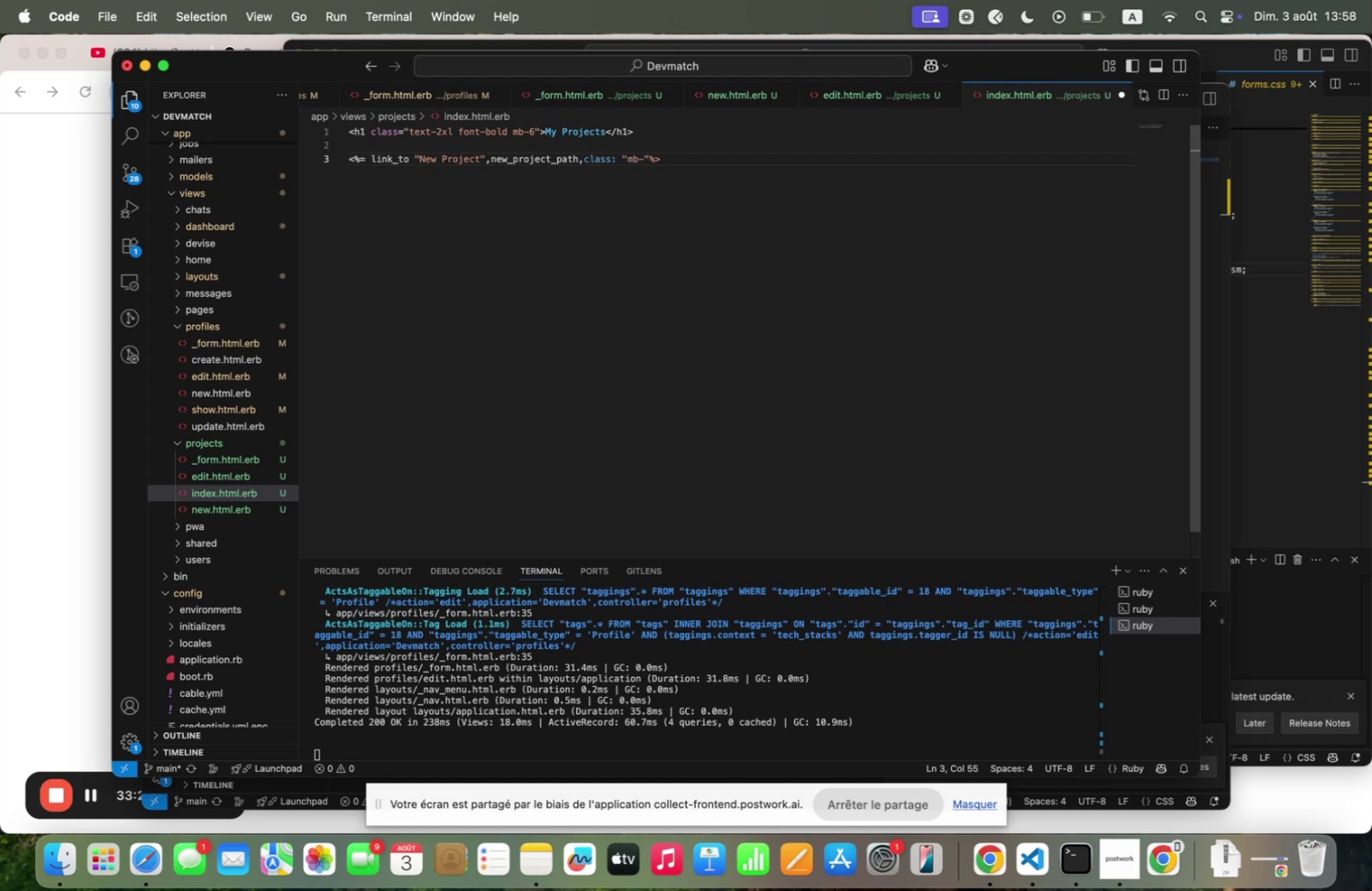 
key(Shift+4)
 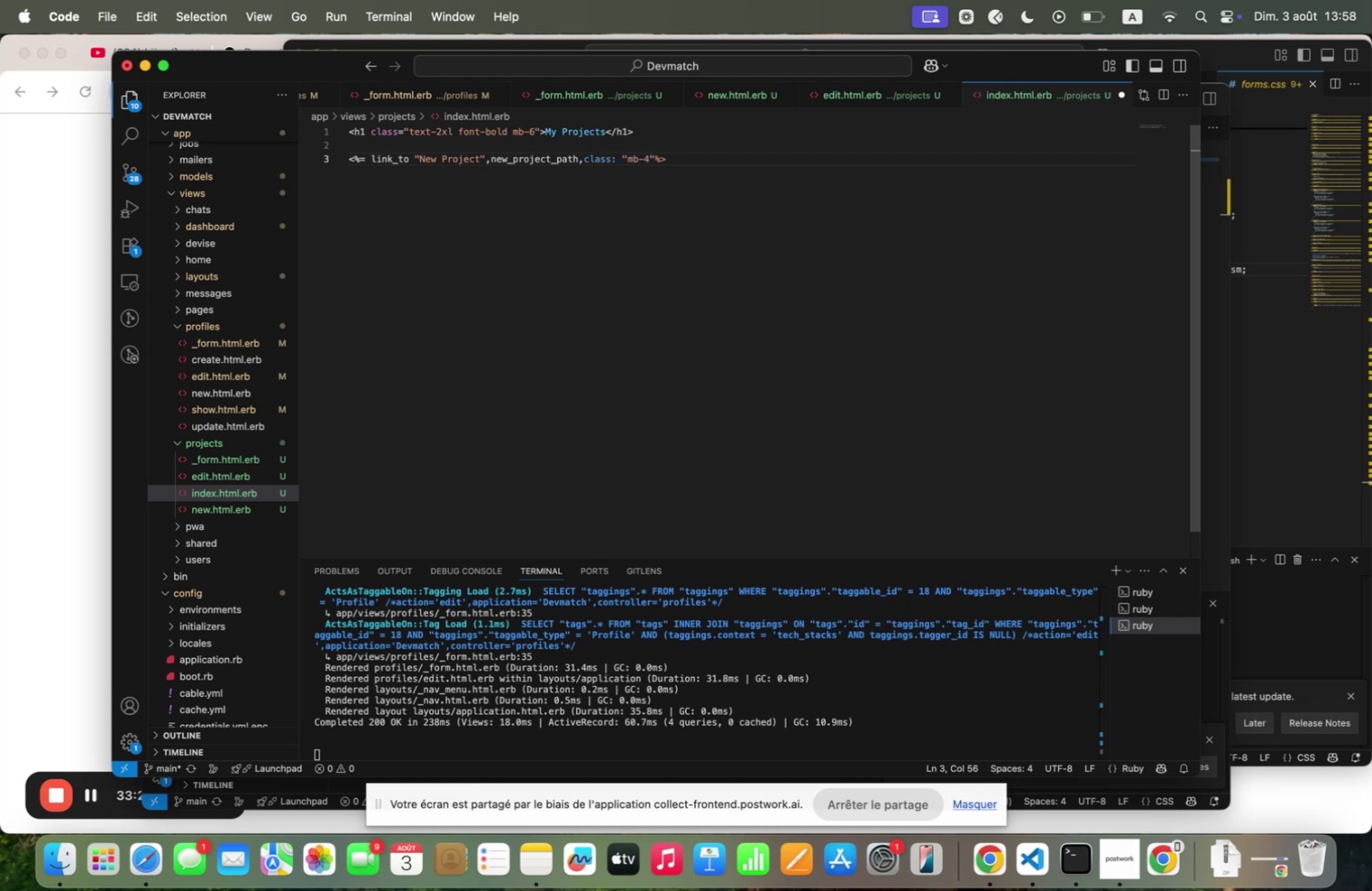 
wait(6.1)
 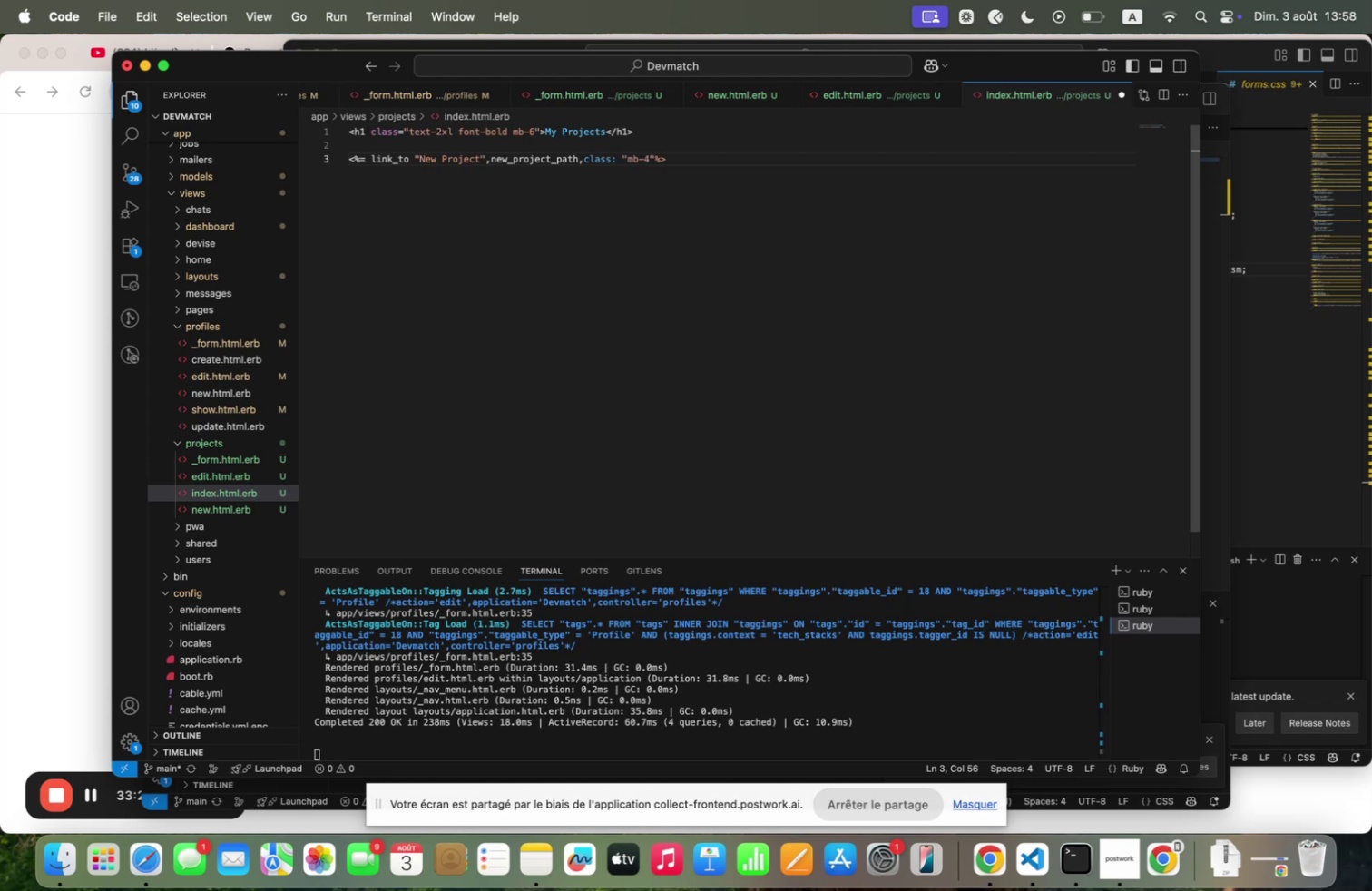 
type( u)
key(Backspace)
type(inline=block bg=green=^)) hover.bg=green=&)) text=zhite)
 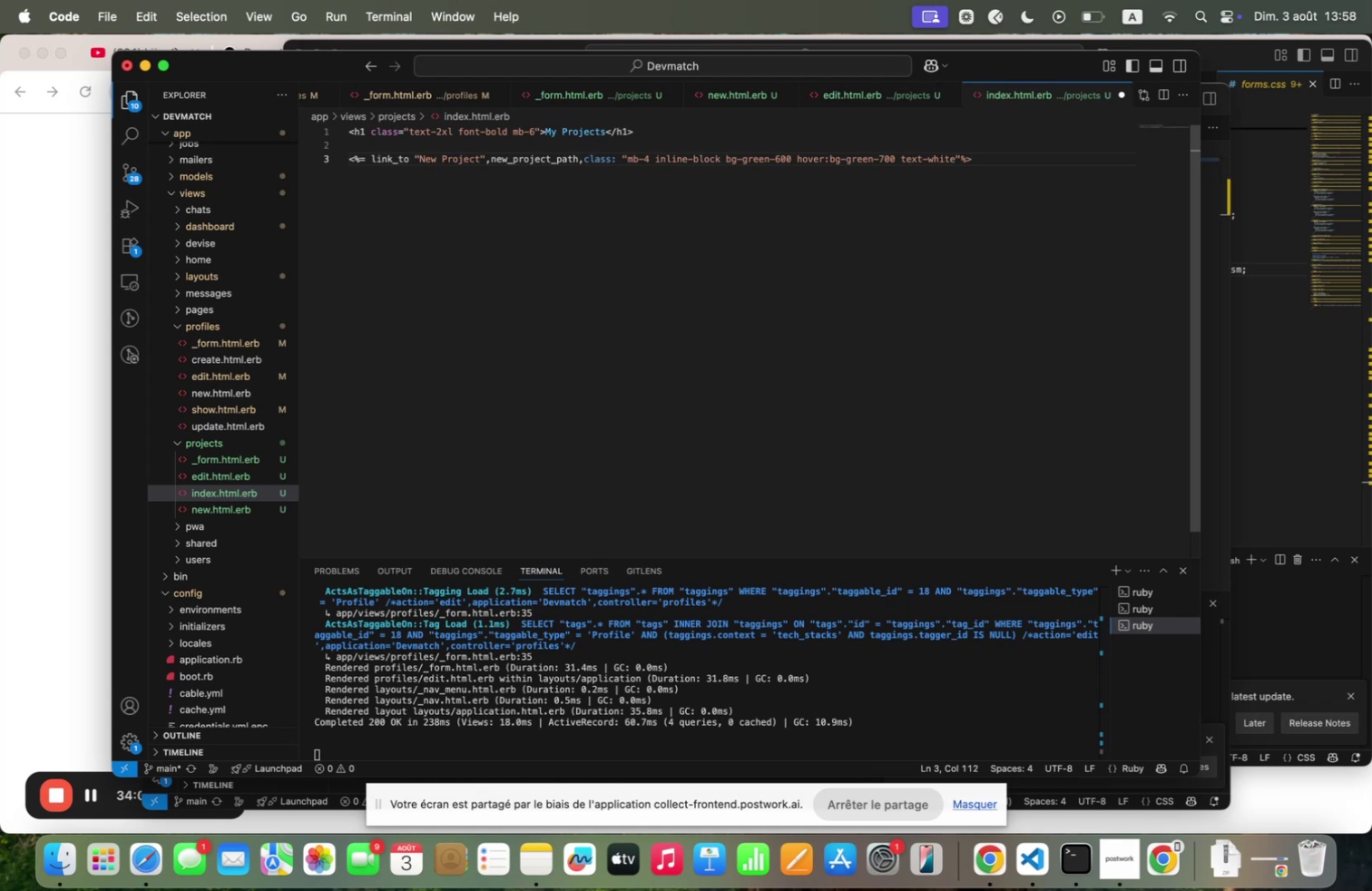 
type( py=@ px=$ rounded)
 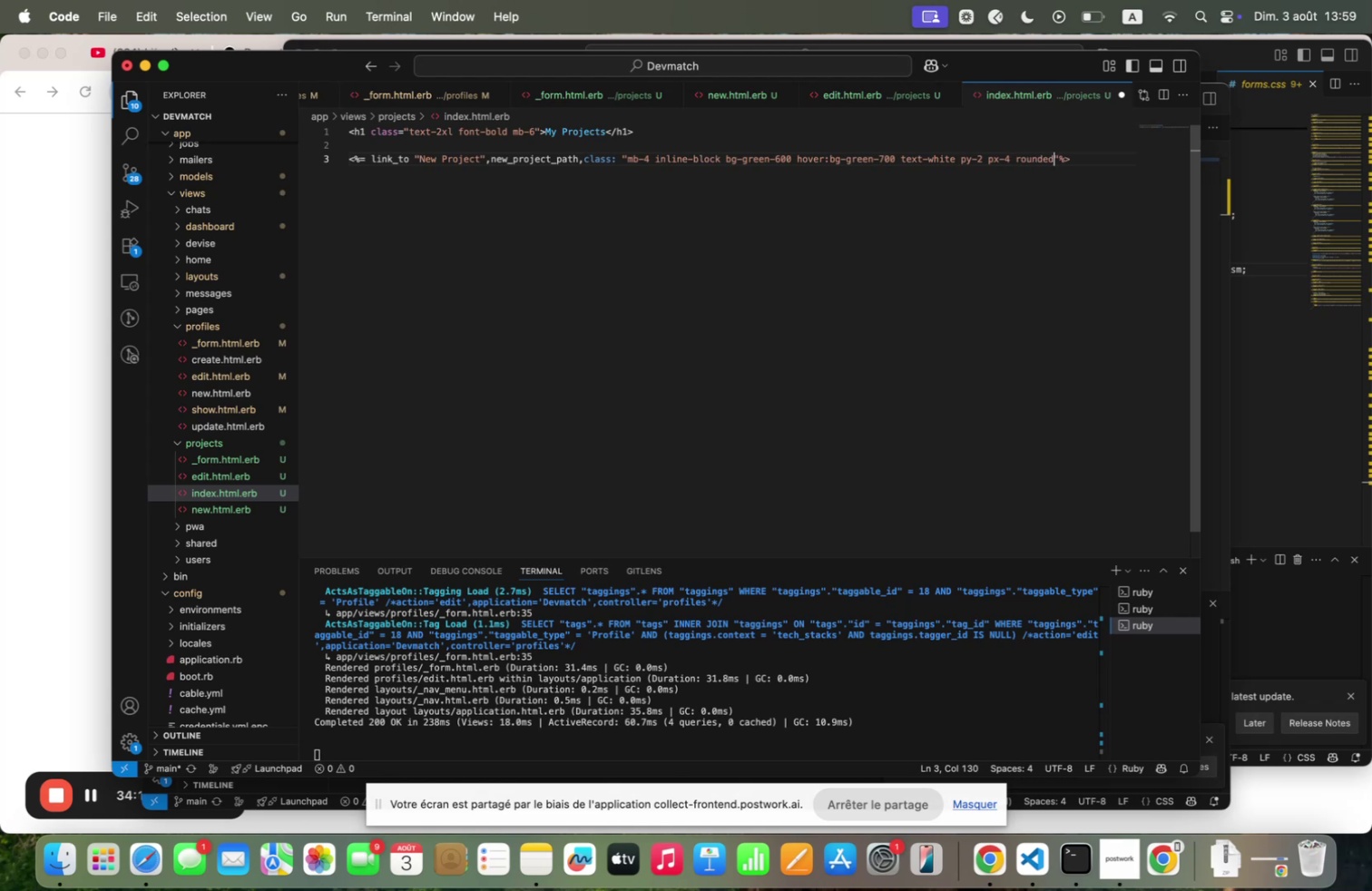 
key(ArrowRight)
 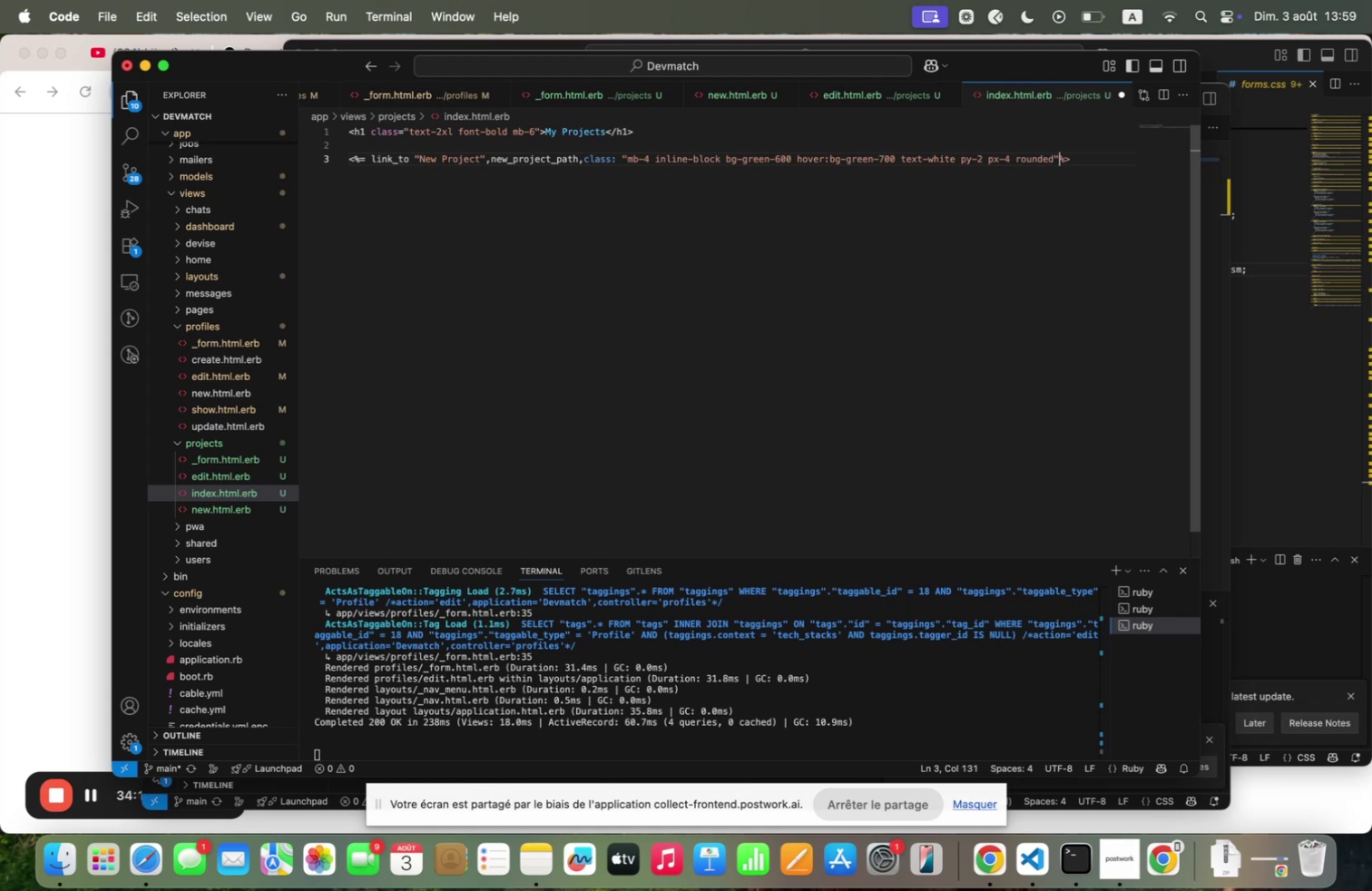 
key(ArrowRight)
 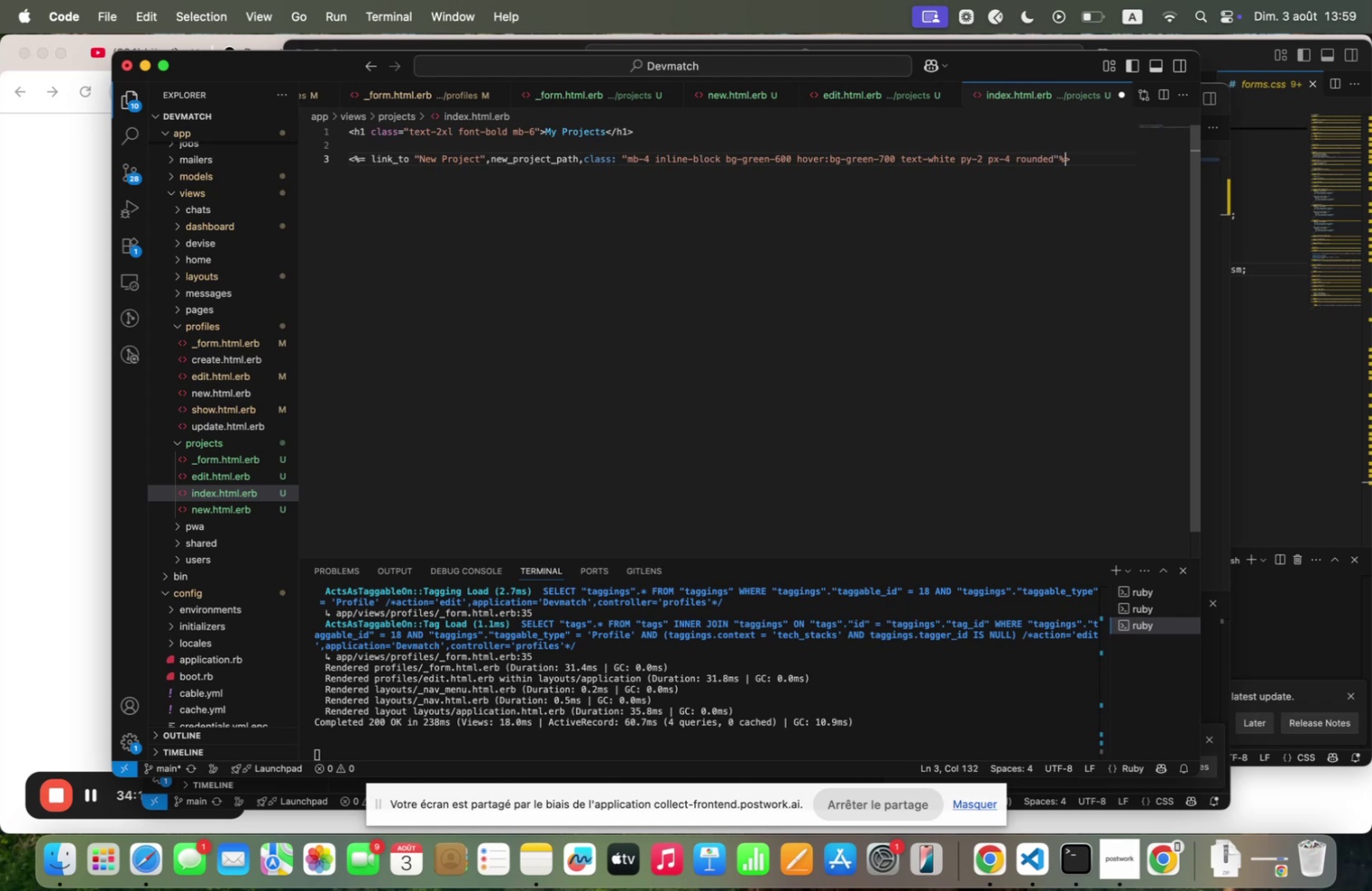 
key(ArrowRight)
 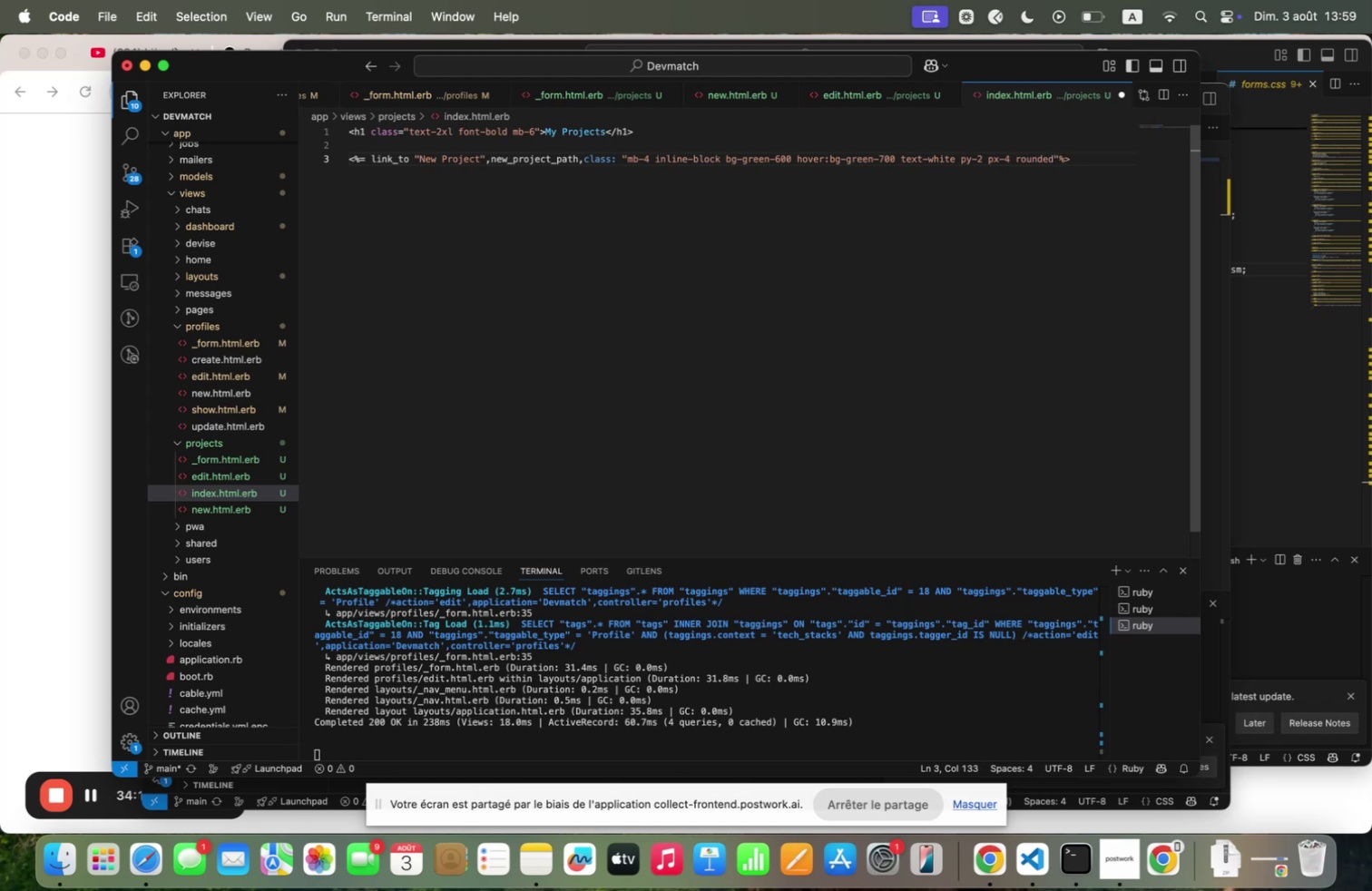 
key(Enter)
 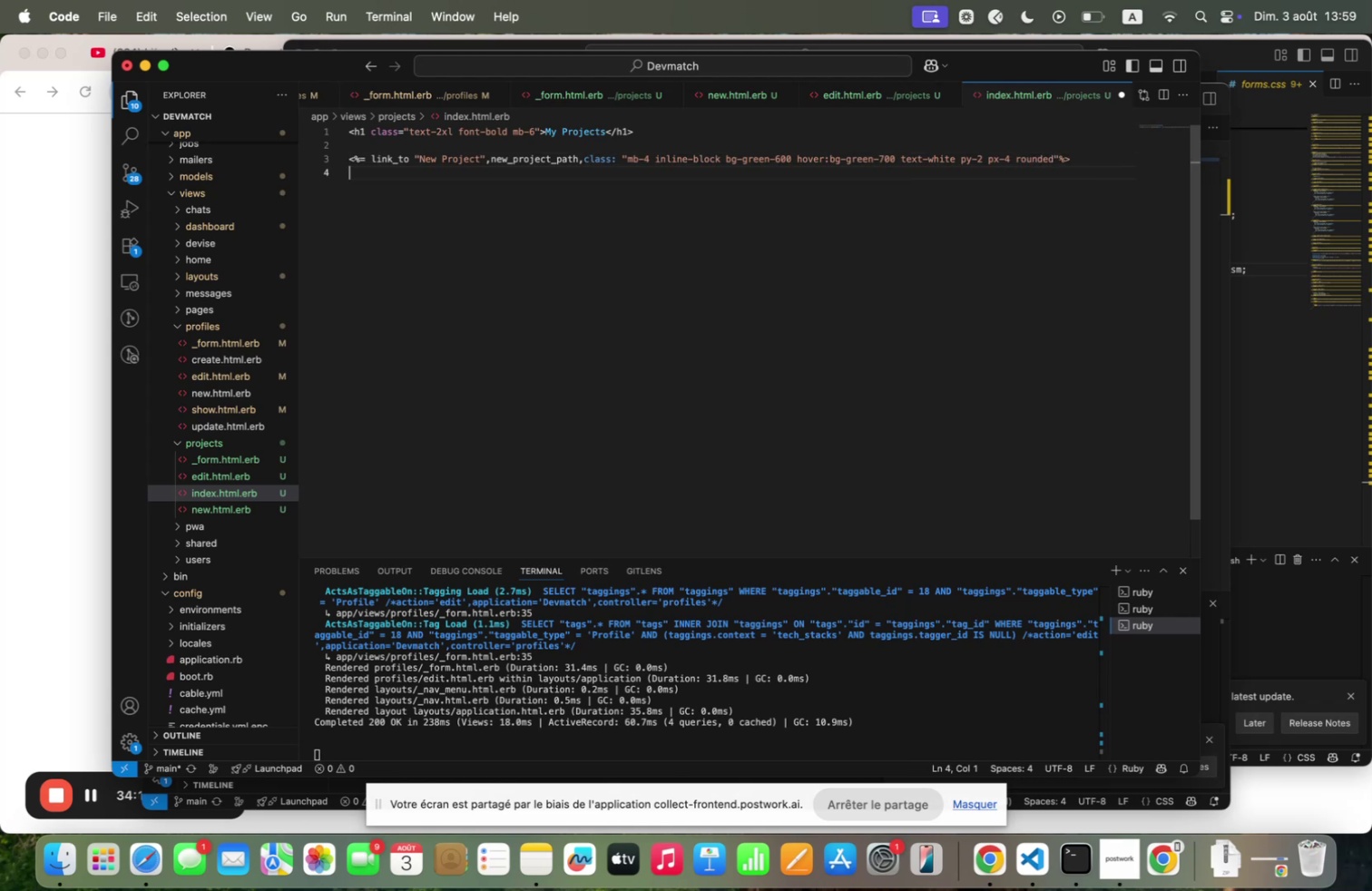 
key(Enter)
 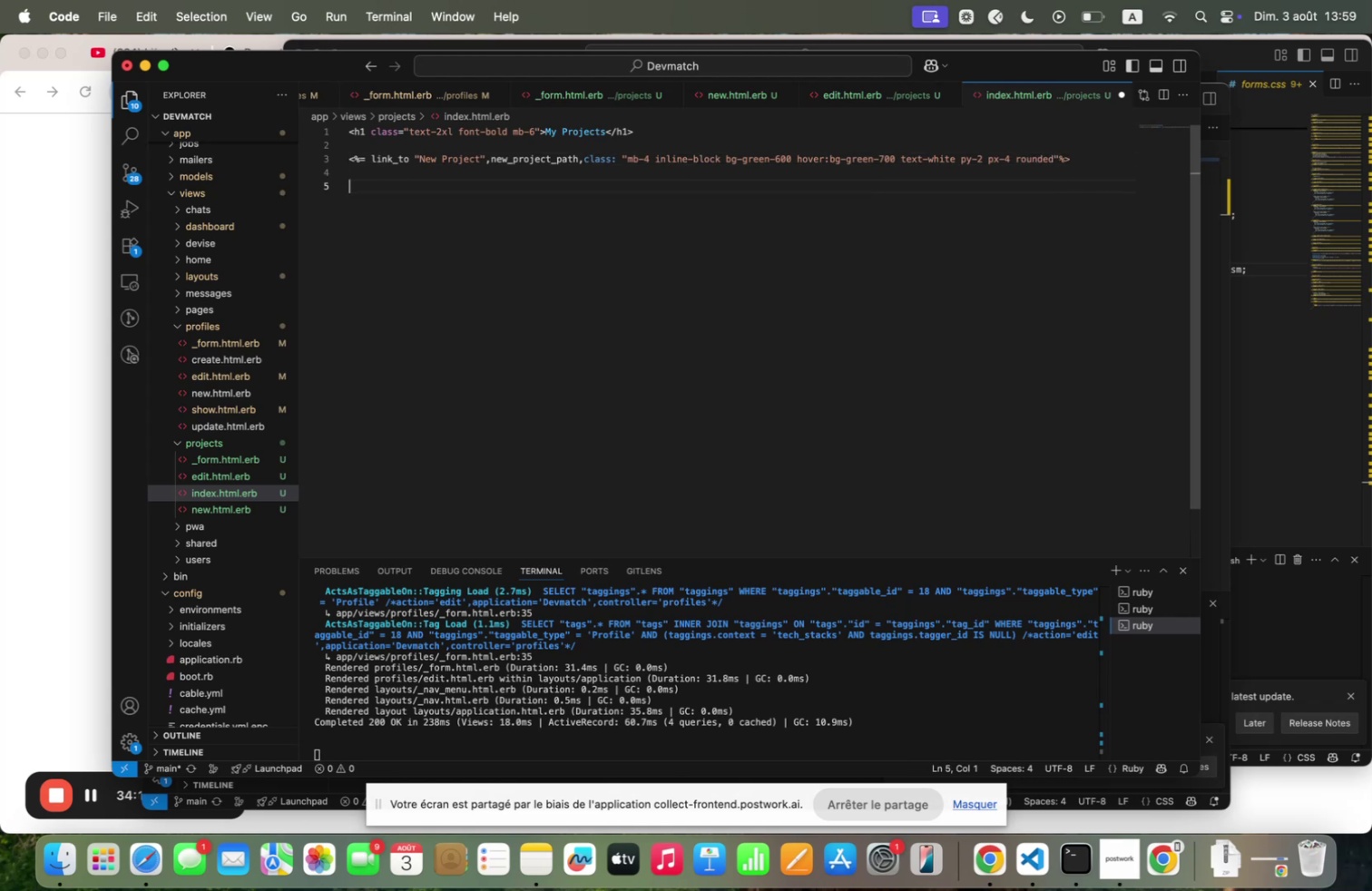 
key(Meta+S)
 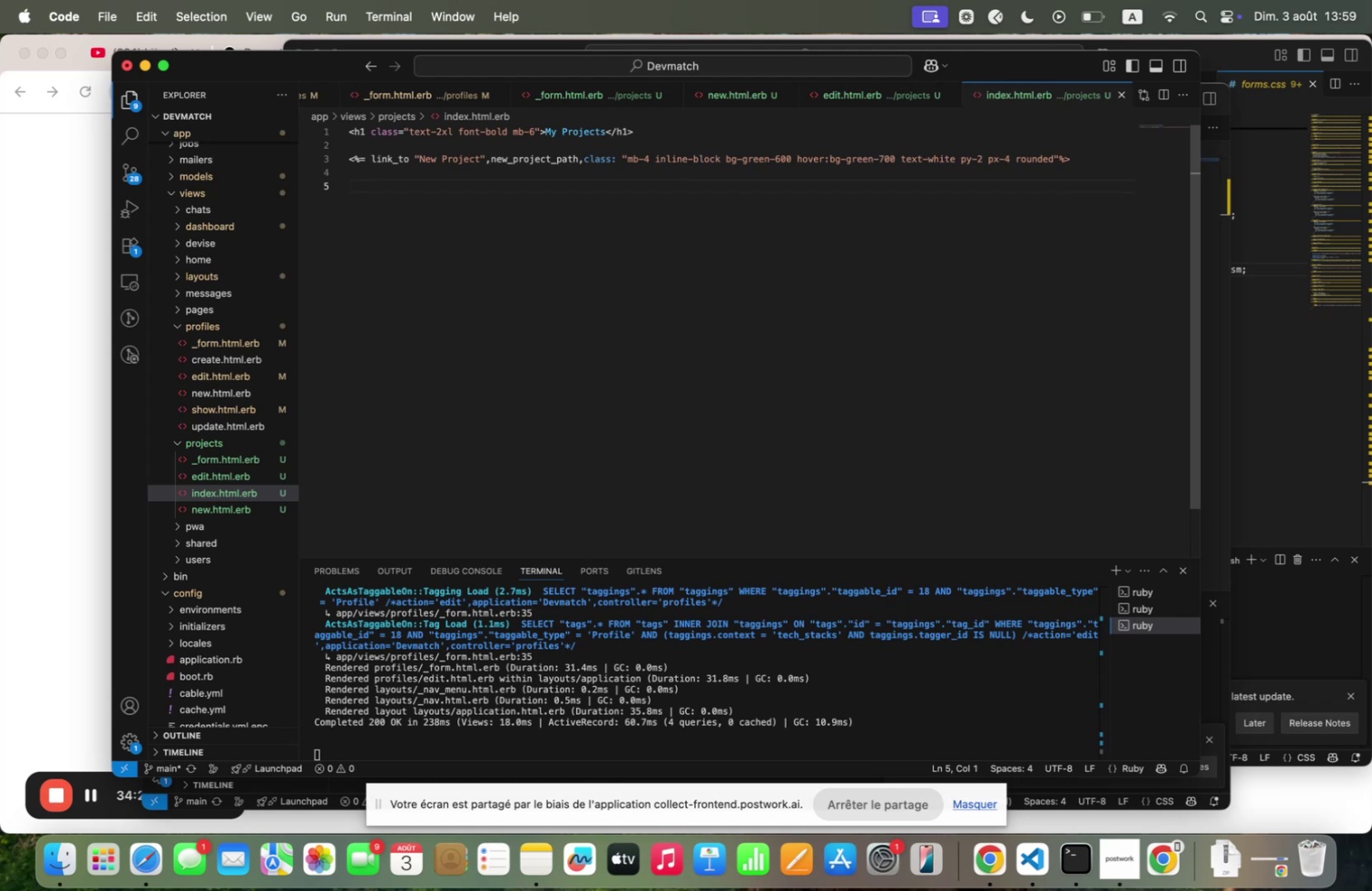 
wait(5.84)
 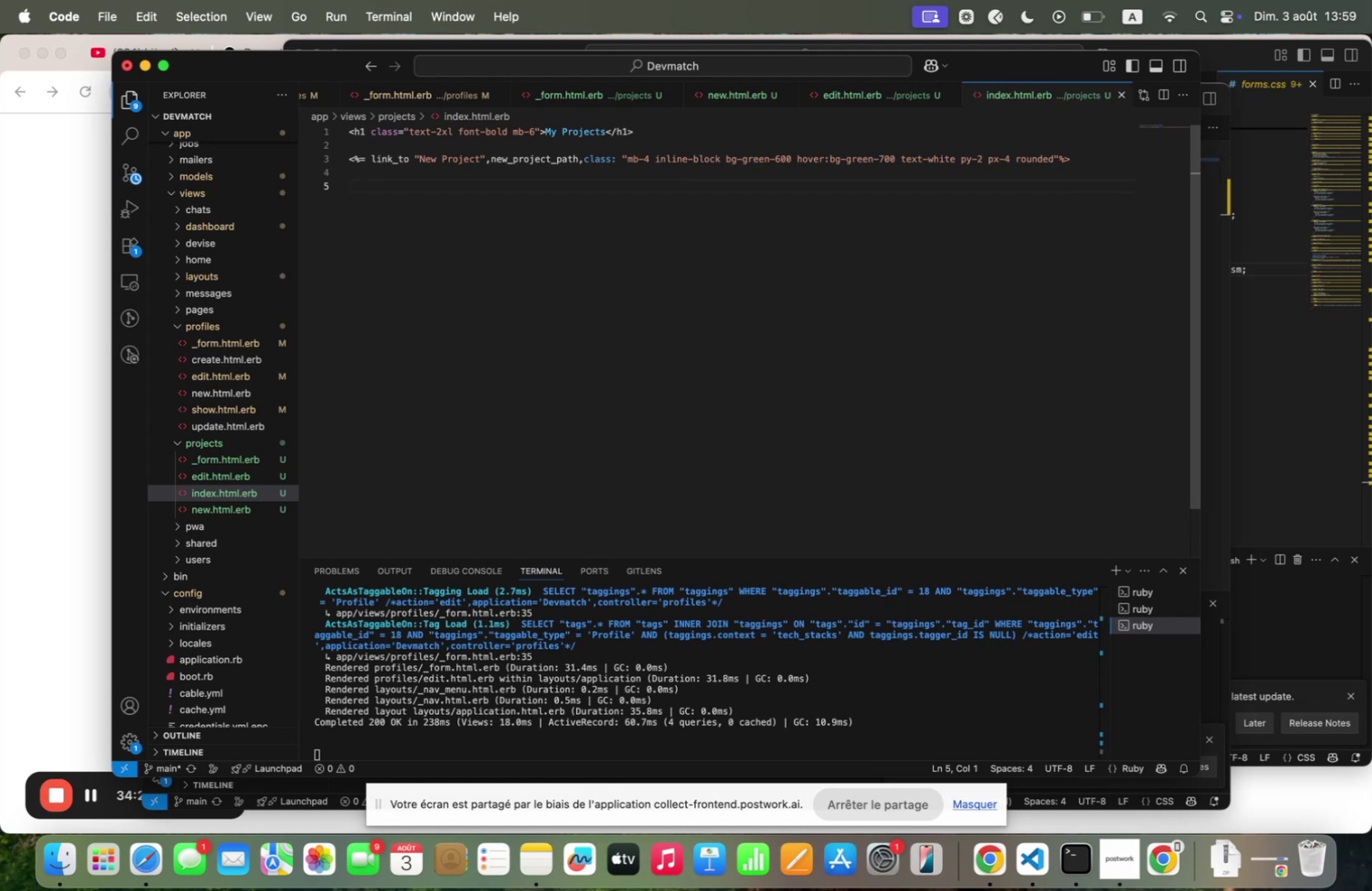 
type(`div )
 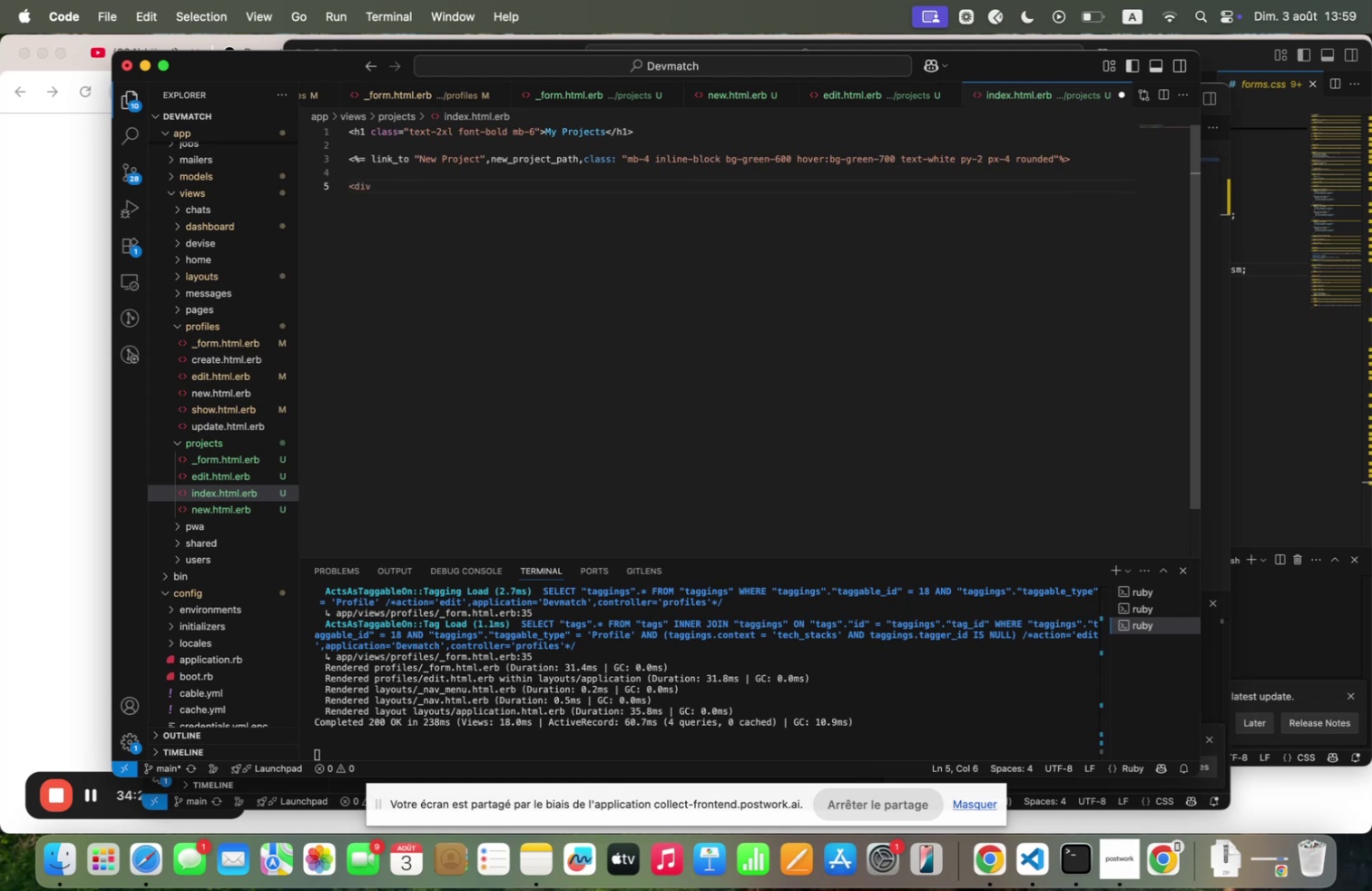 
key(Shift+Backquote)
 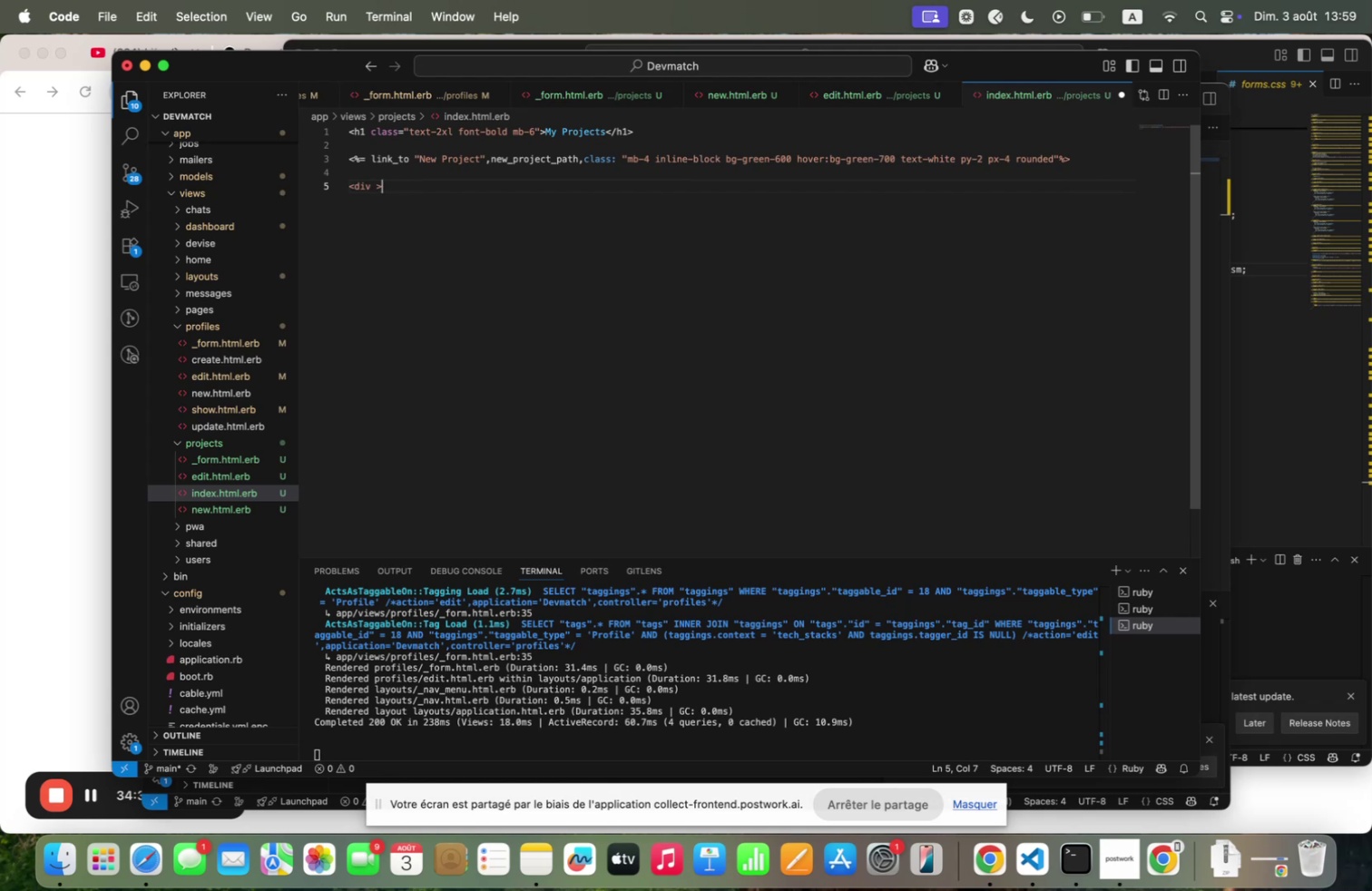 
key(Enter)
 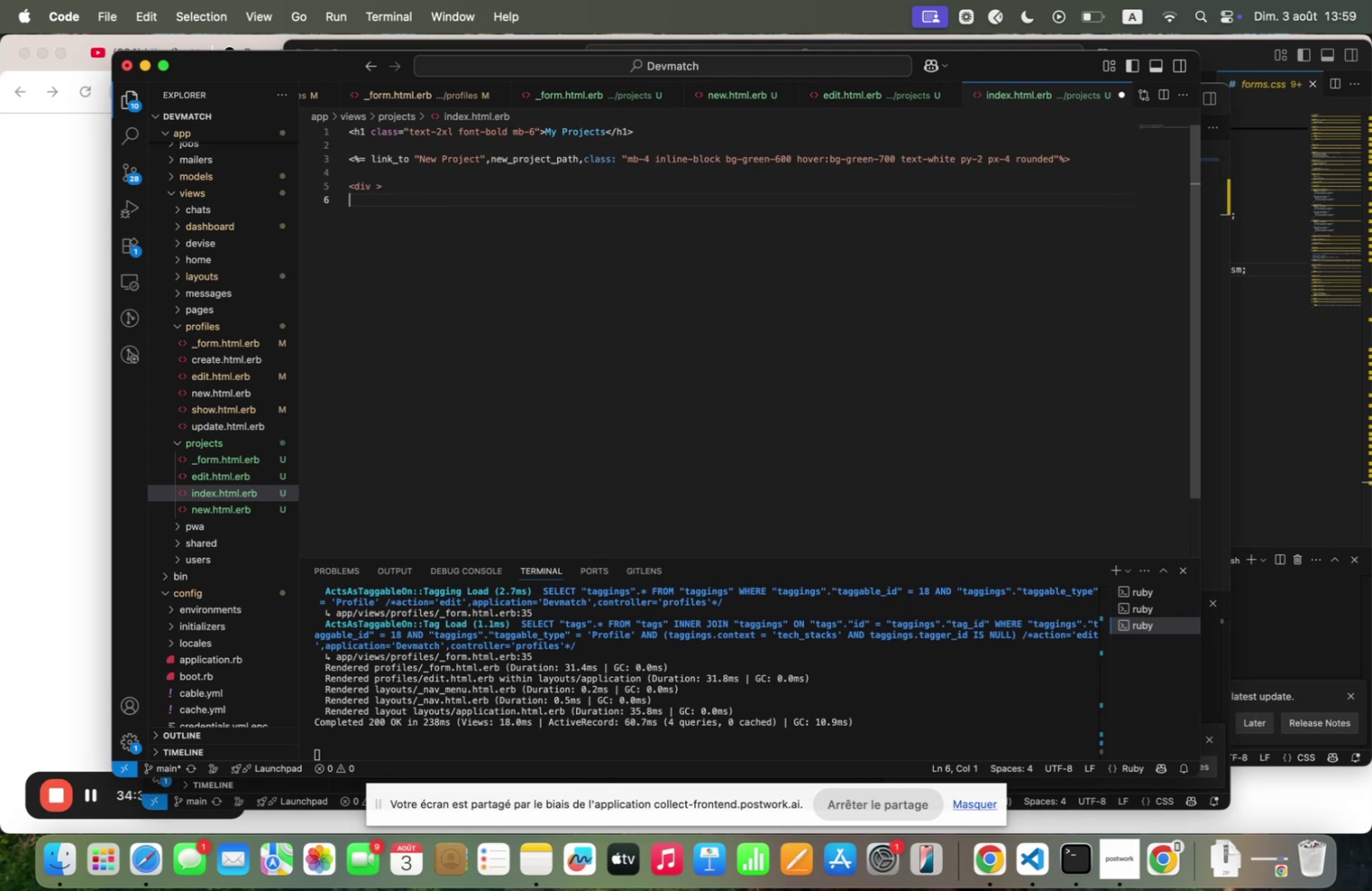 
type(`>div~)
 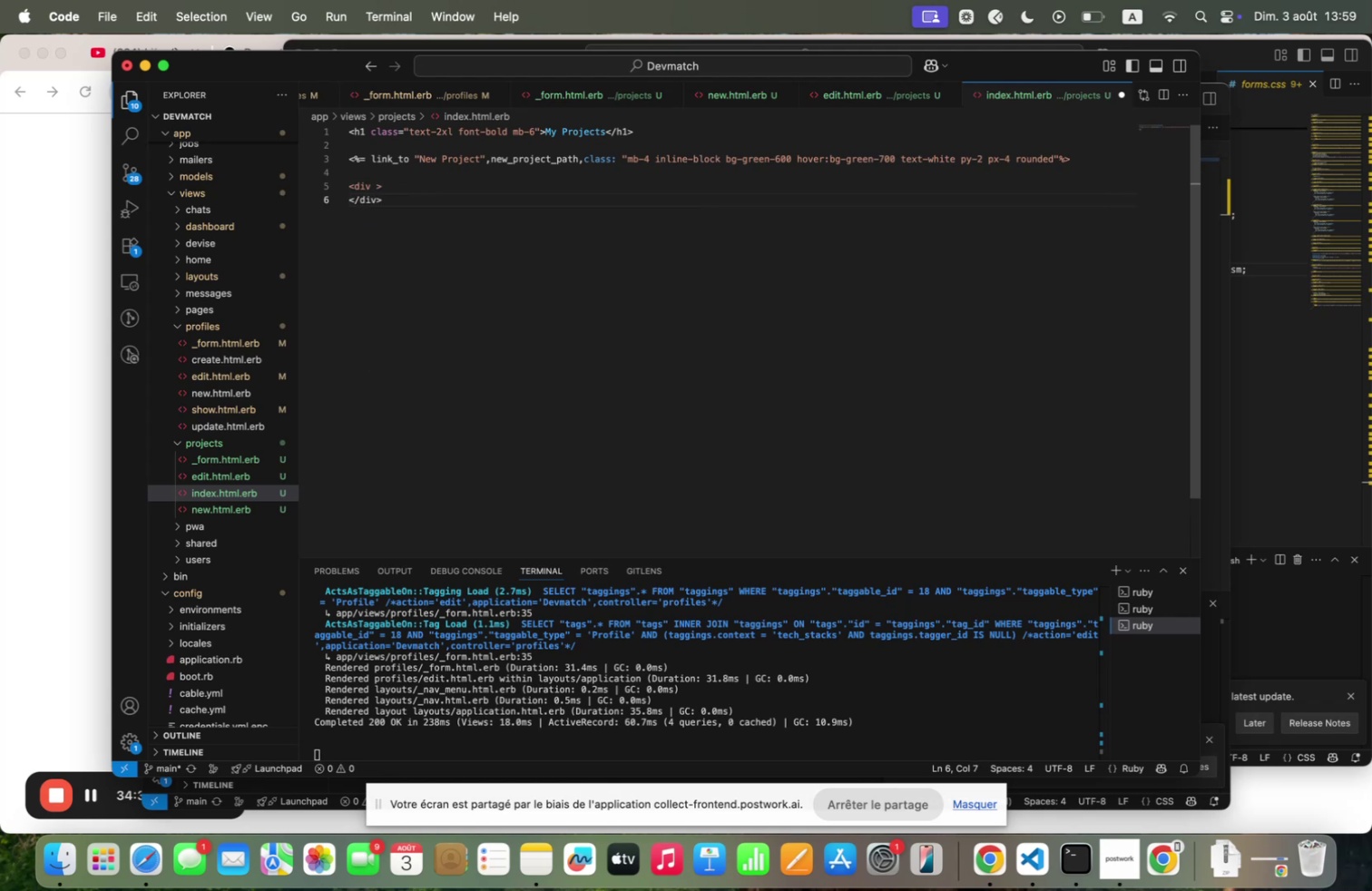 
left_click([370, 184])
 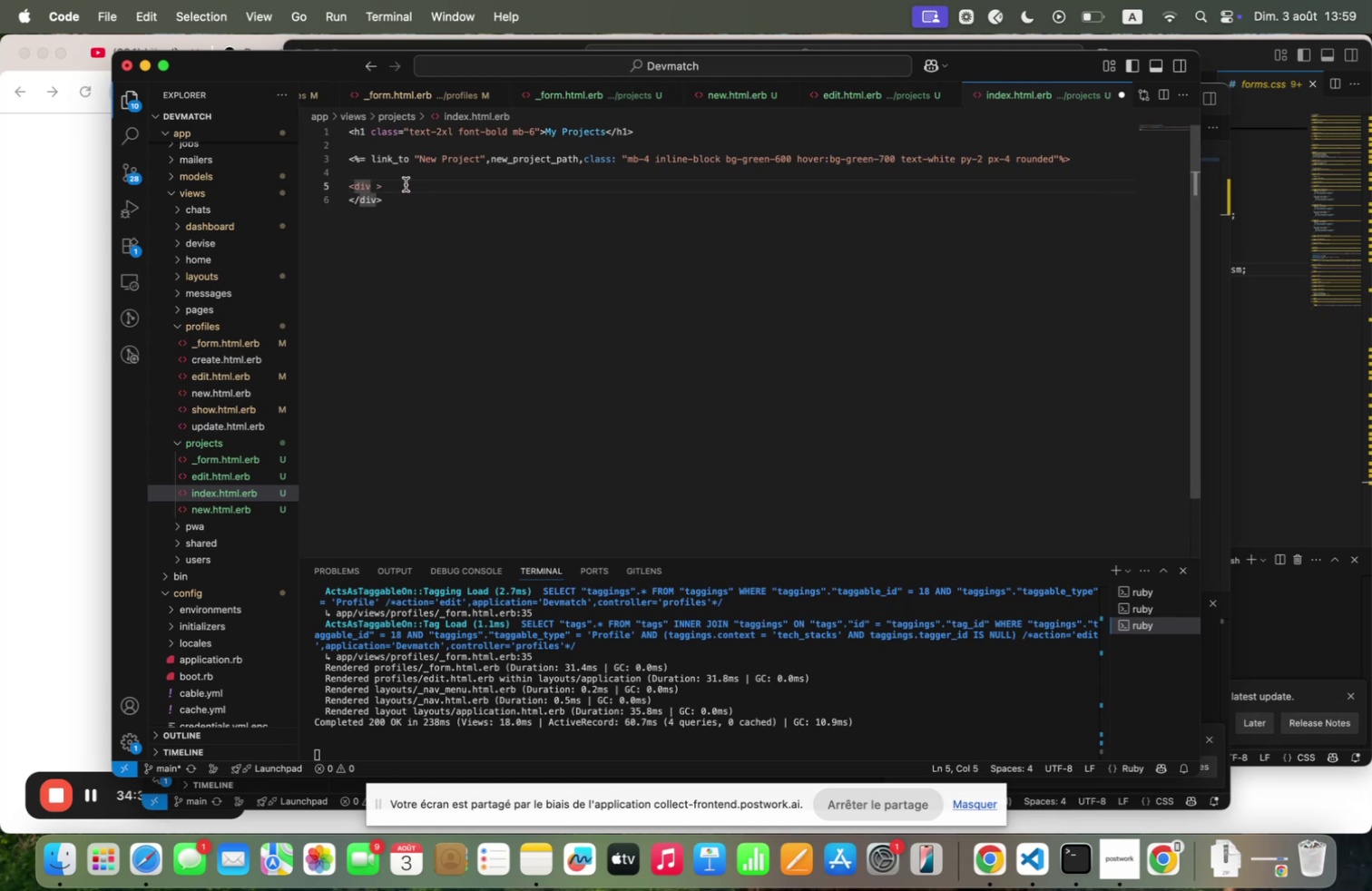 
type( clqss/33)
 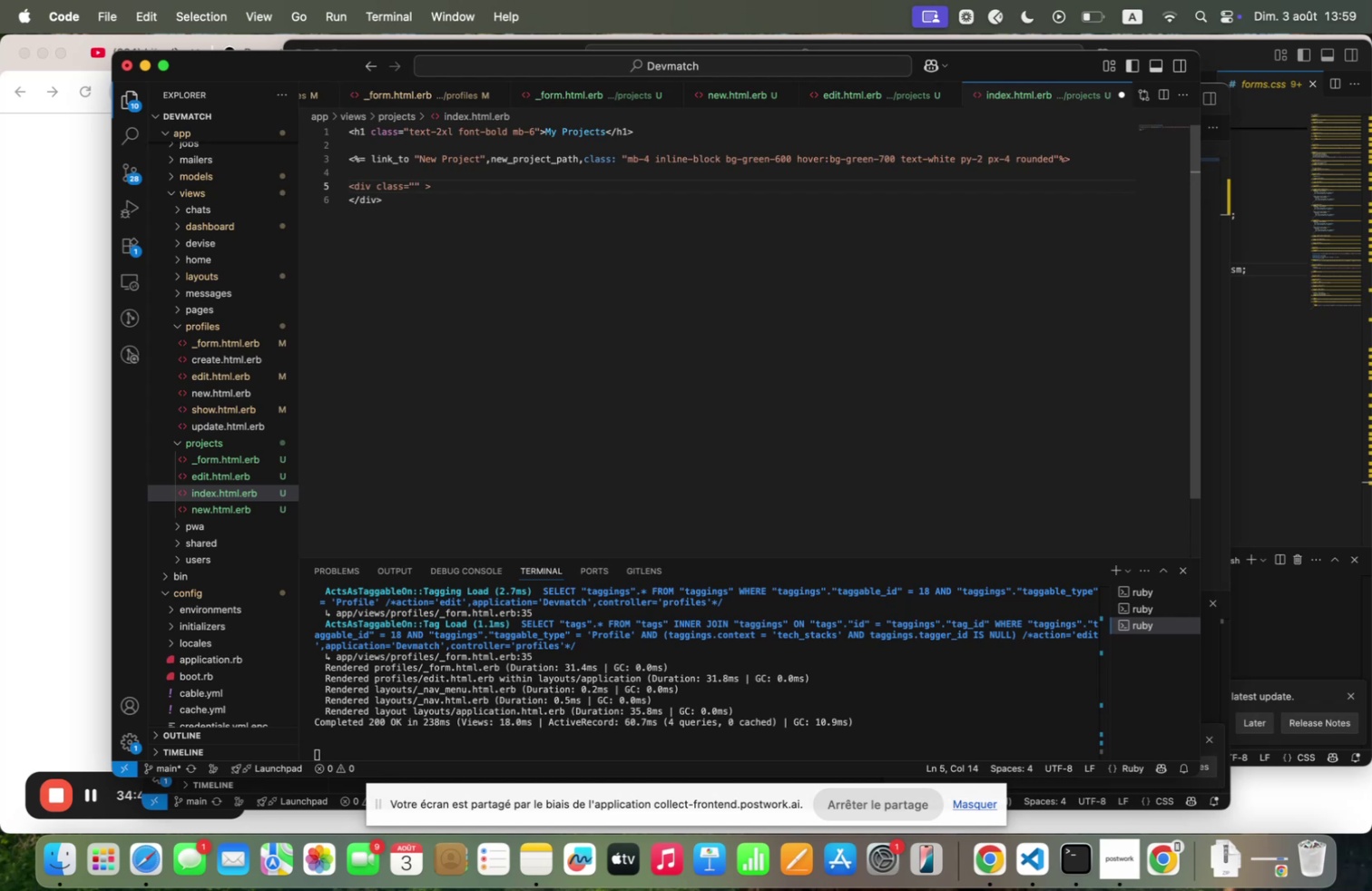 
key(ArrowLeft)
 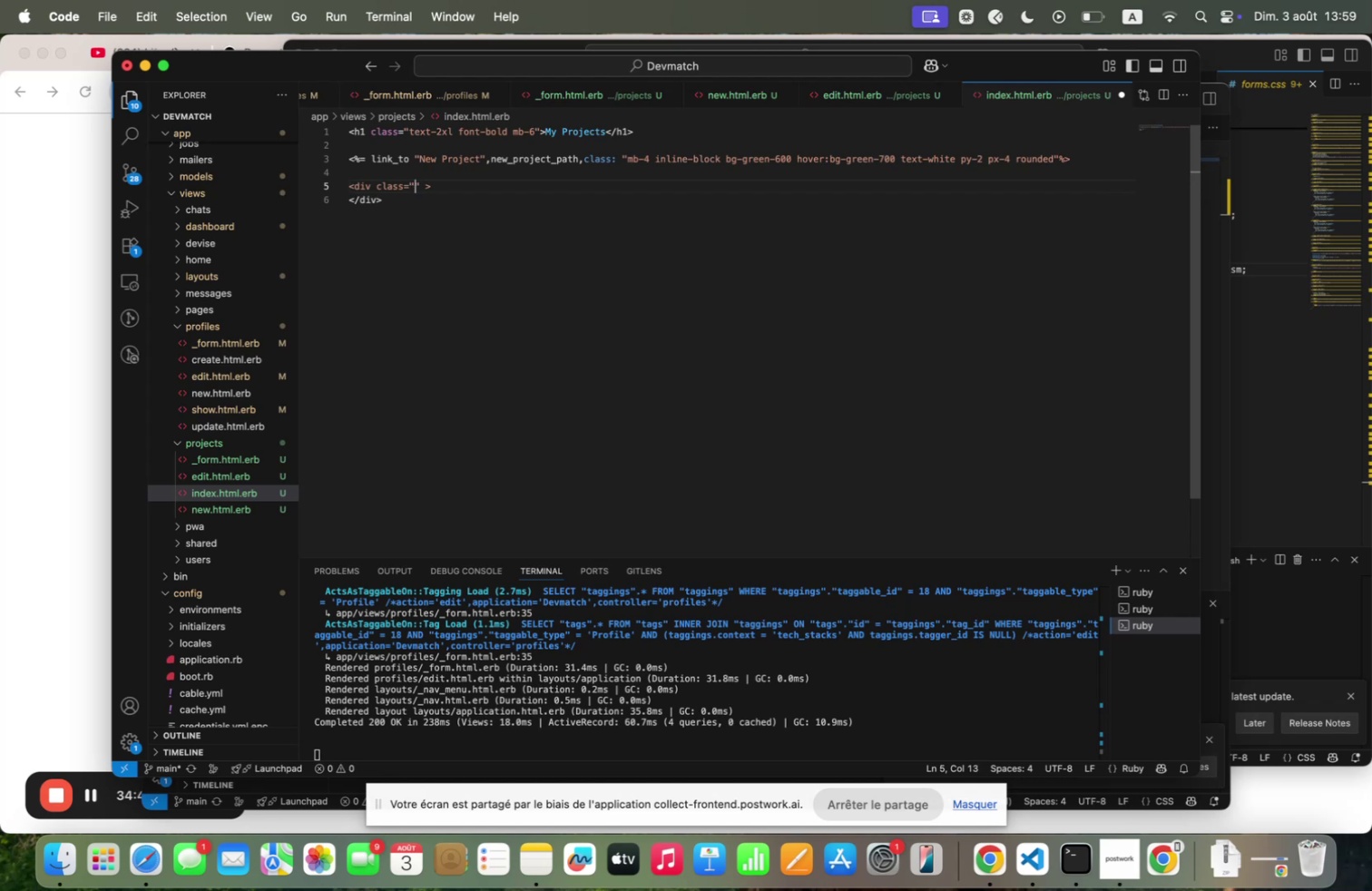 
type(grid)
 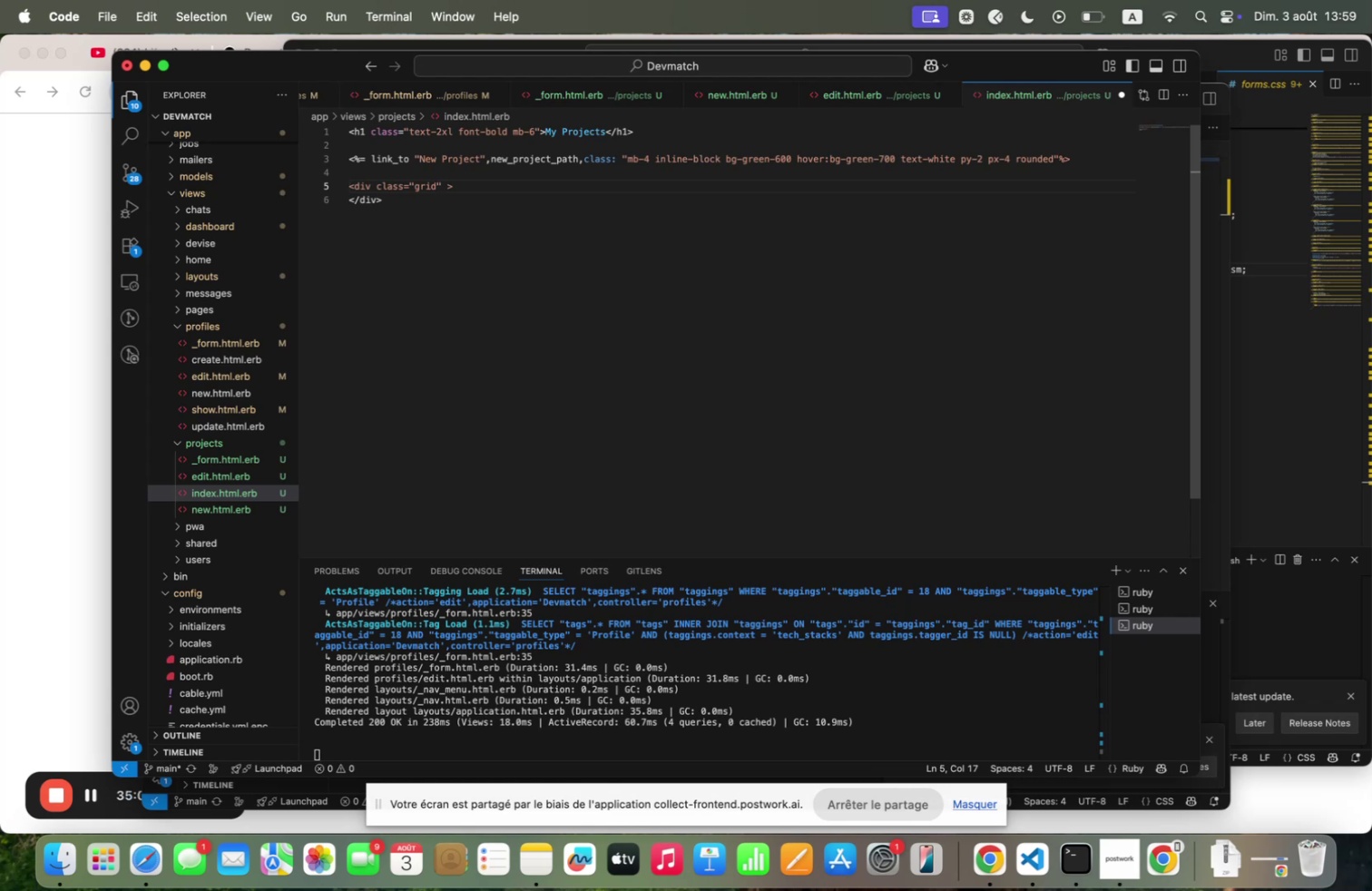 
wait(22.78)
 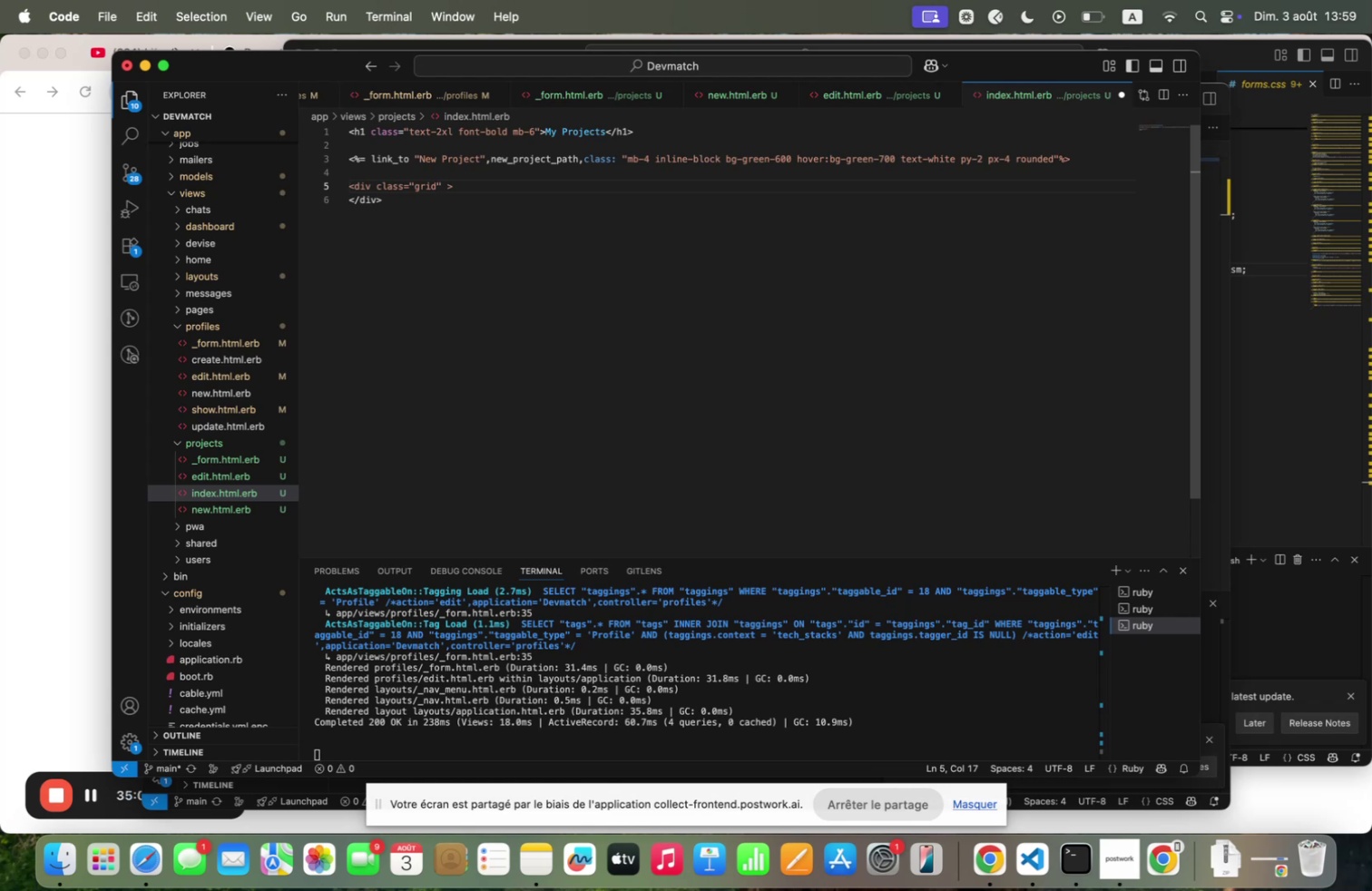 
type( grid=cols=! s;.grid=cols=@ lg.)
 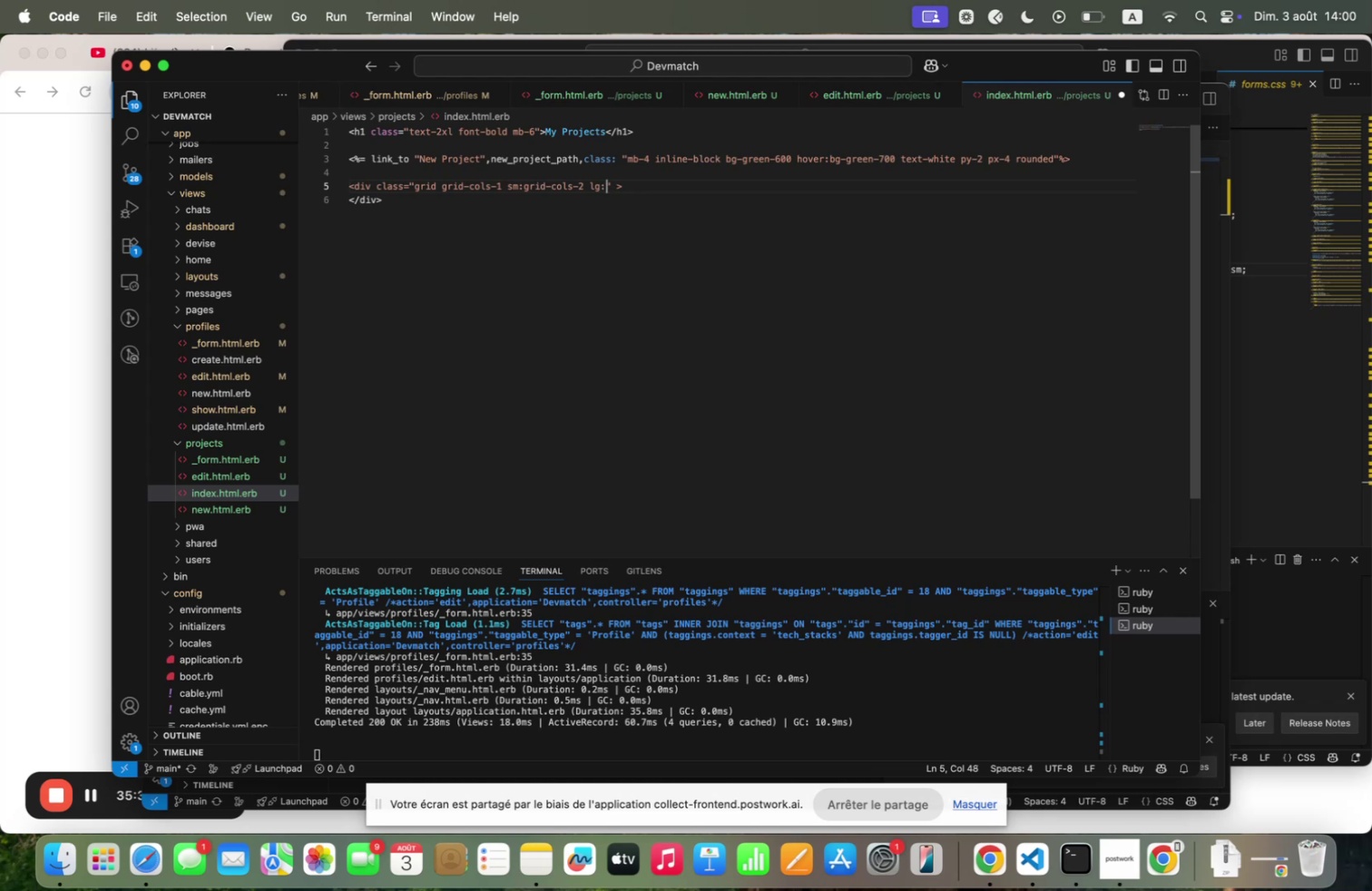 
wait(7.21)
 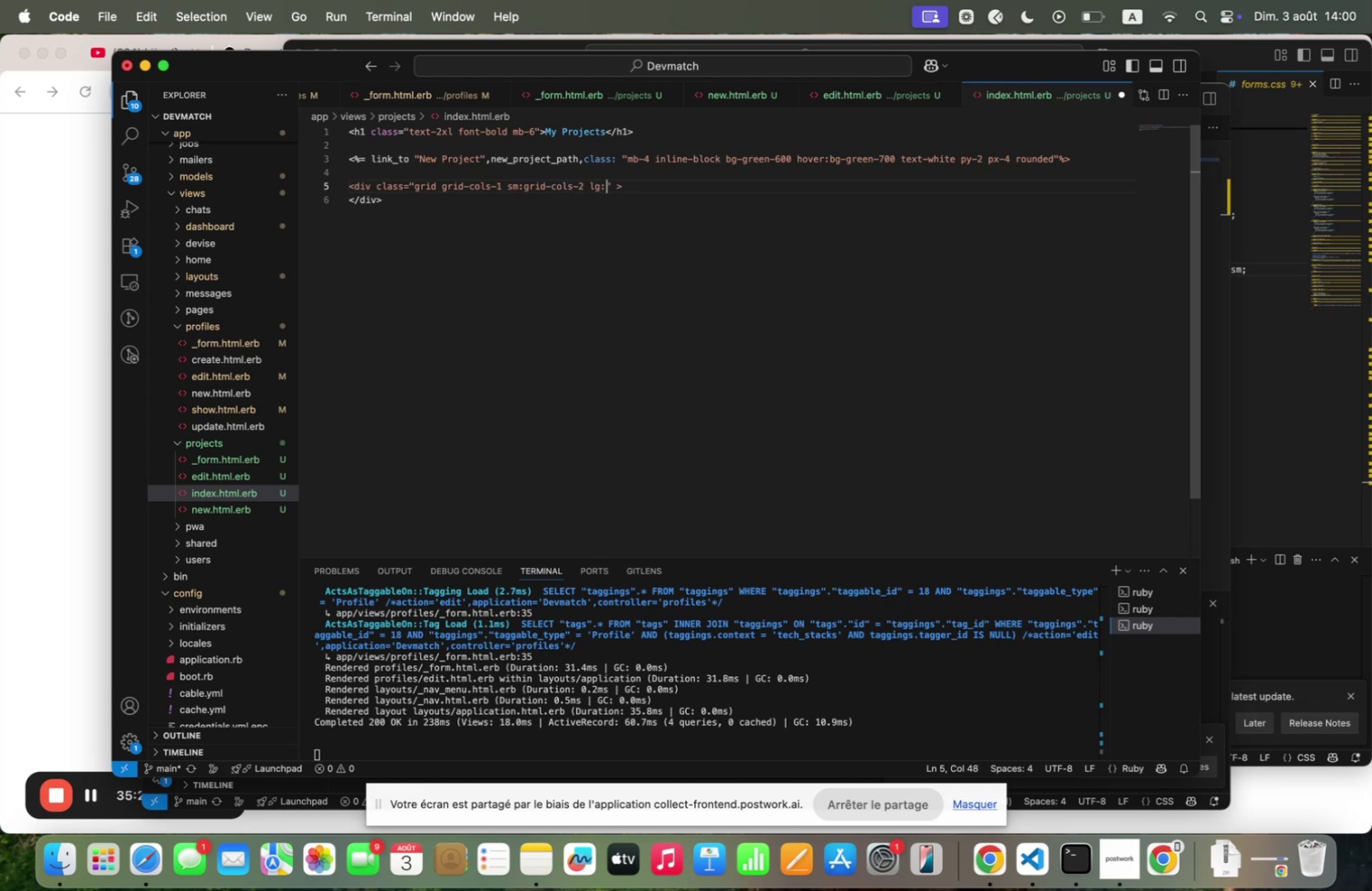 
type(grid=cols=#)
 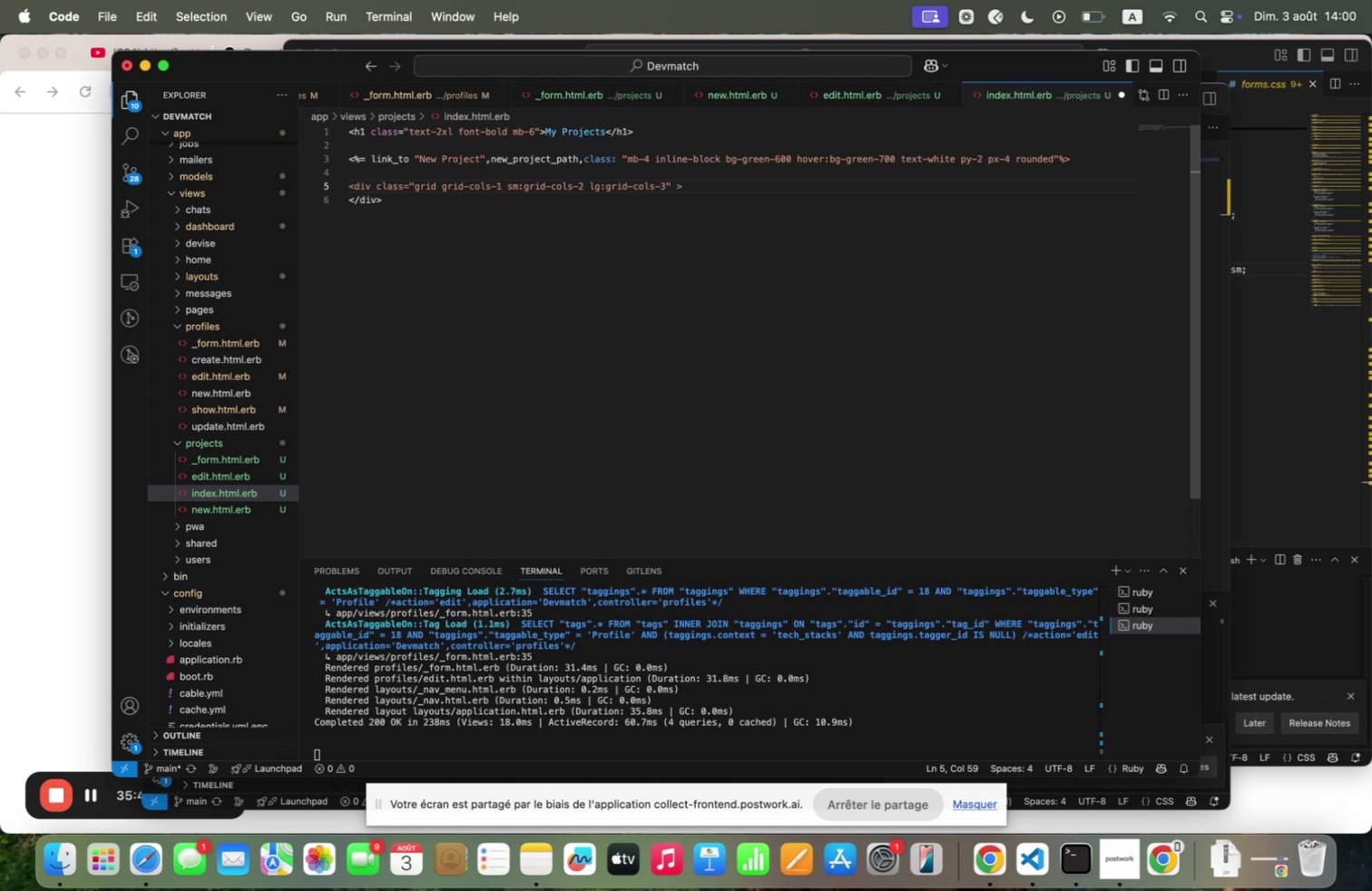 
wait(6.23)
 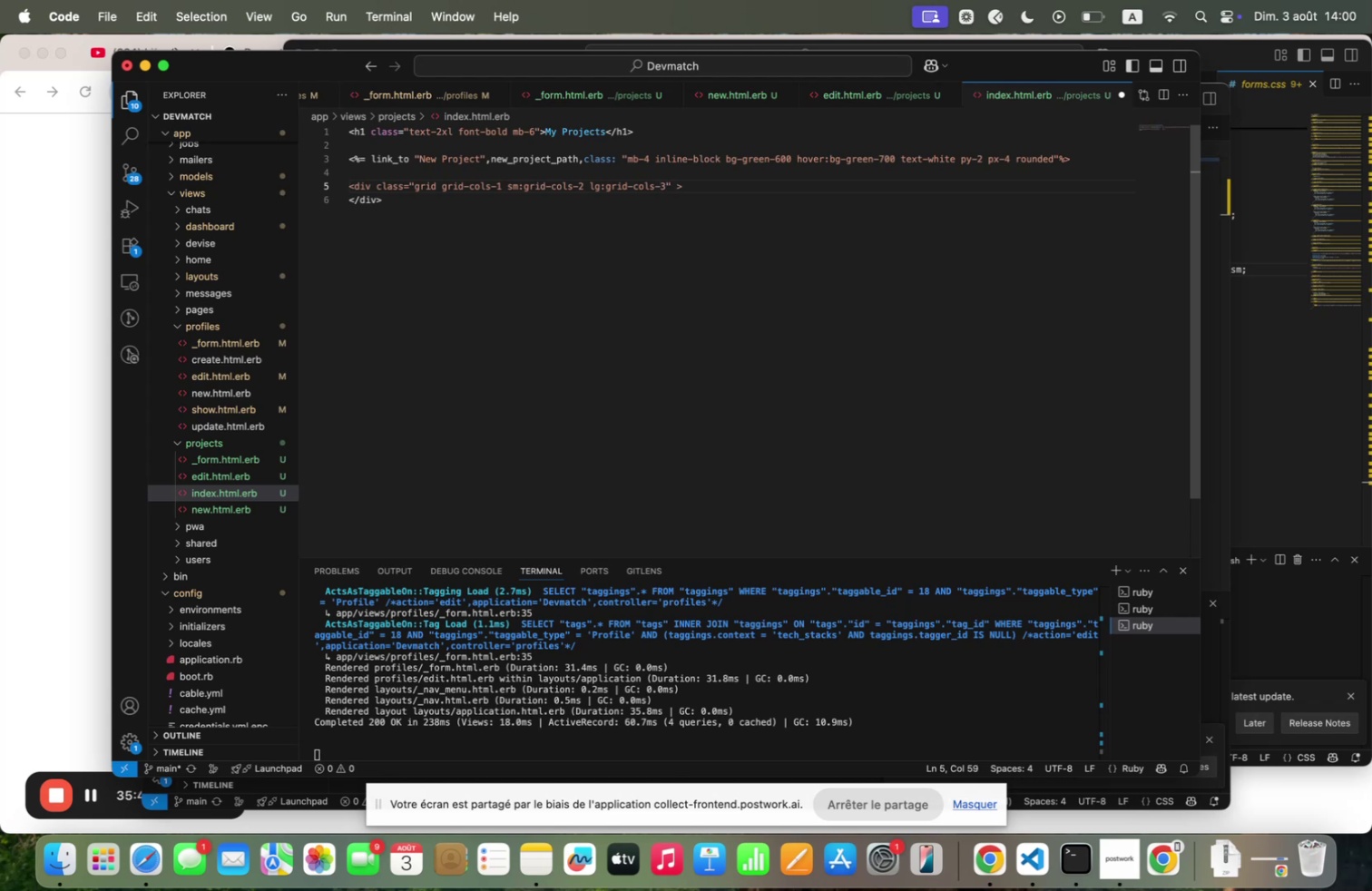 
type( gqp=^)
 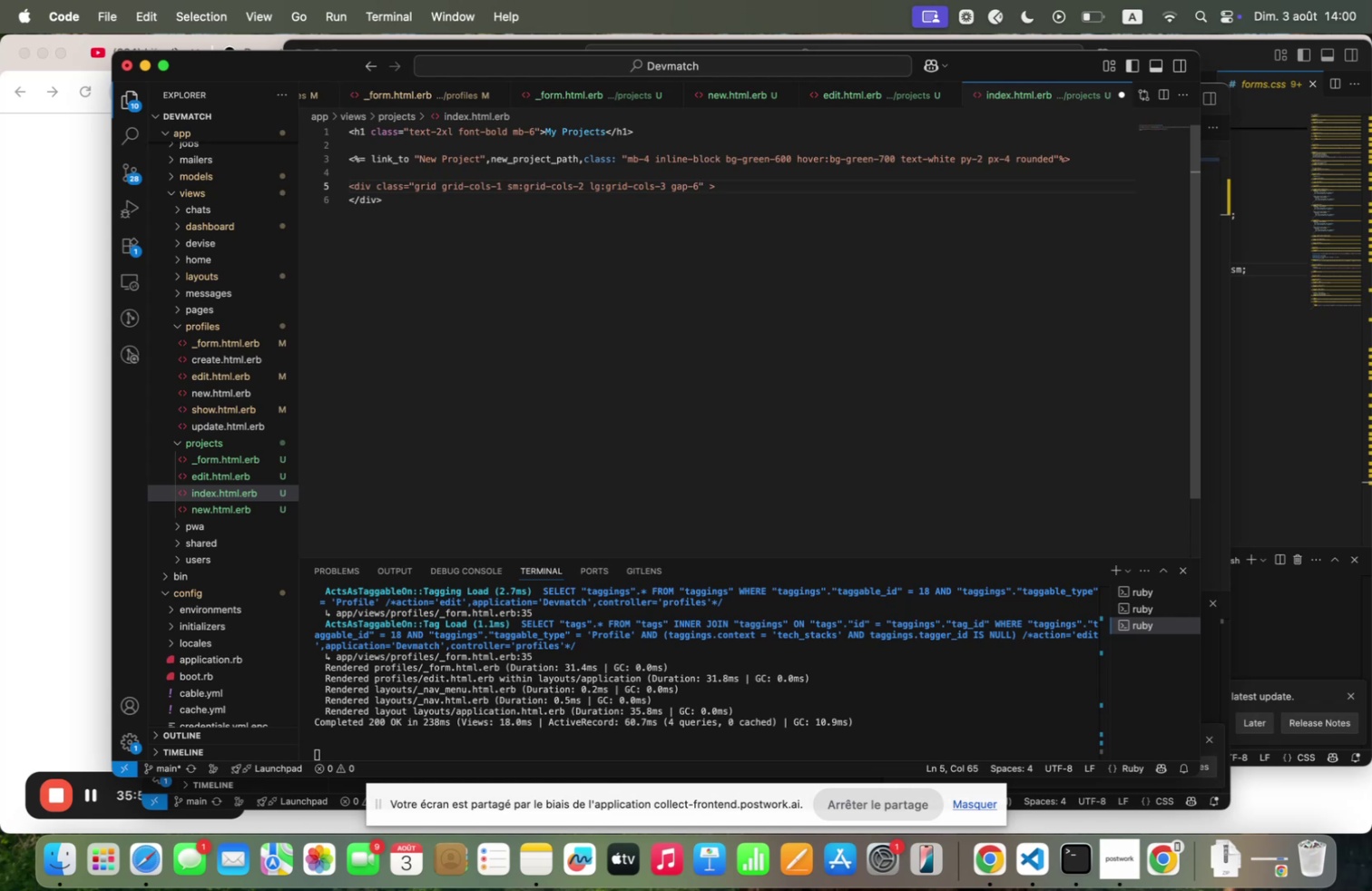 
key(ArrowRight)
 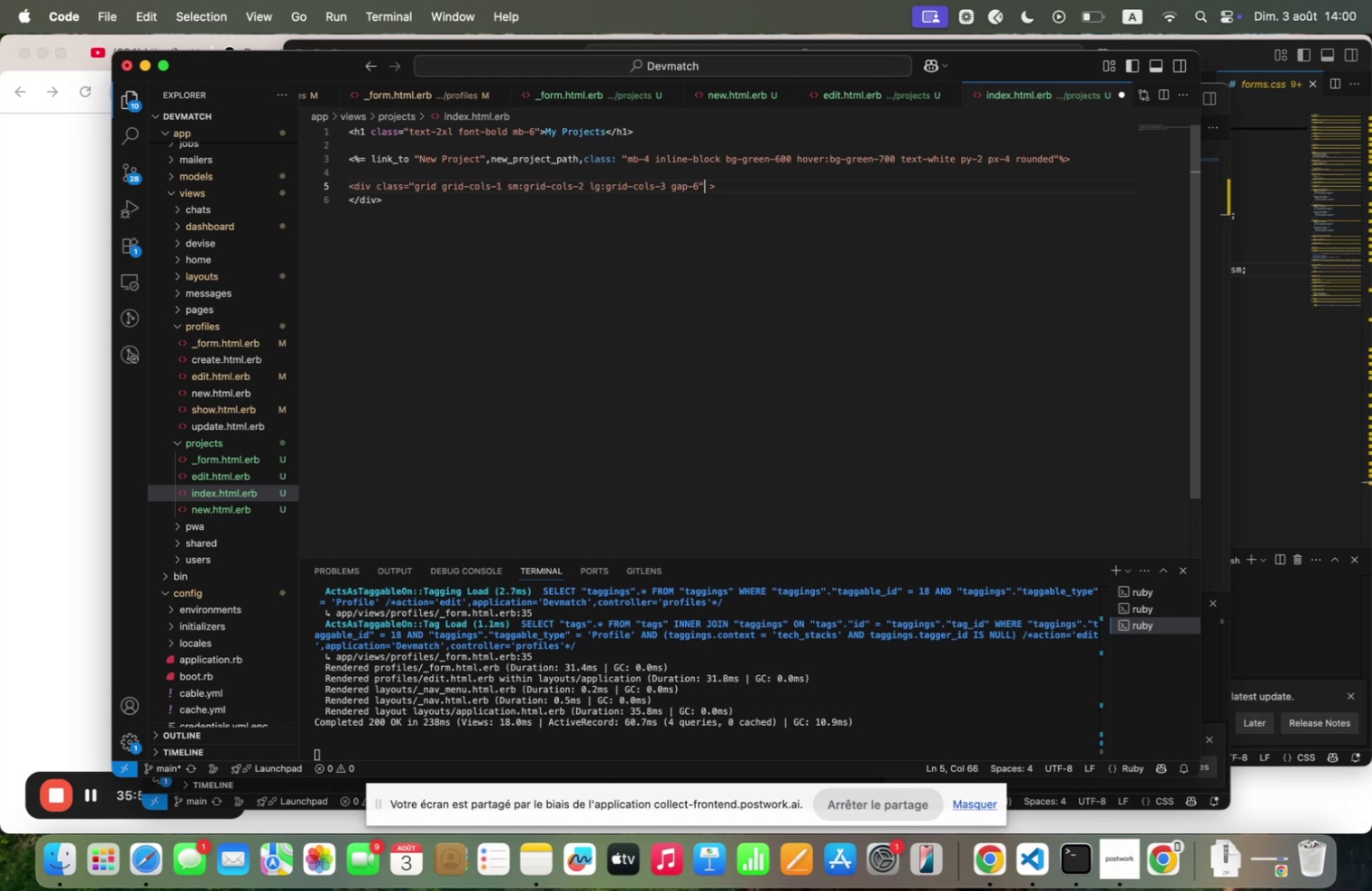 
key(ArrowRight)
 